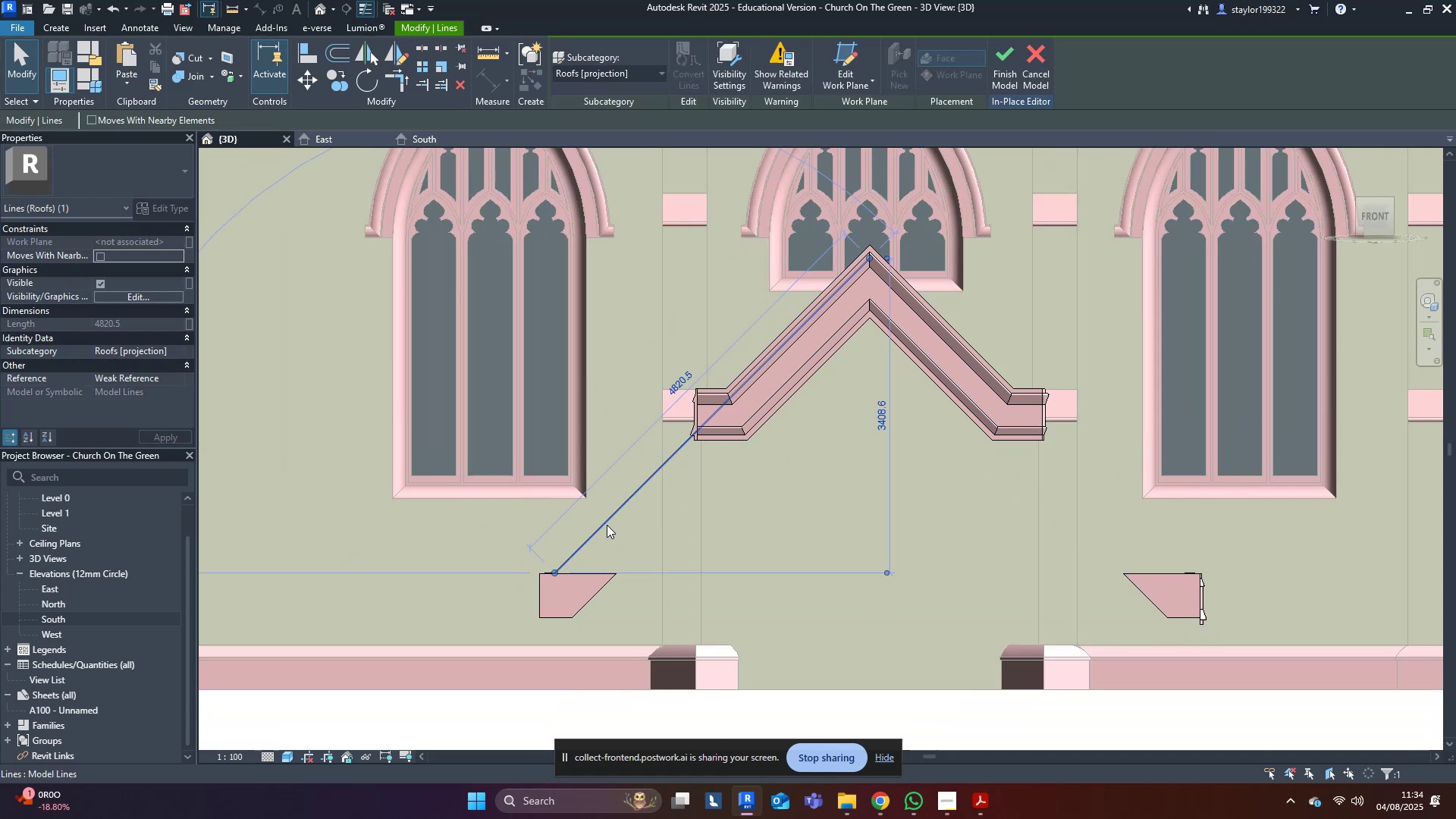 
right_click([607, 525])
 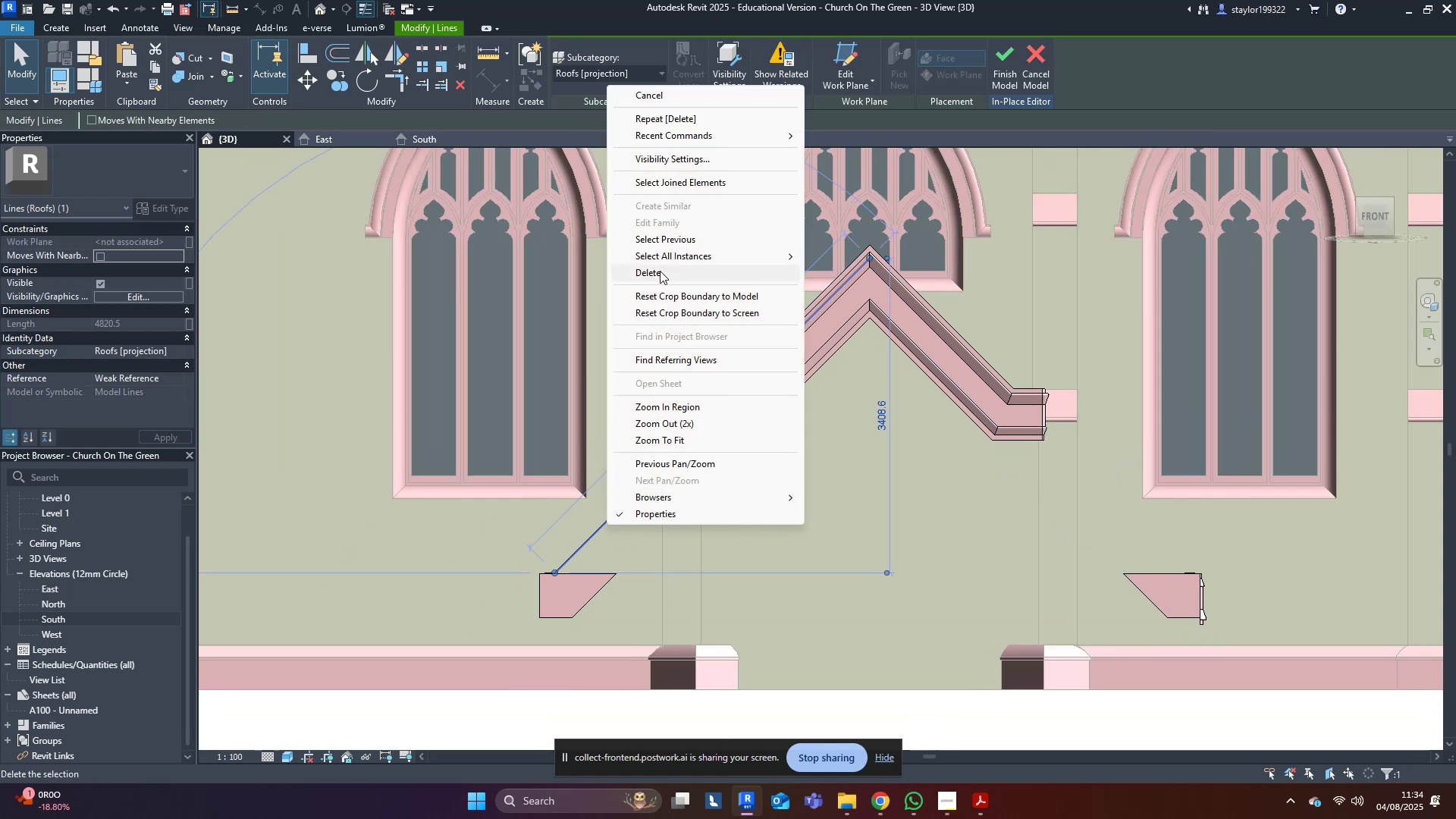 
left_click([664, 253])
 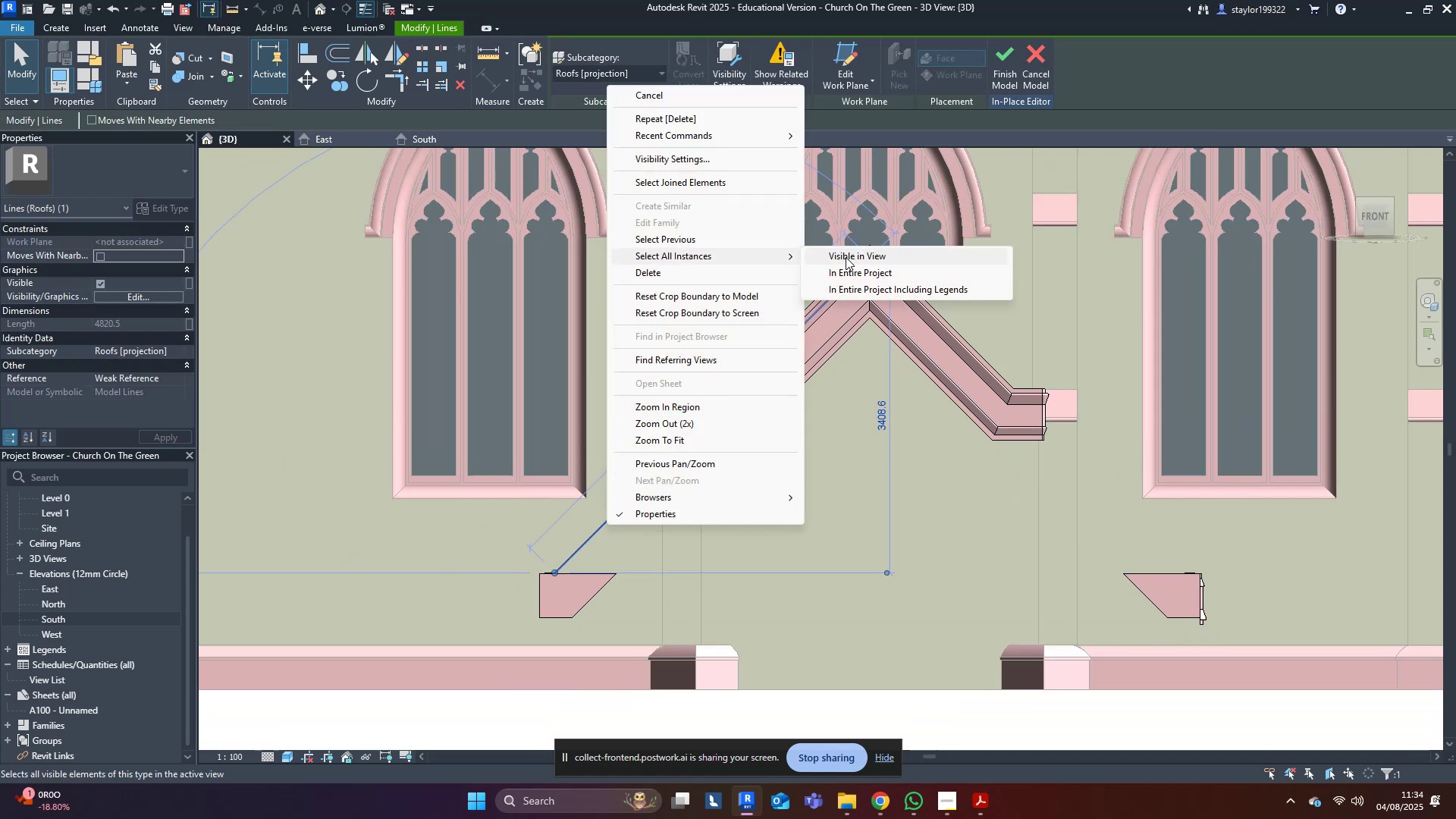 
left_click([848, 268])
 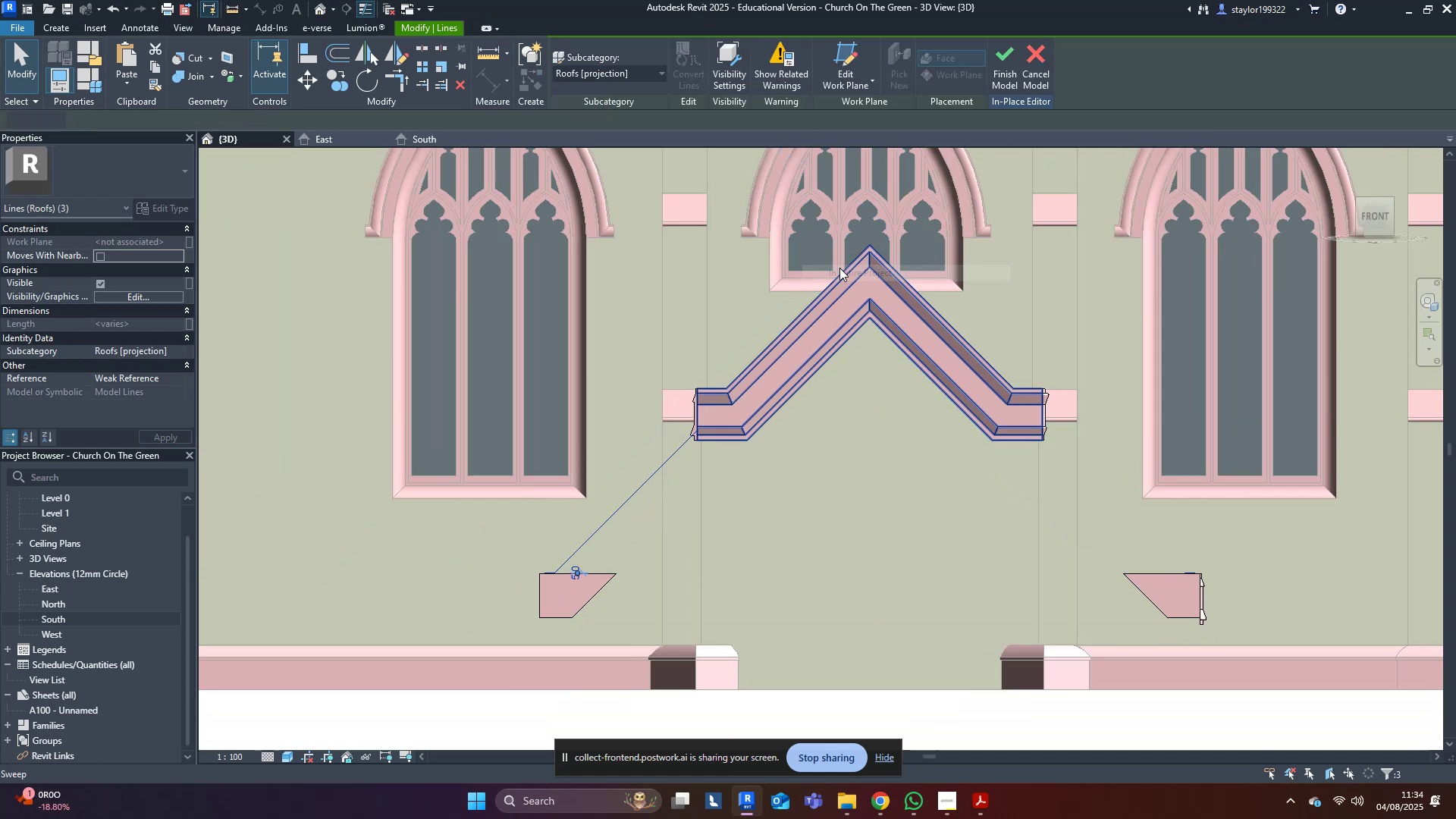 
key(Delete)
 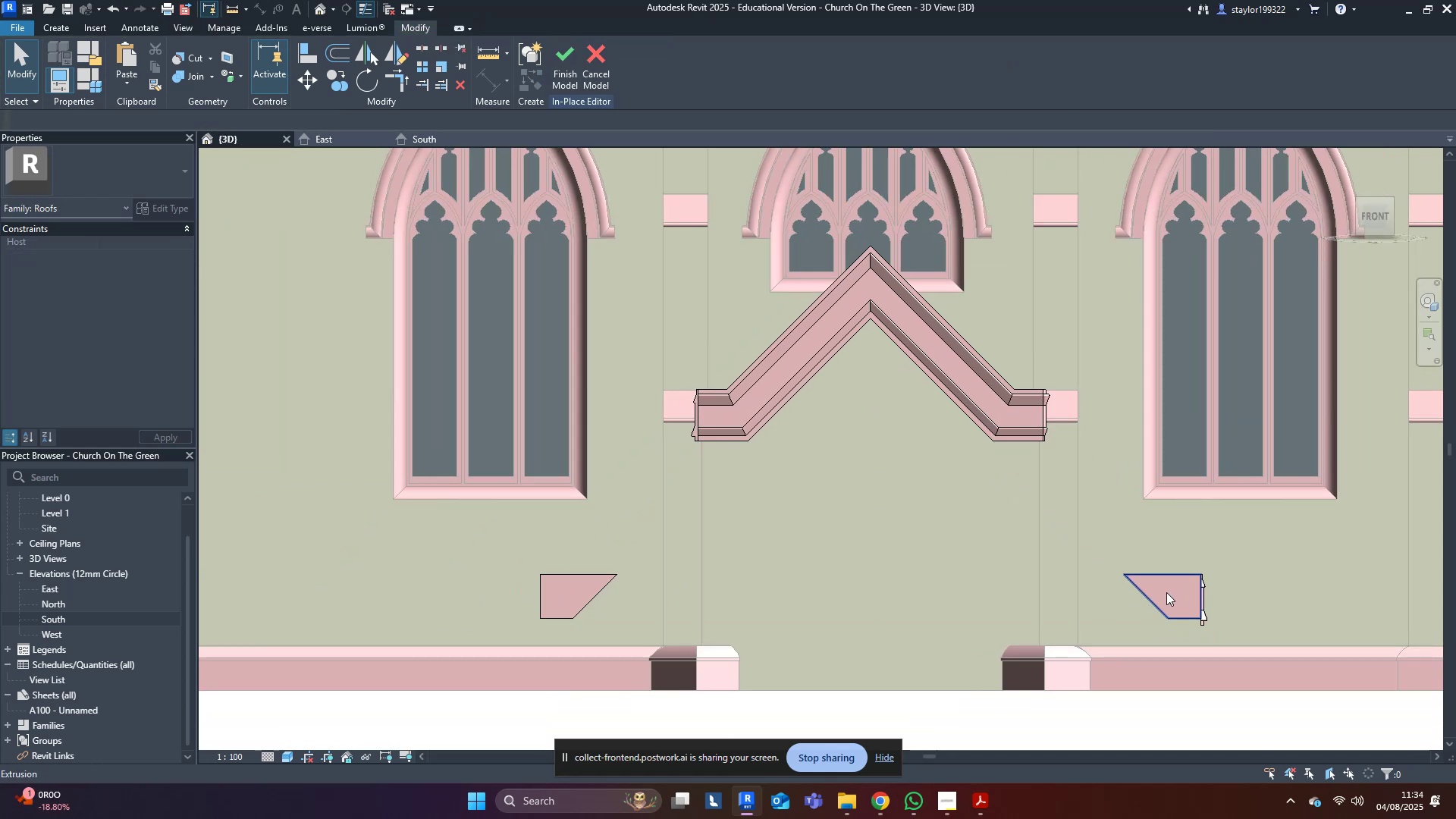 
scroll: coordinate [1160, 602], scroll_direction: up, amount: 3.0
 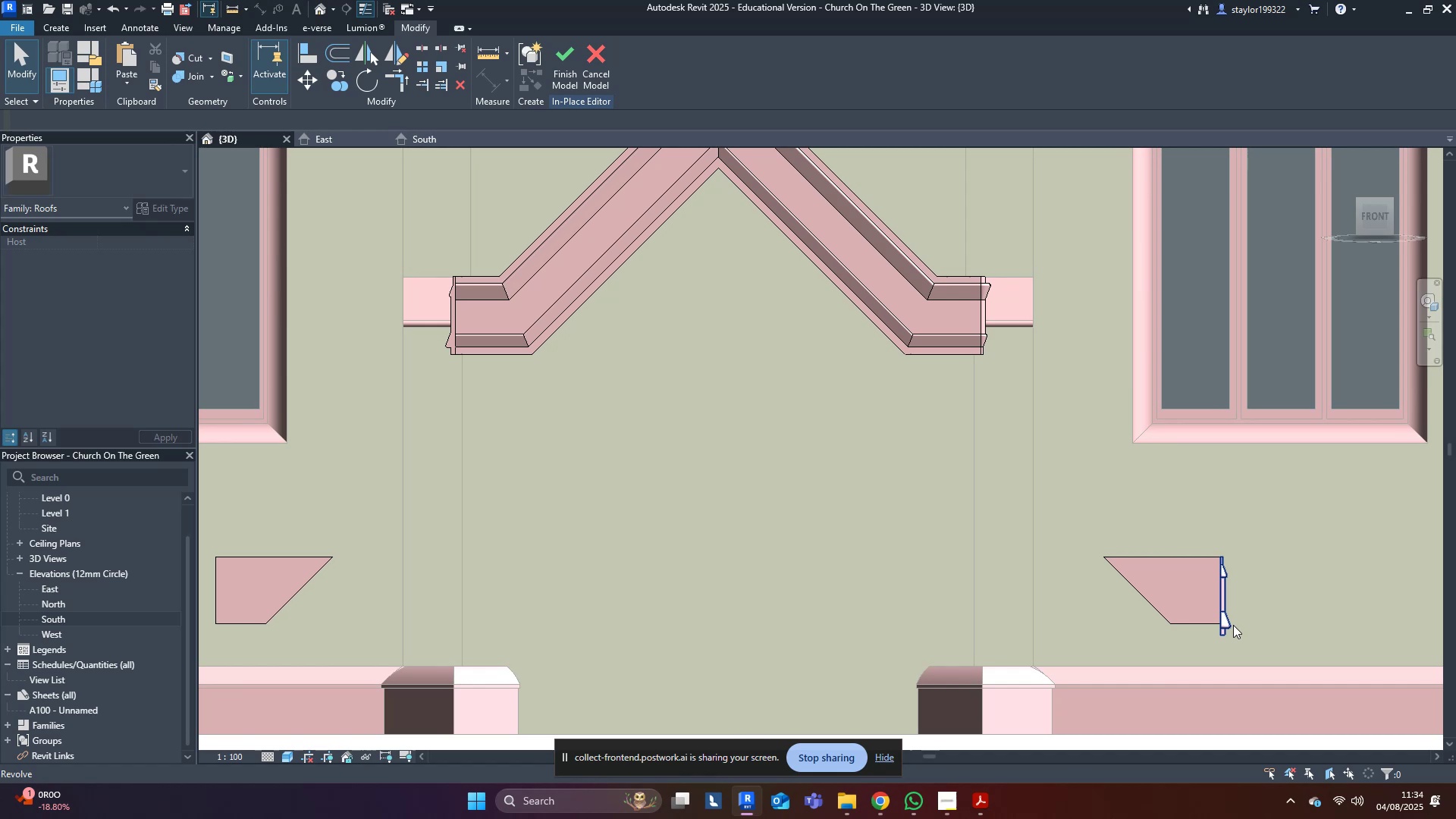 
left_click([1232, 626])
 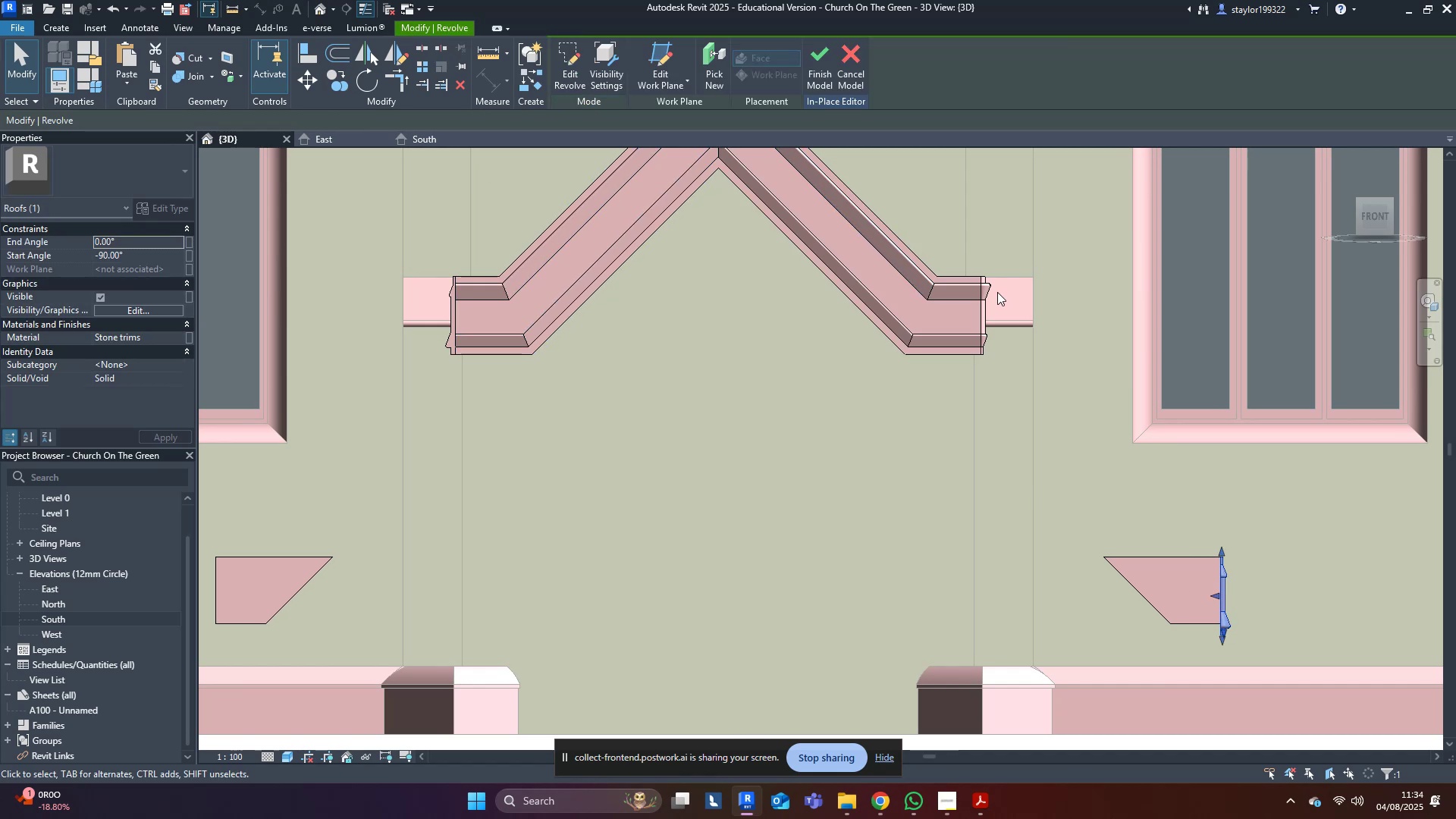 
hold_key(key=ShiftLeft, duration=1.52)
 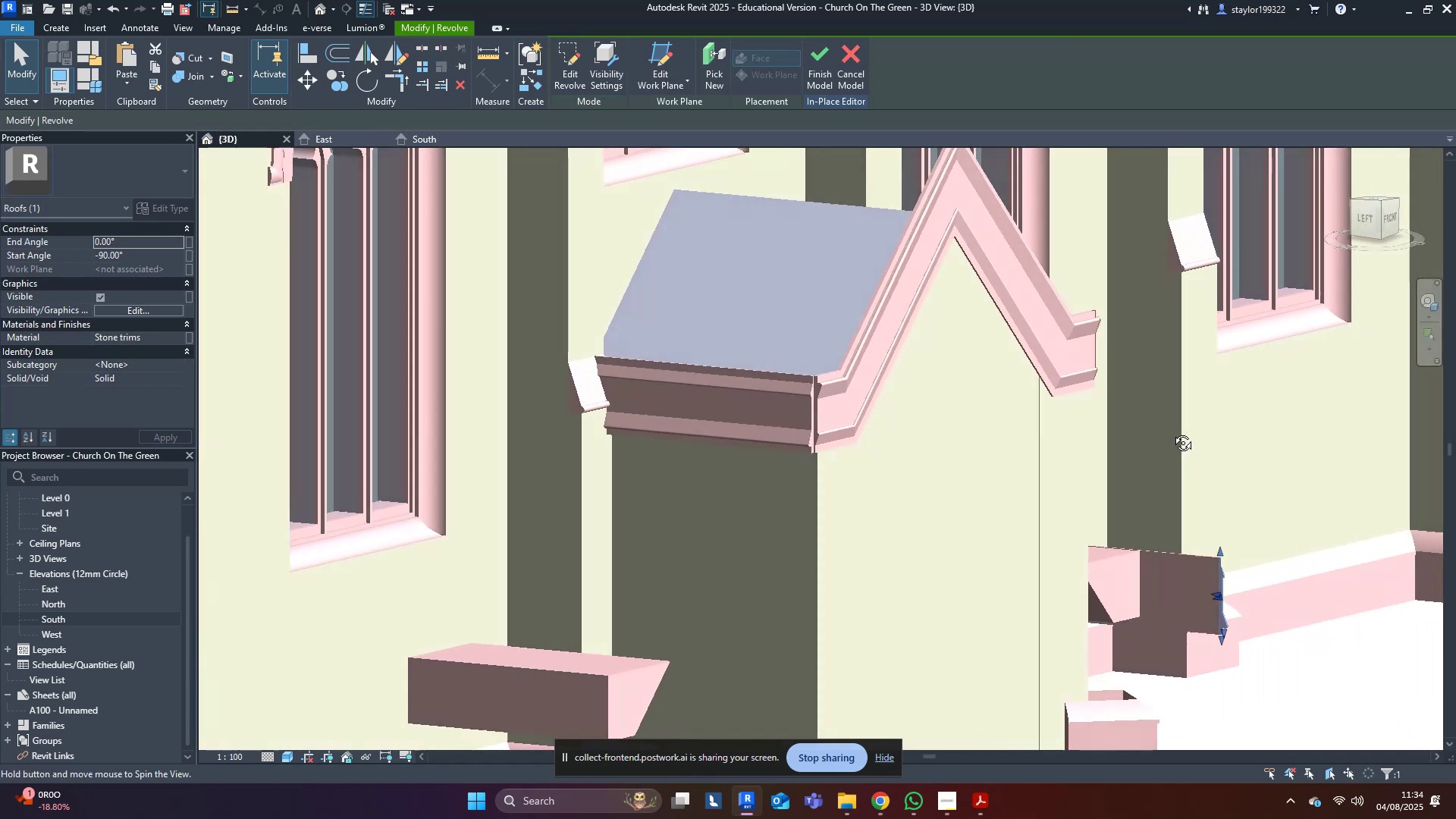 
hold_key(key=ShiftLeft, duration=0.71)
 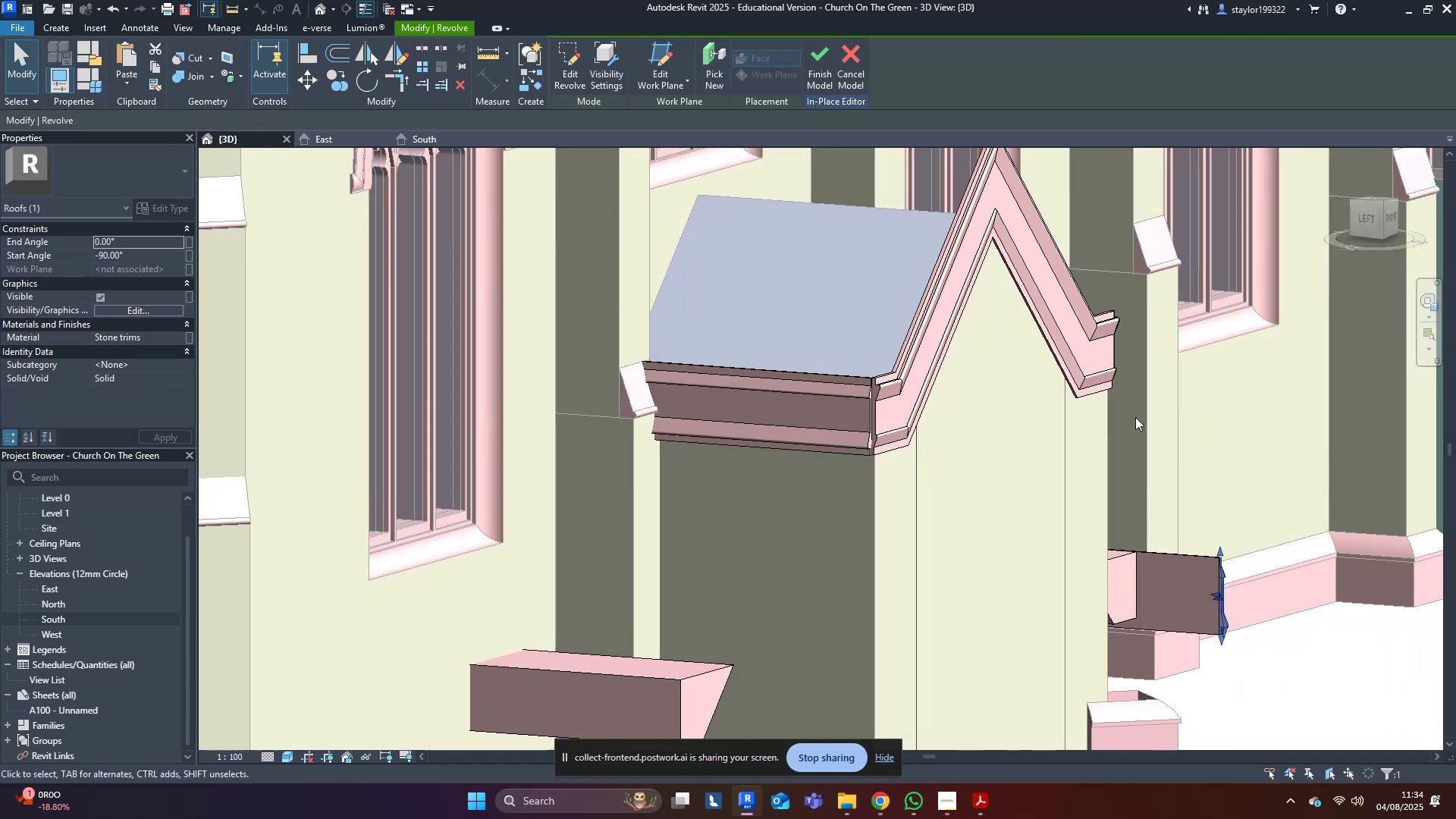 
scroll: coordinate [870, 439], scroll_direction: up, amount: 5.0
 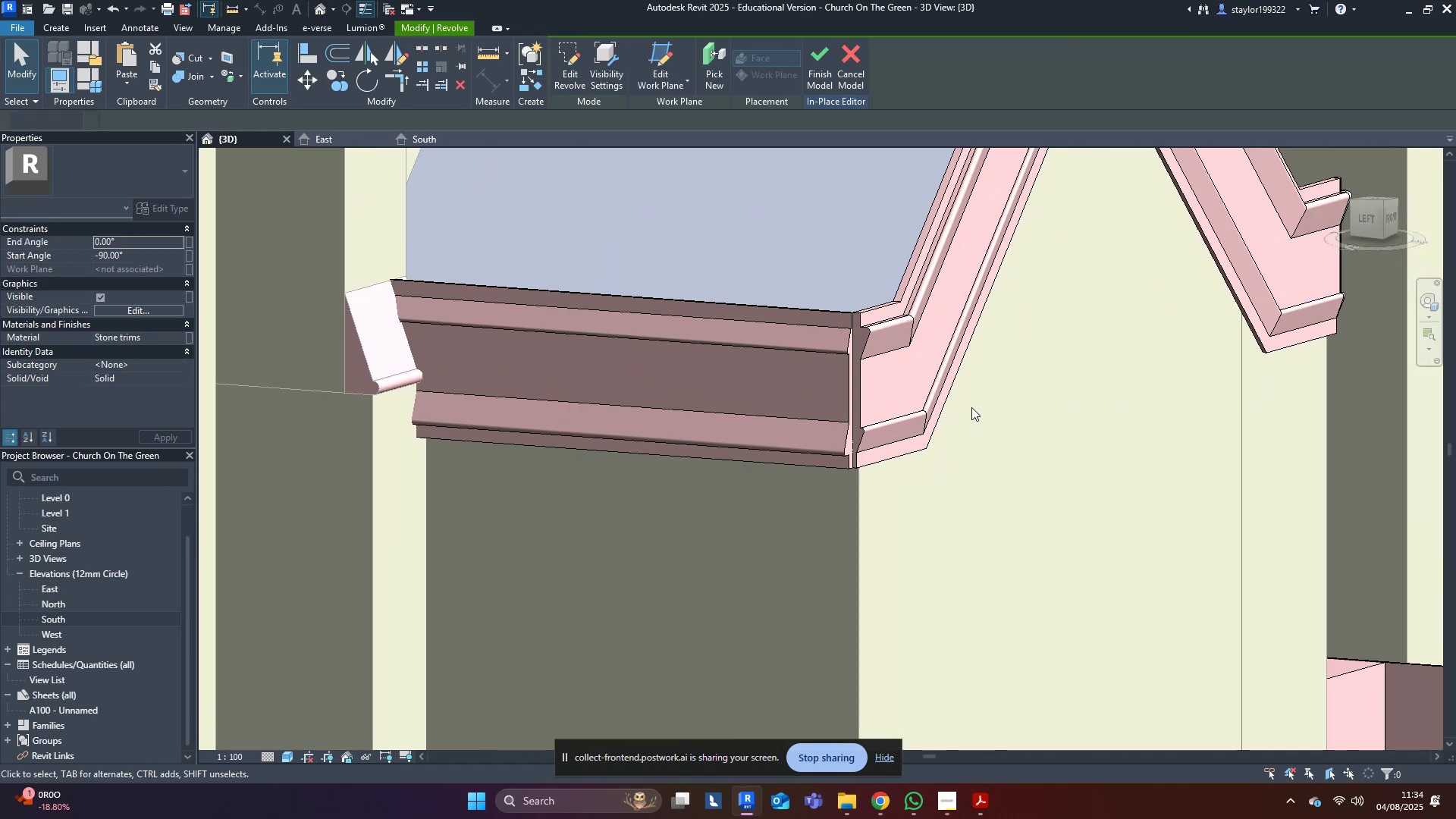 
double_click([934, 400])
 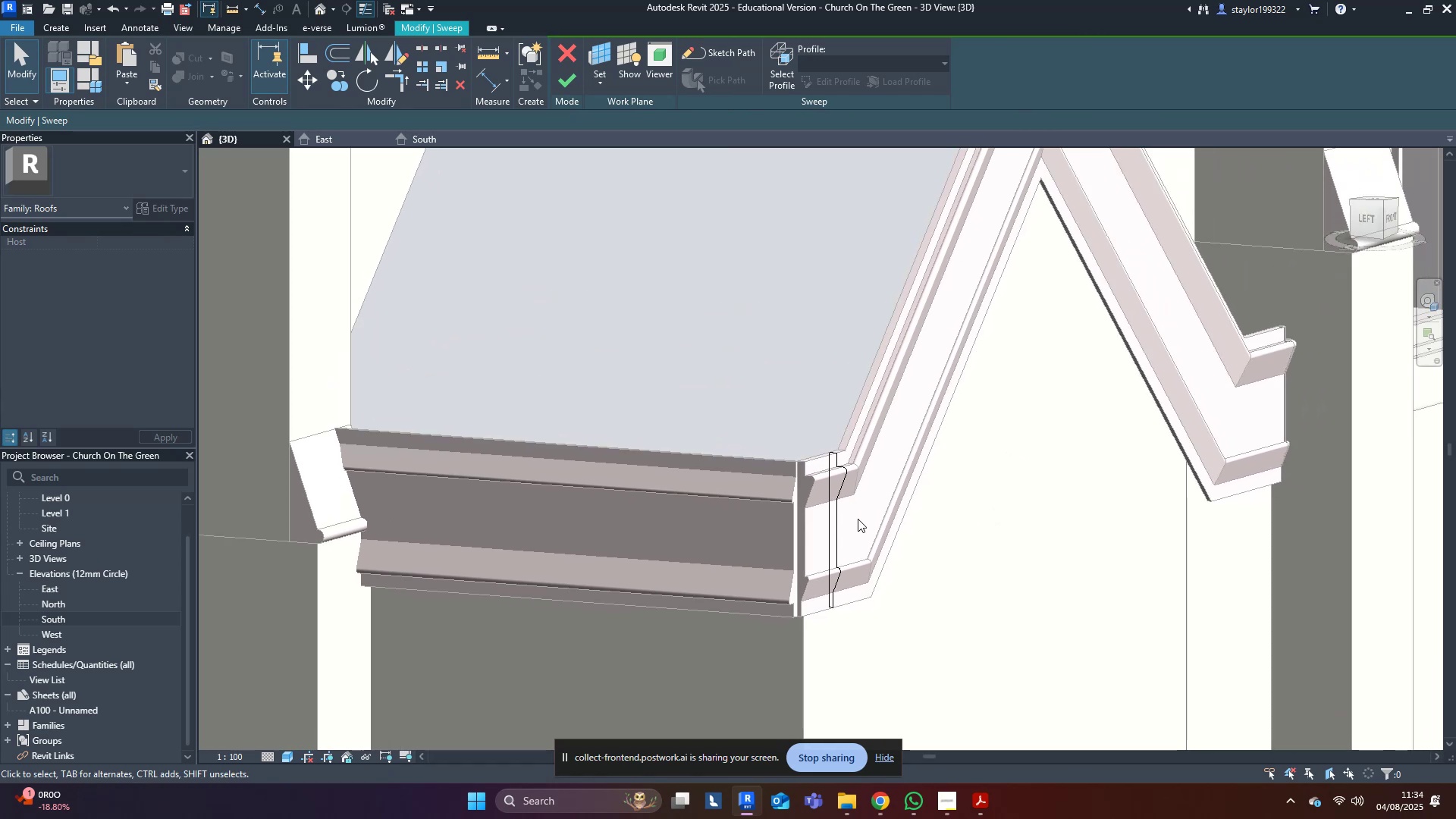 
double_click([841, 520])
 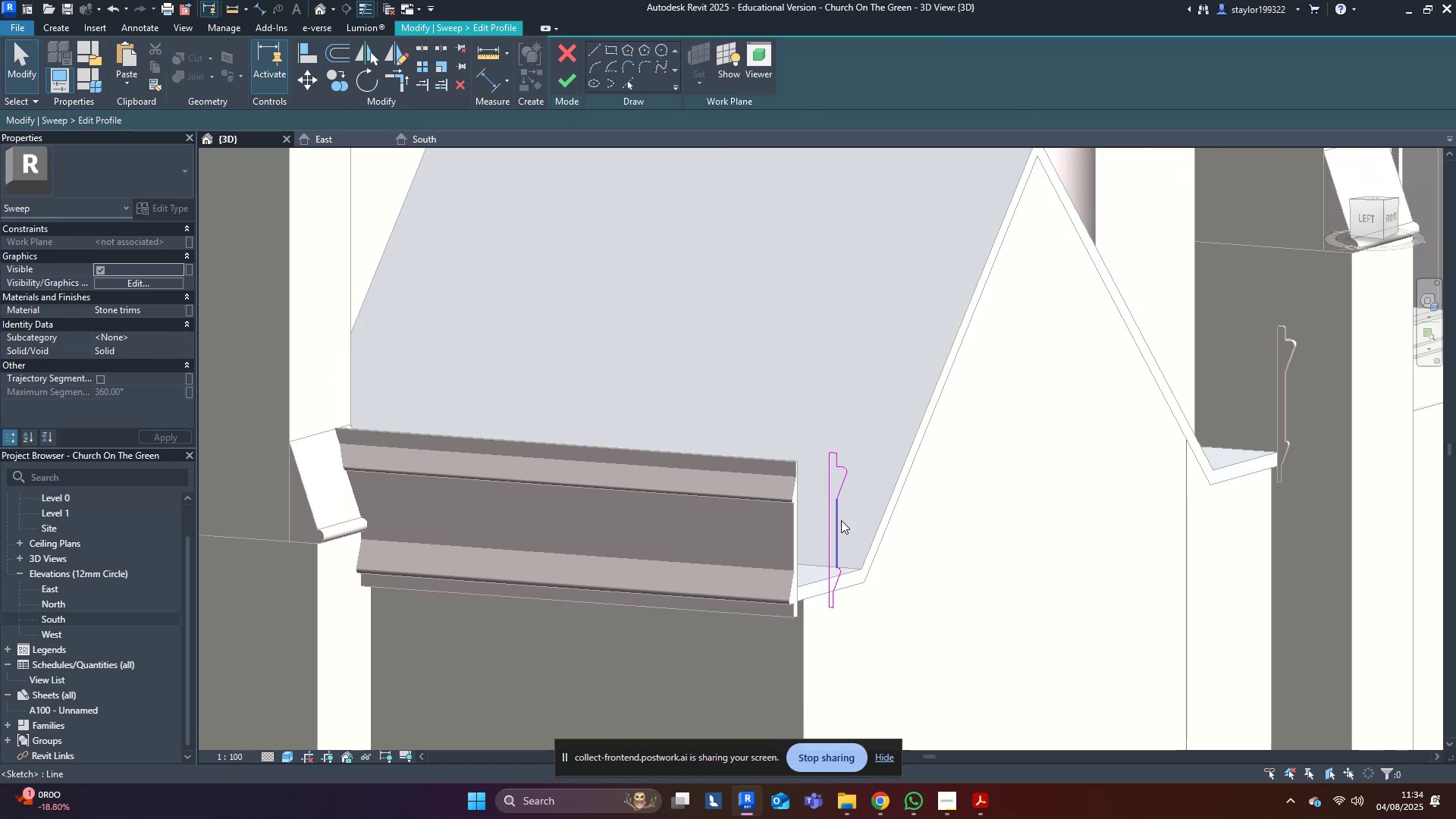 
key(Tab)
 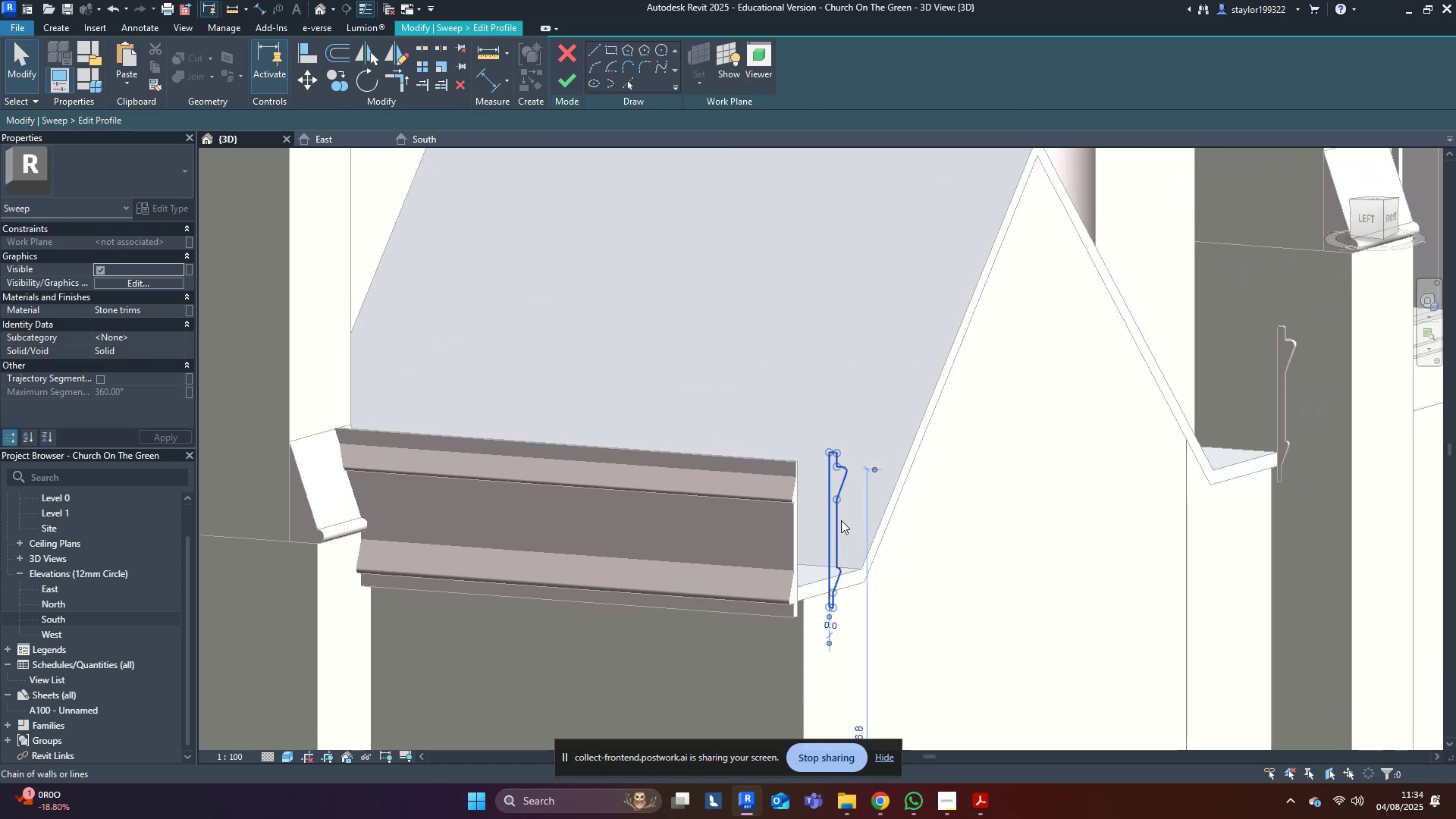 
left_click([841, 520])
 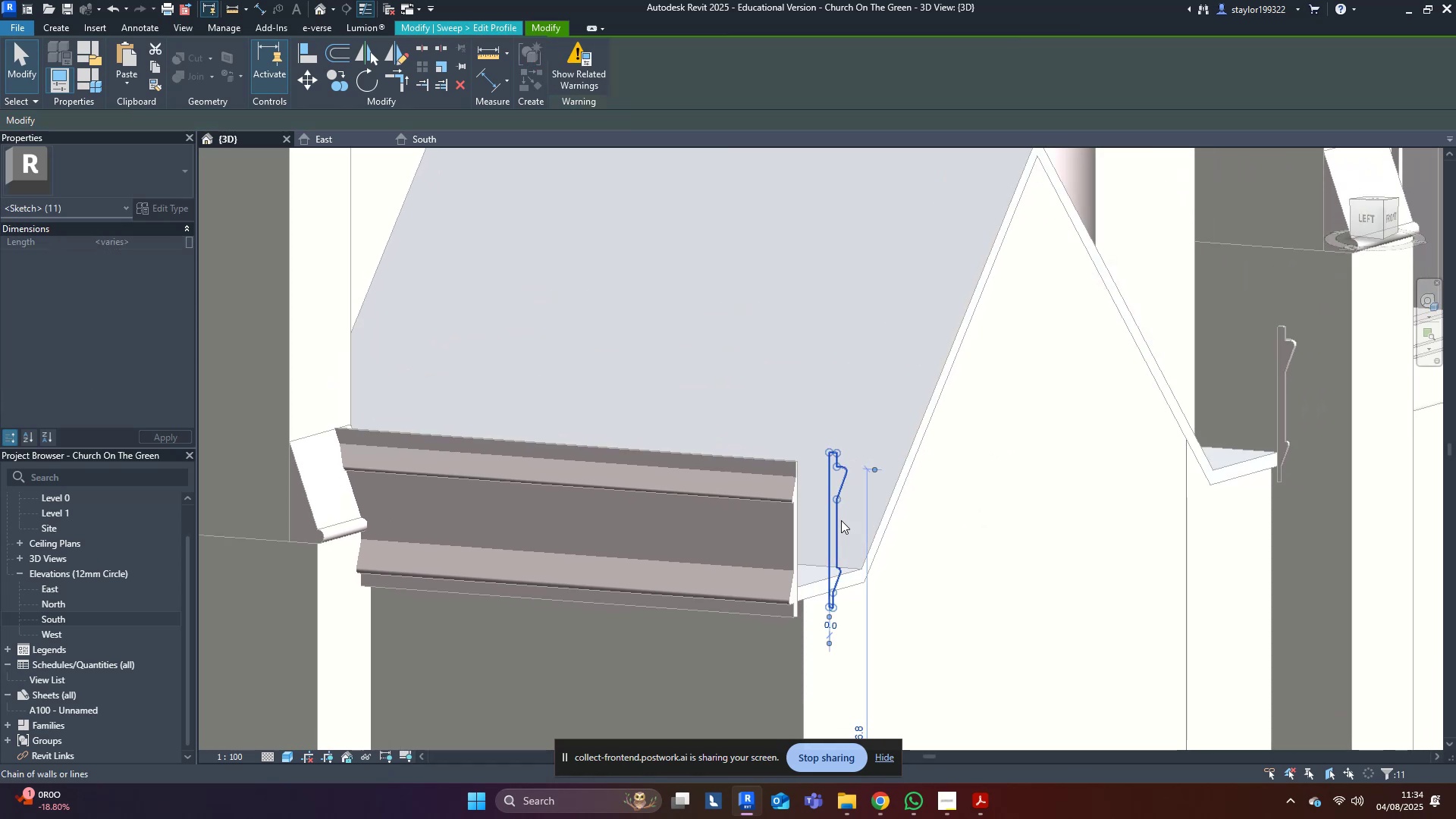 
type(dm)
 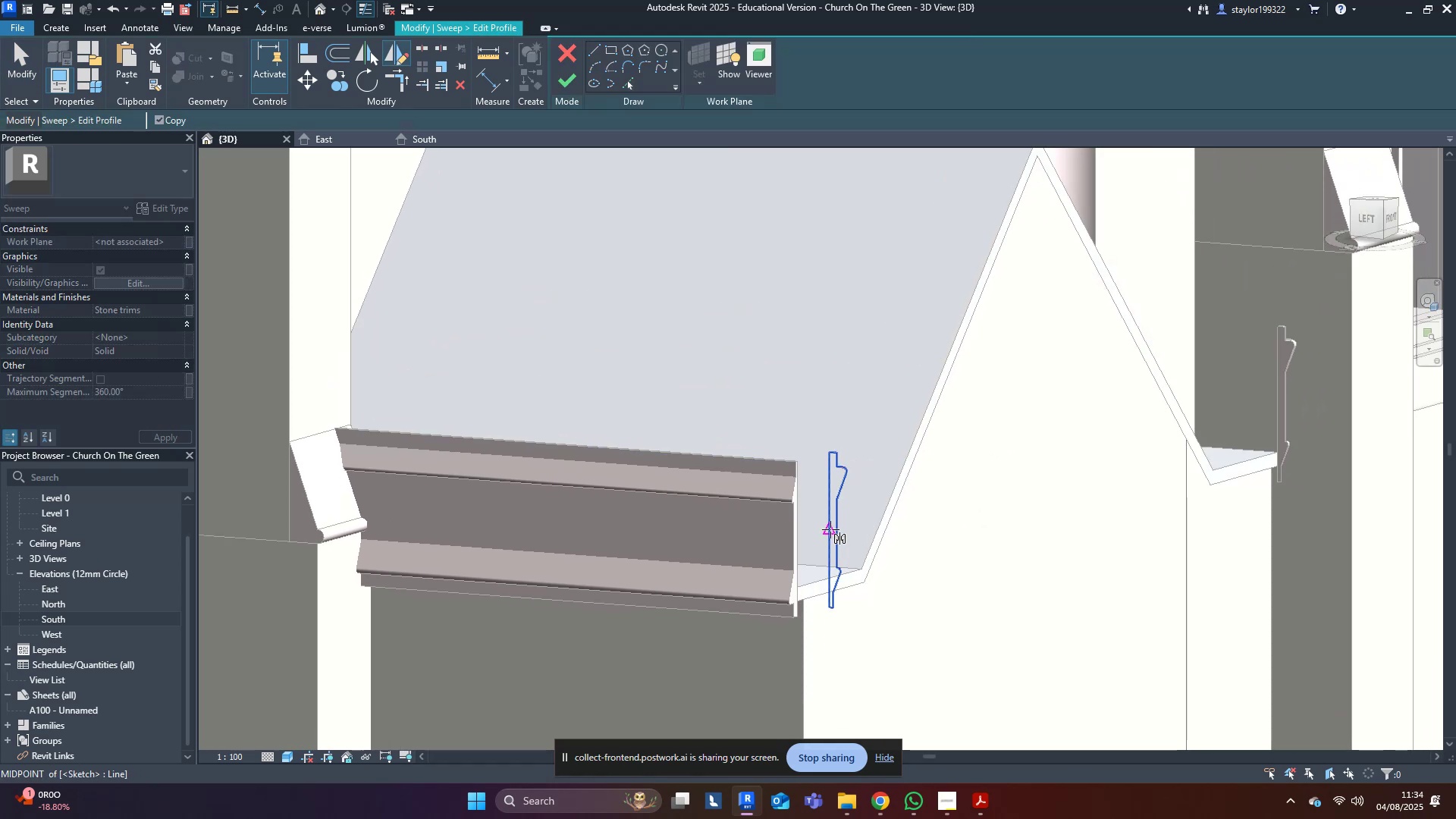 
left_click([830, 529])
 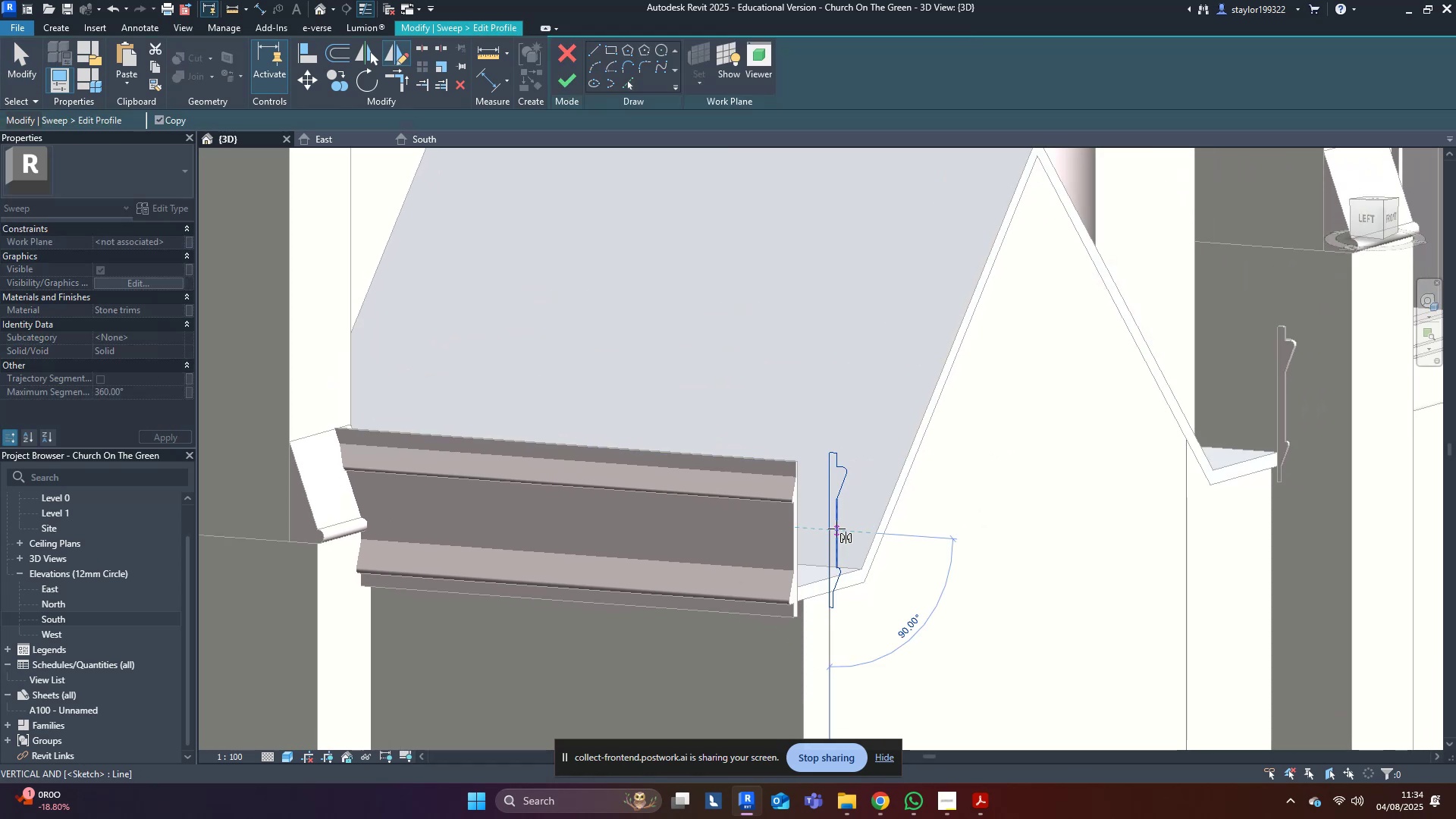 
hold_key(key=ControlLeft, duration=1.06)
left_click([836, 529])
 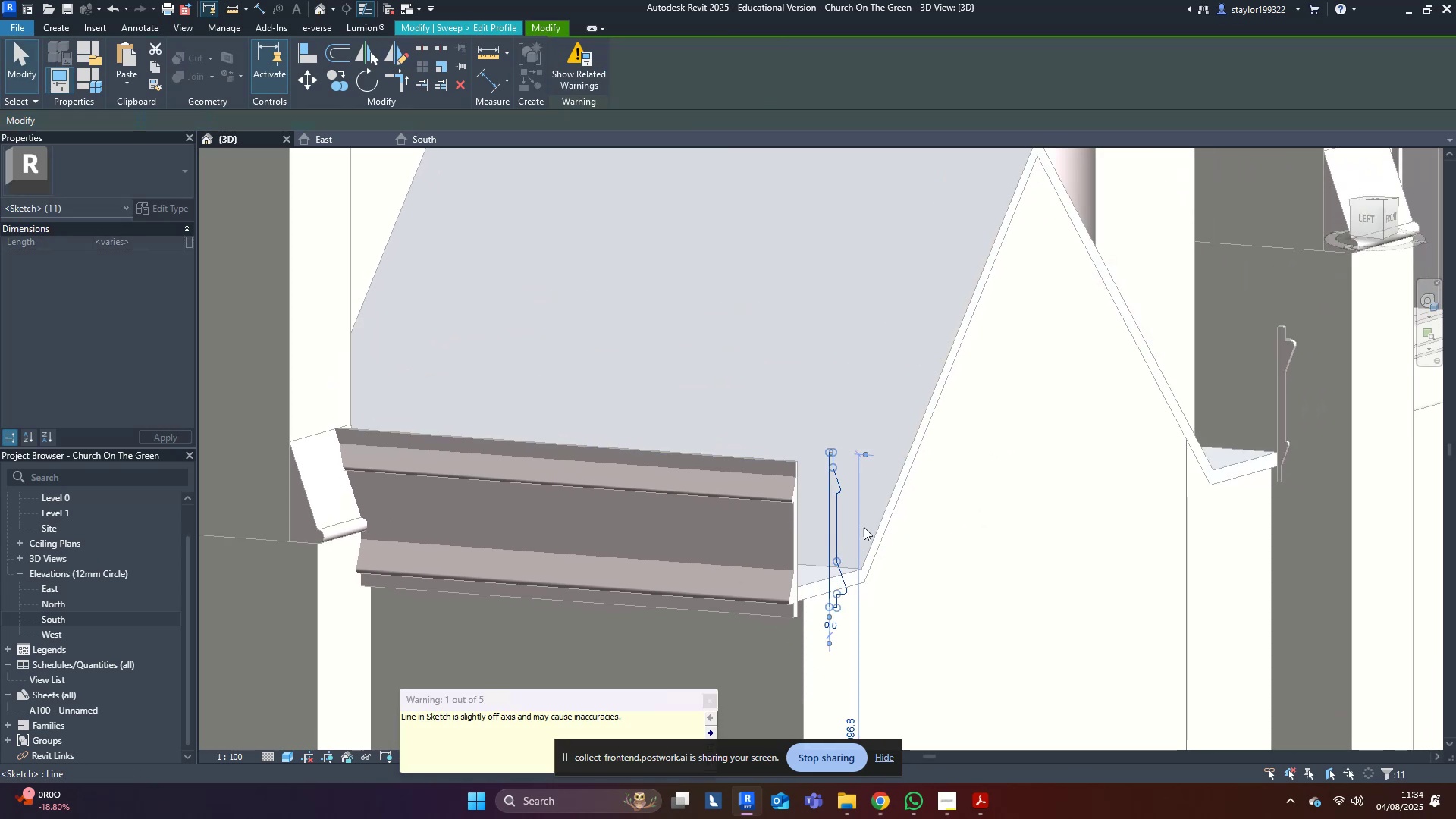 
left_click([1058, 497])
 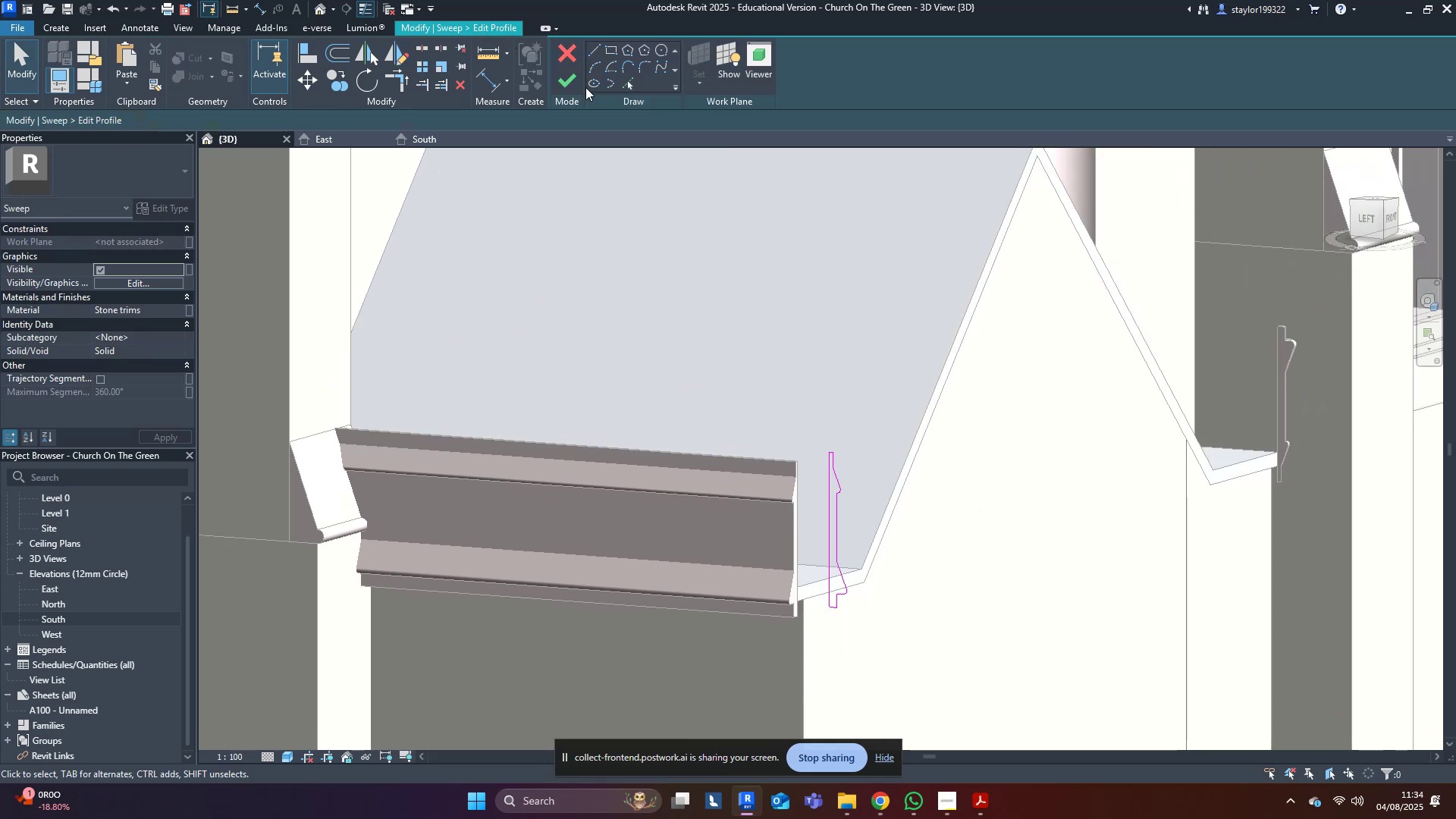 
double_click([574, 83])
 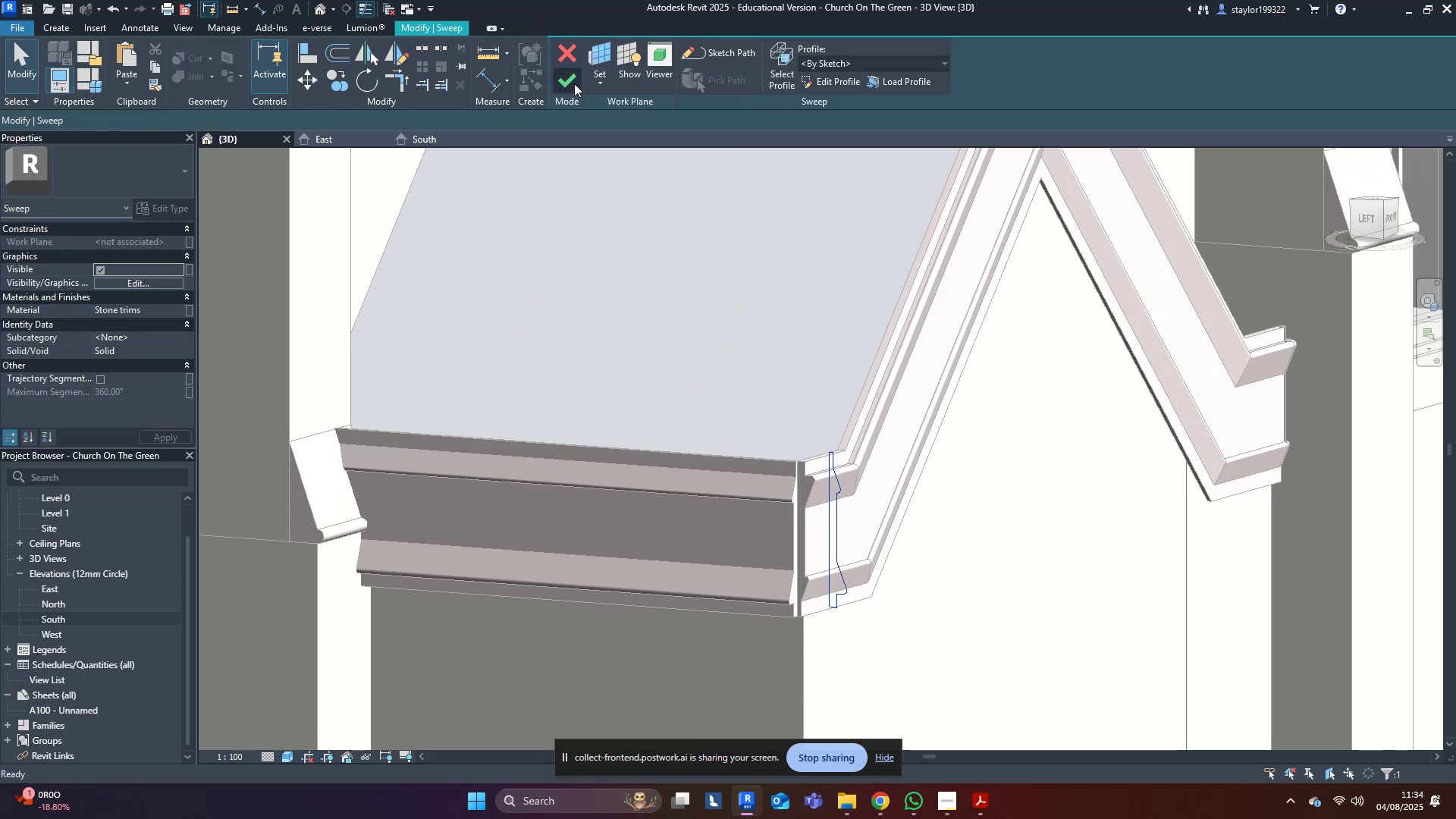 
left_click([574, 83])
 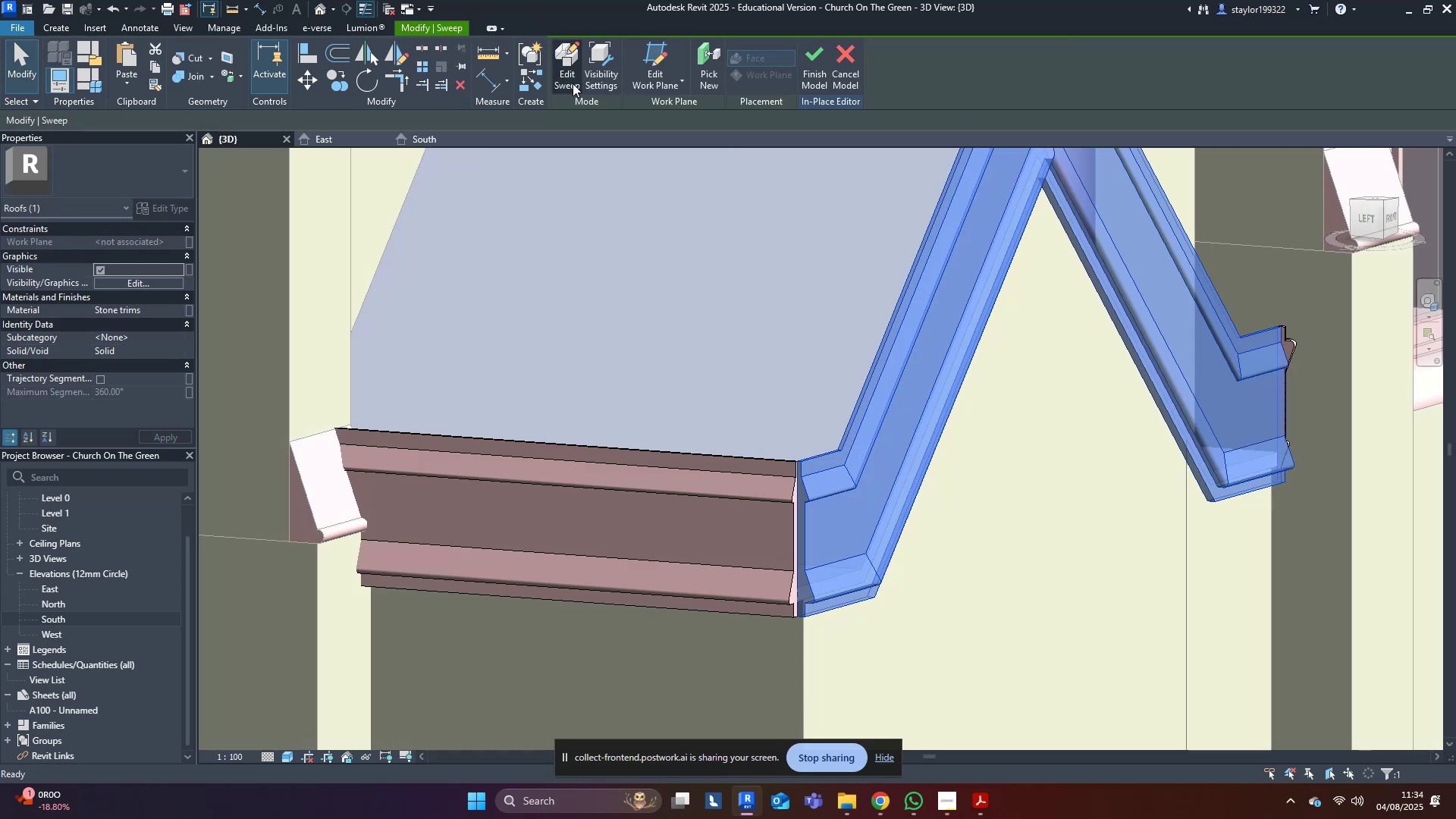 
key(Escape)
 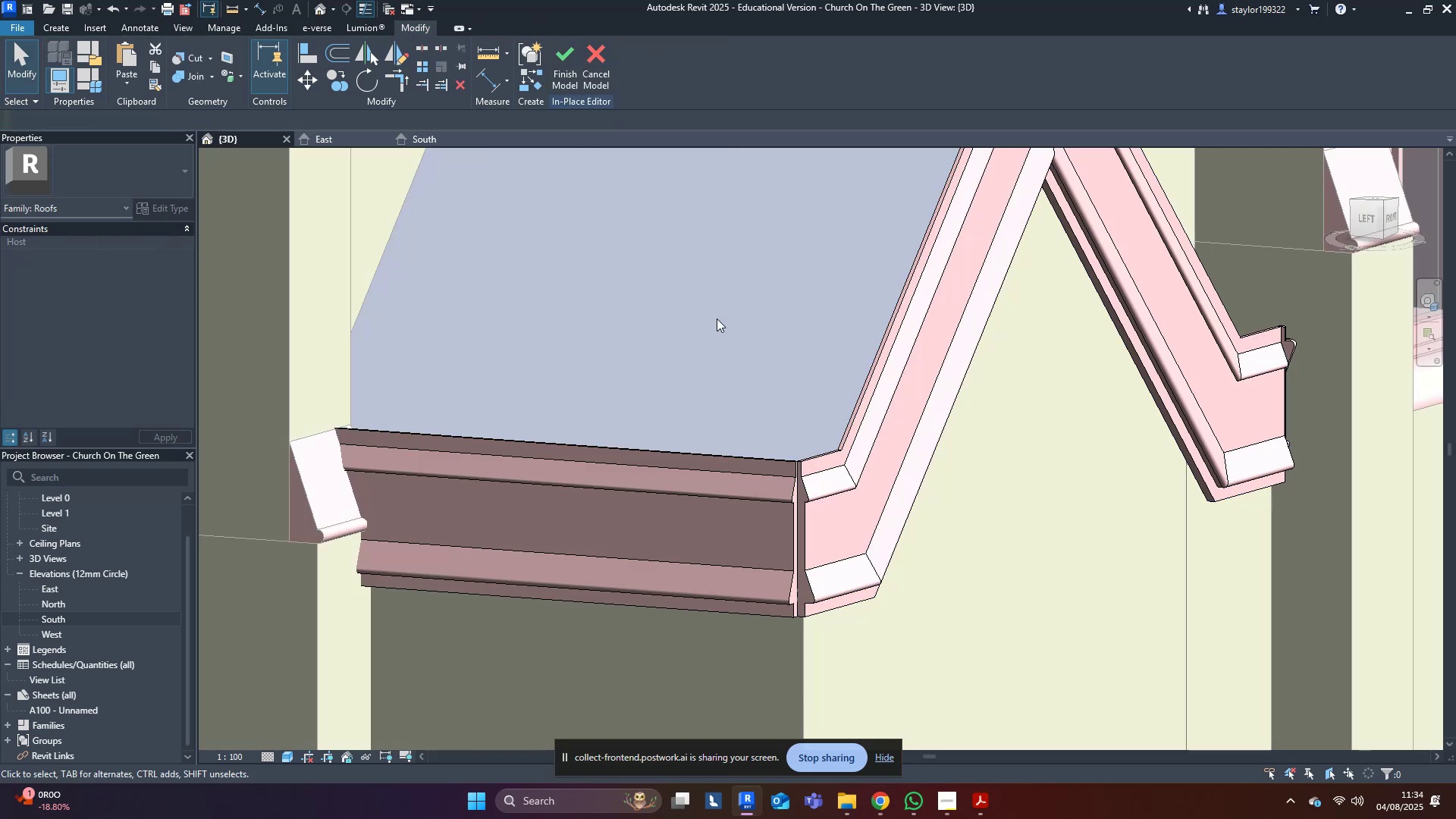 
scroll: coordinate [1024, 561], scroll_direction: down, amount: 4.0
 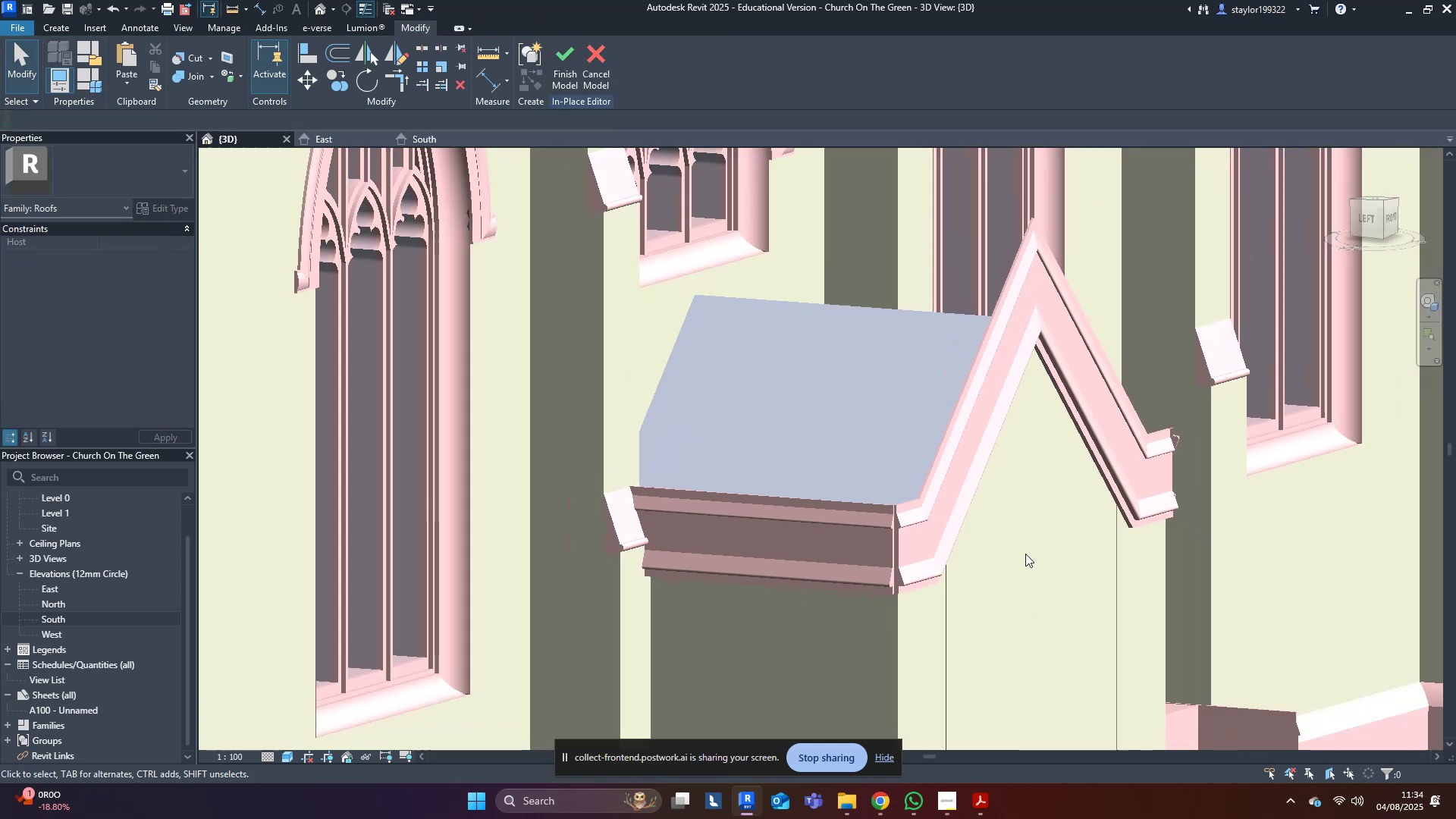 
hold_key(key=ShiftLeft, duration=0.48)
 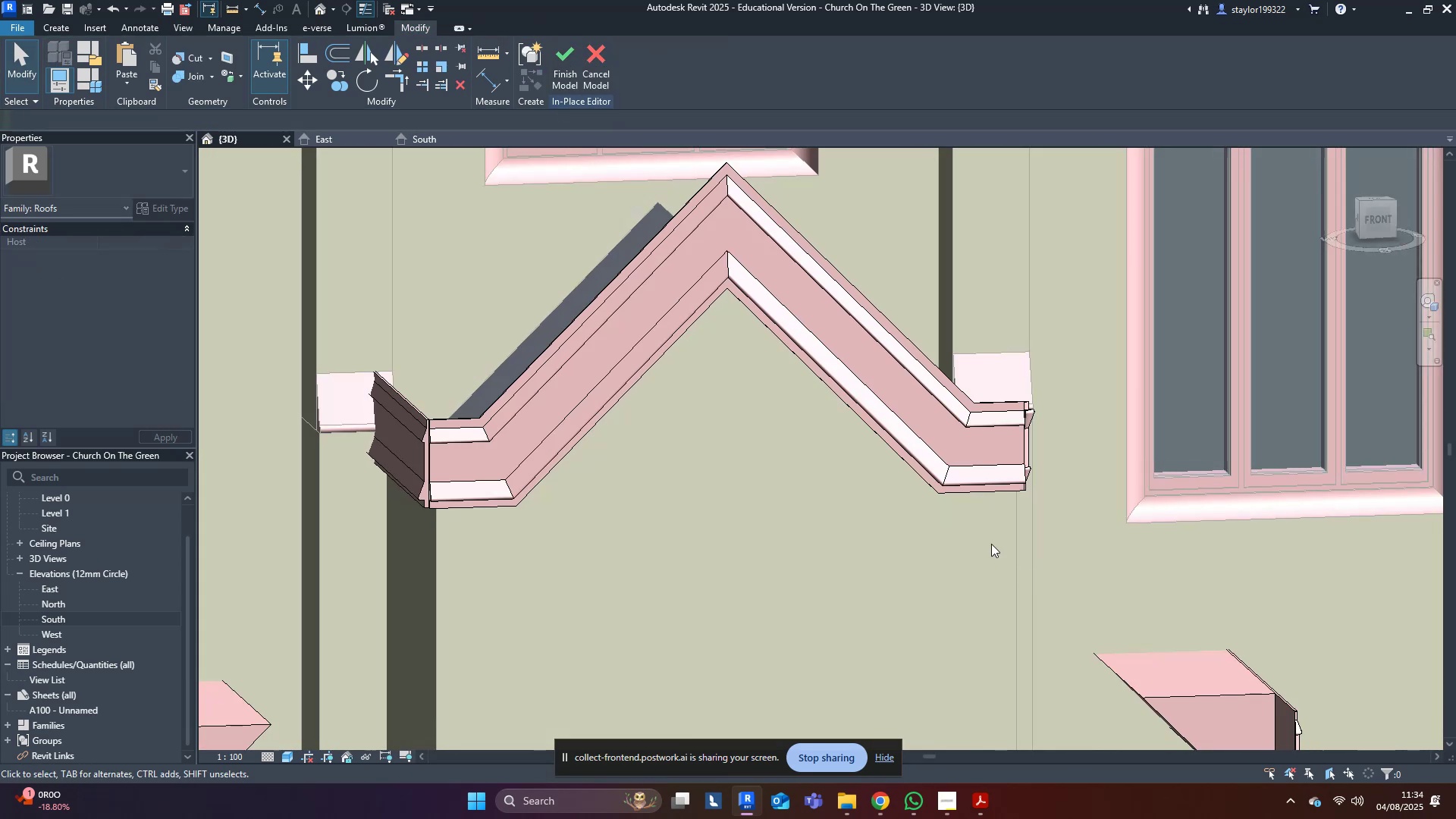 
scroll: coordinate [993, 465], scroll_direction: up, amount: 3.0
 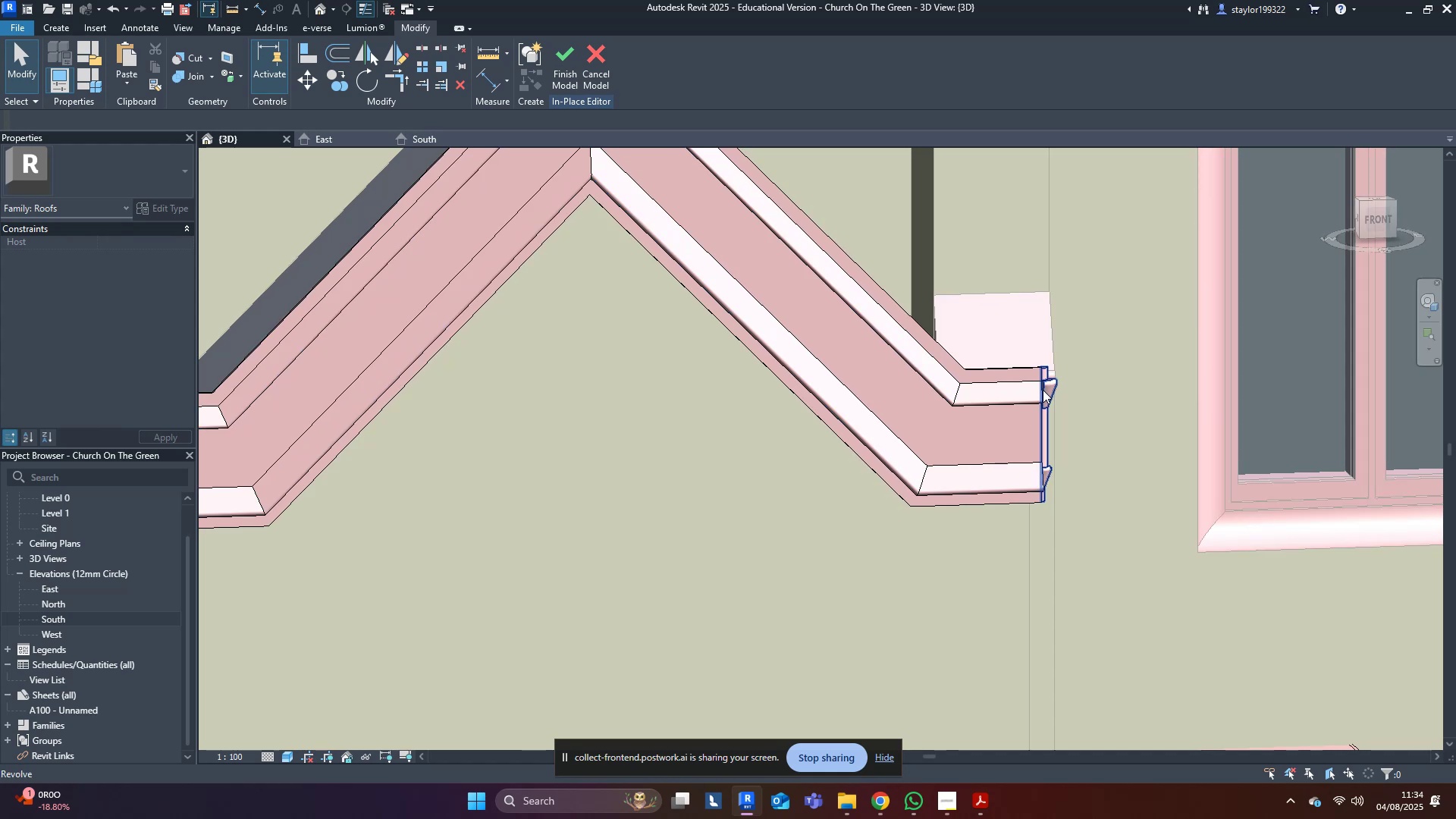 
left_click([1043, 388])
 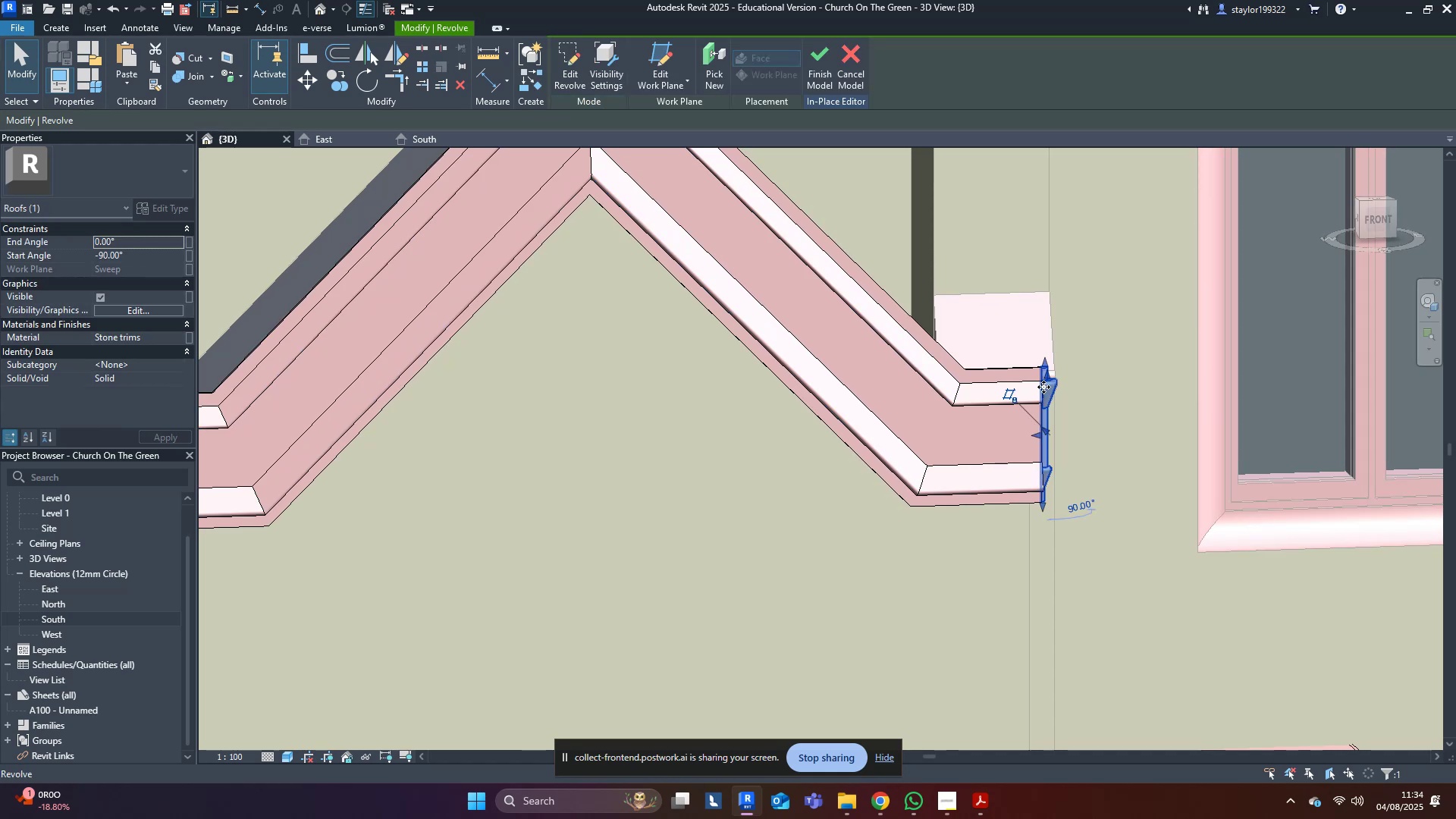 
hold_key(key=ShiftLeft, duration=0.36)
 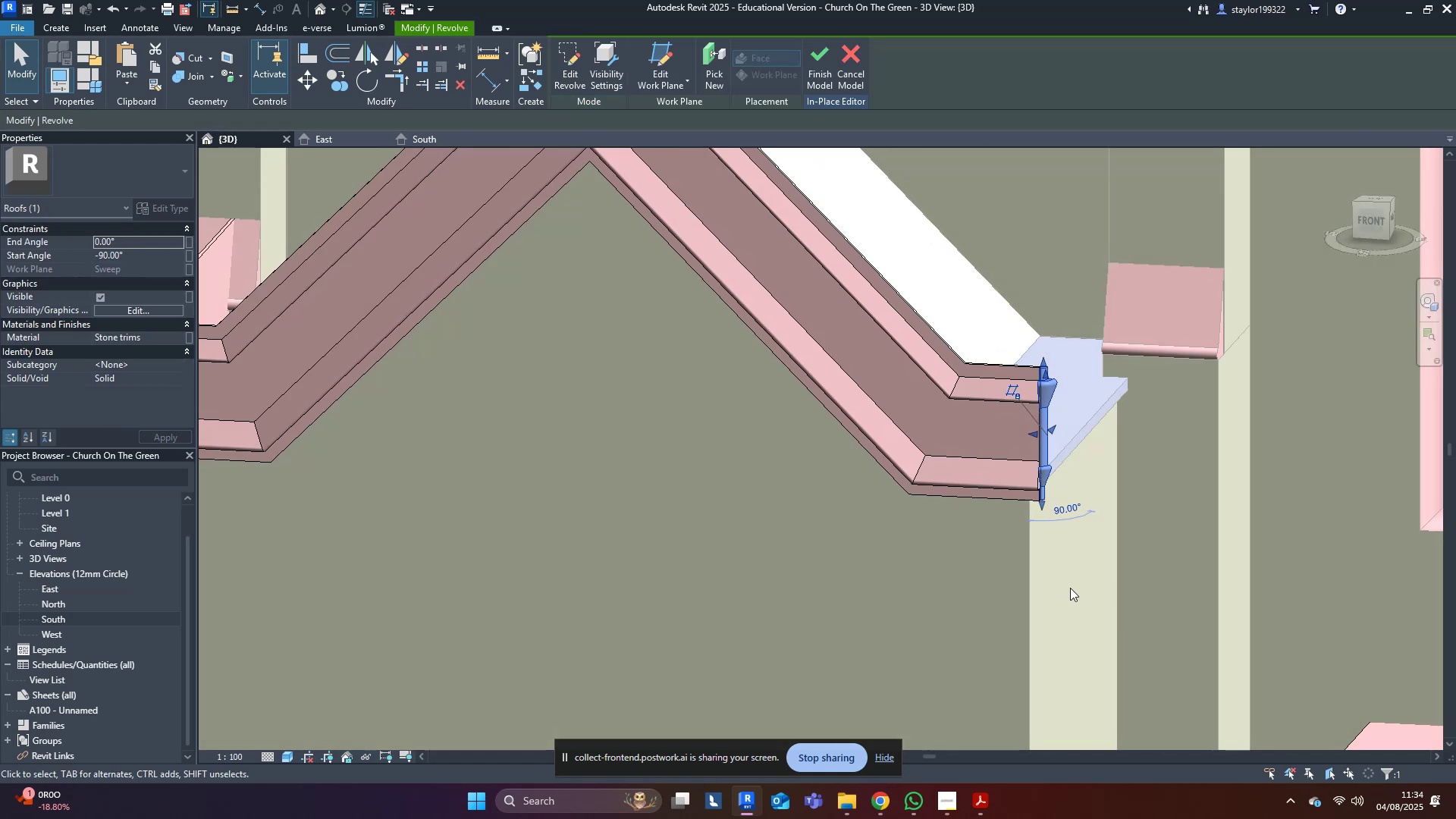 
scroll: coordinate [1136, 438], scroll_direction: down, amount: 5.0
 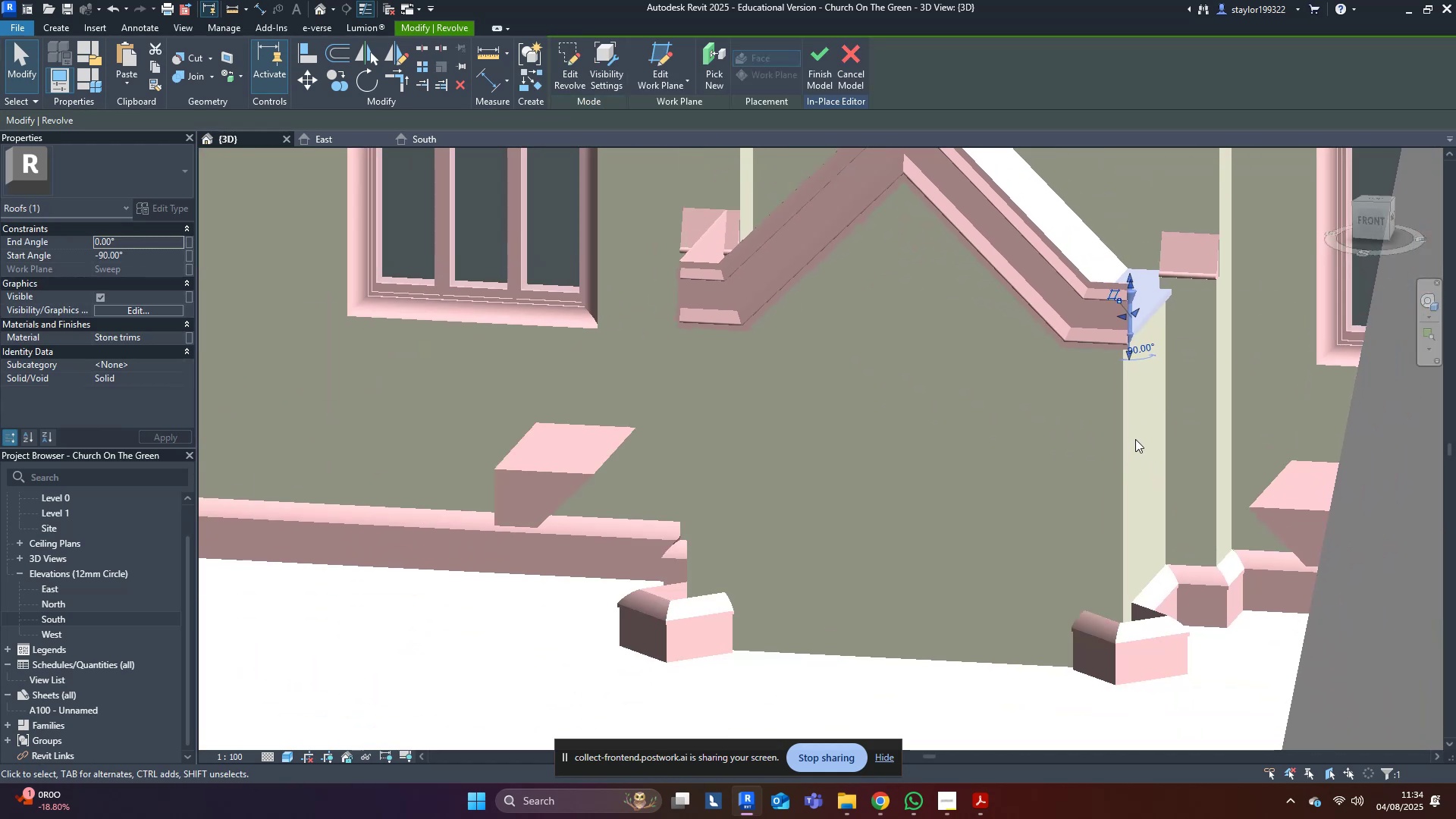 
hold_key(key=ShiftLeft, duration=0.98)
 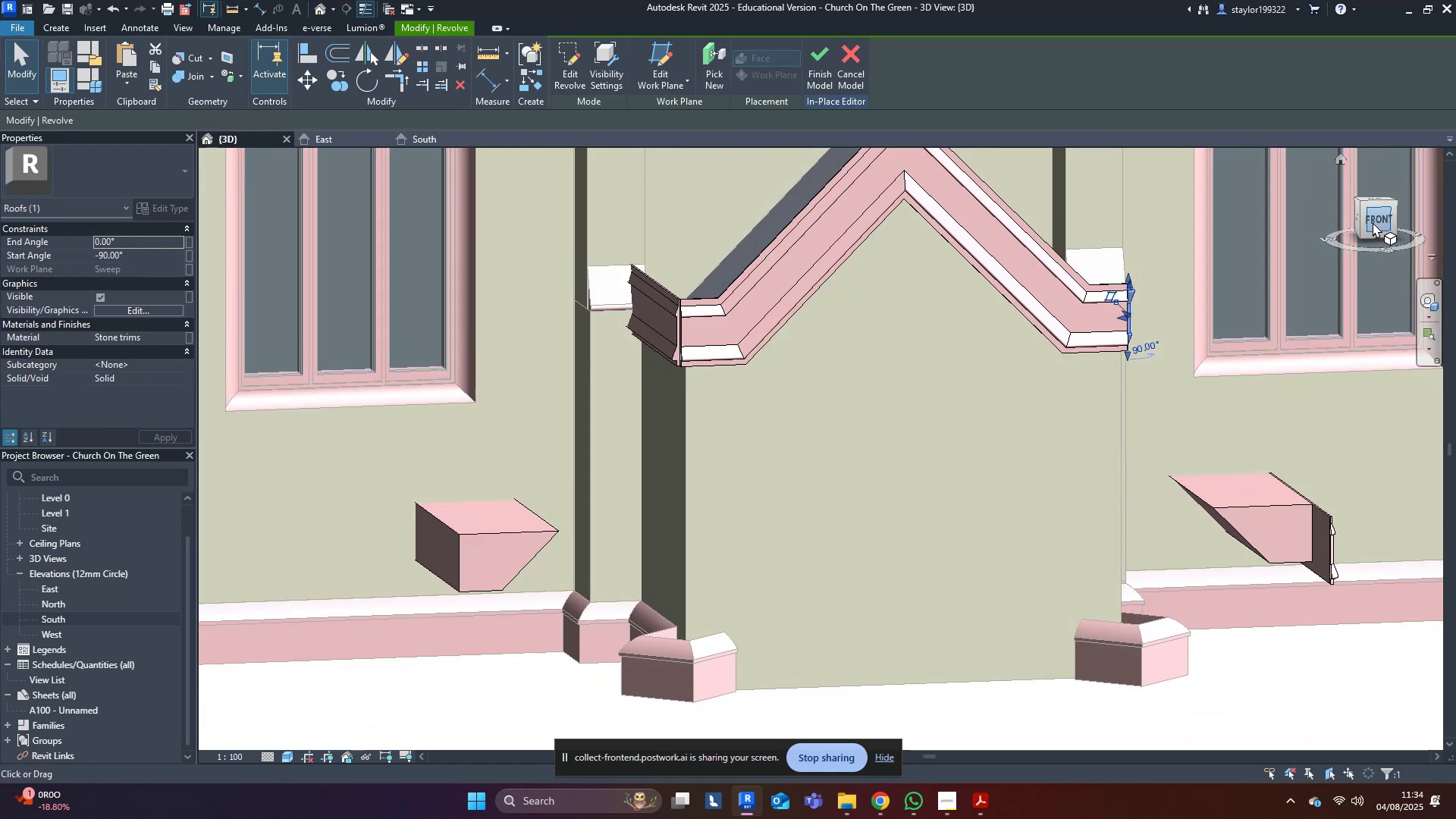 
left_click([1373, 221])
 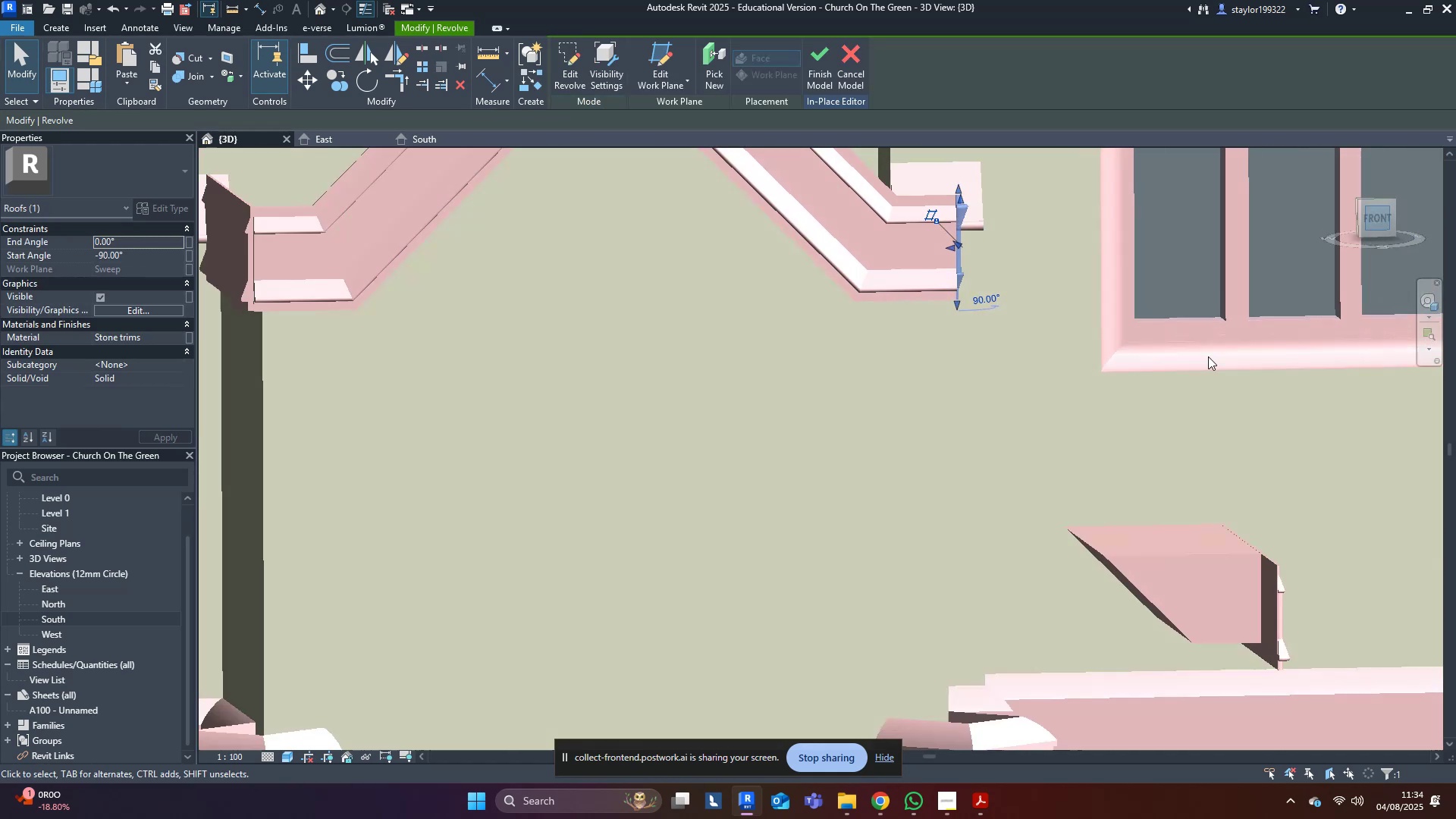 
middle_click([1194, 364])
 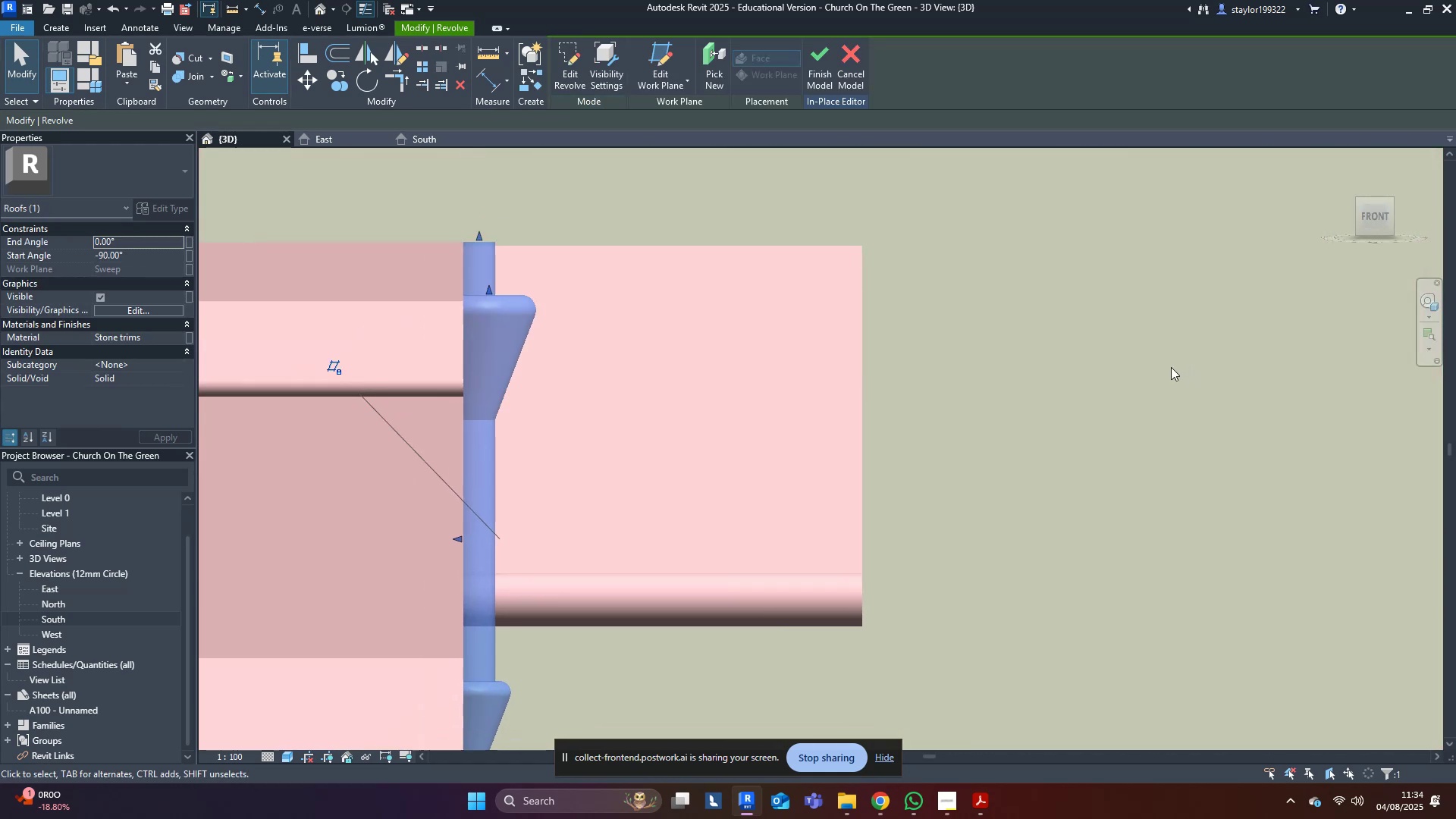 
scroll: coordinate [1103, 403], scroll_direction: down, amount: 4.0
 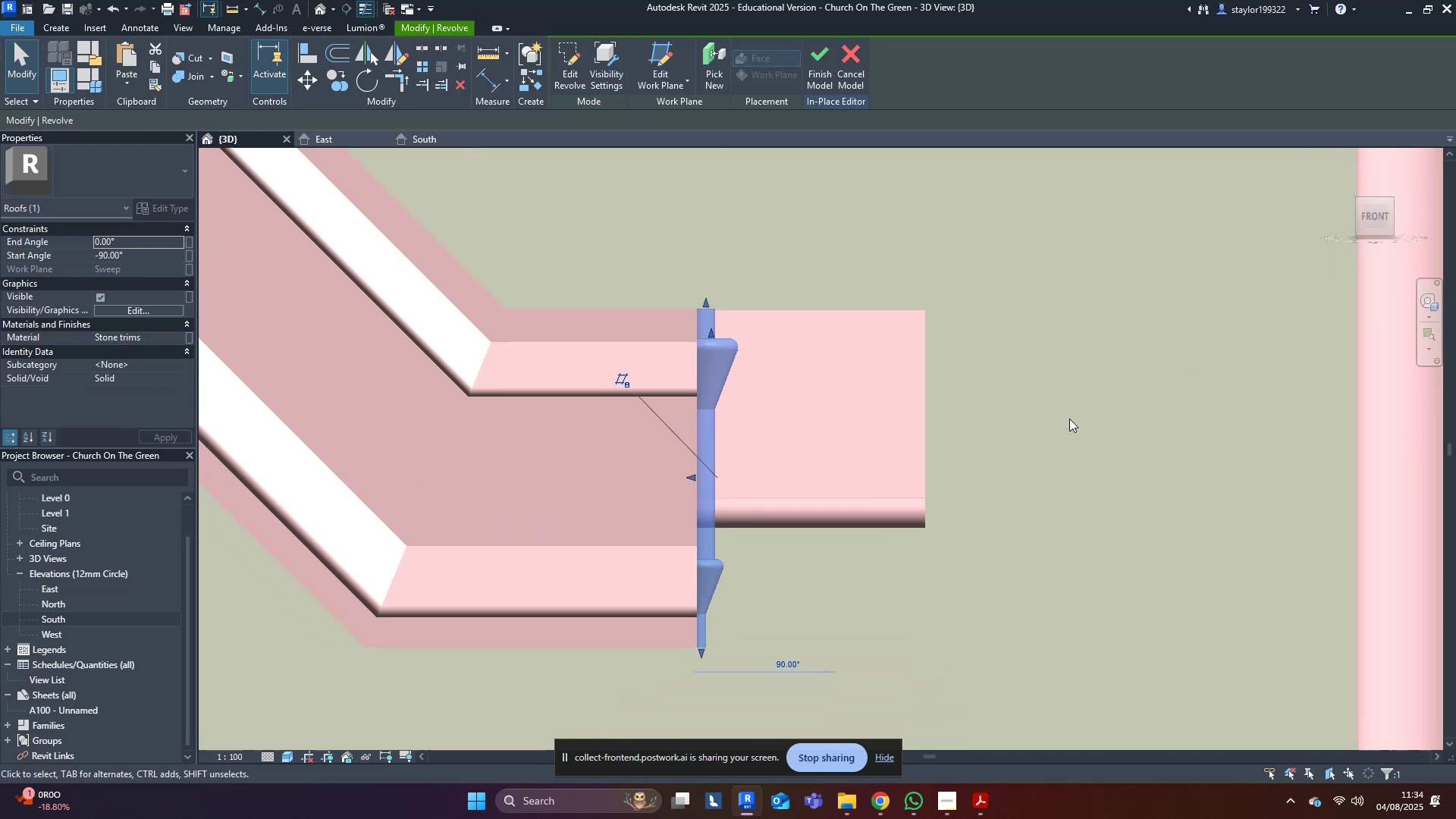 
type(dm)
key(Escape)
key(Escape)
key(Escape)
 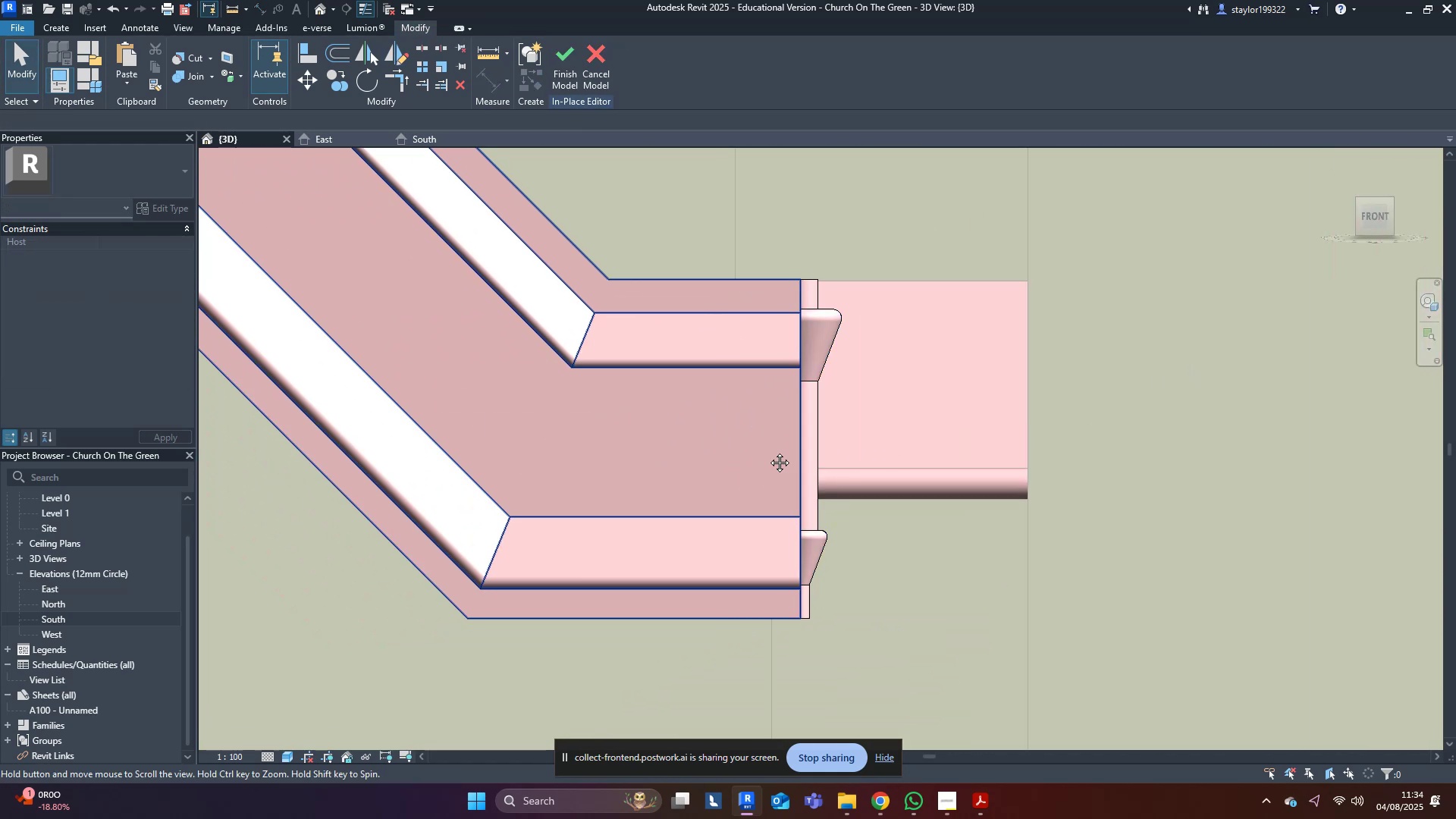 
middle_click([768, 451])
 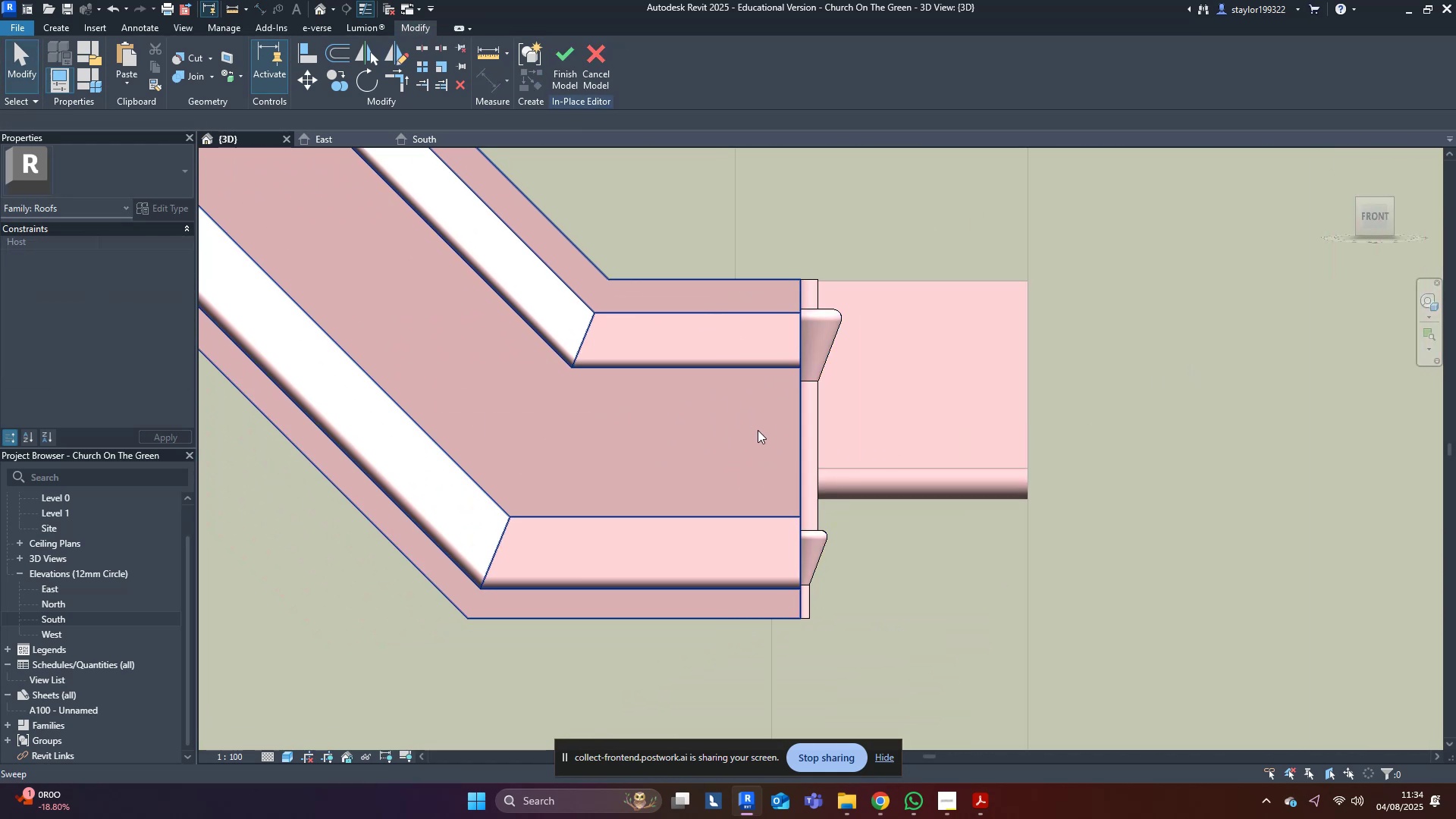 
type(pk)
 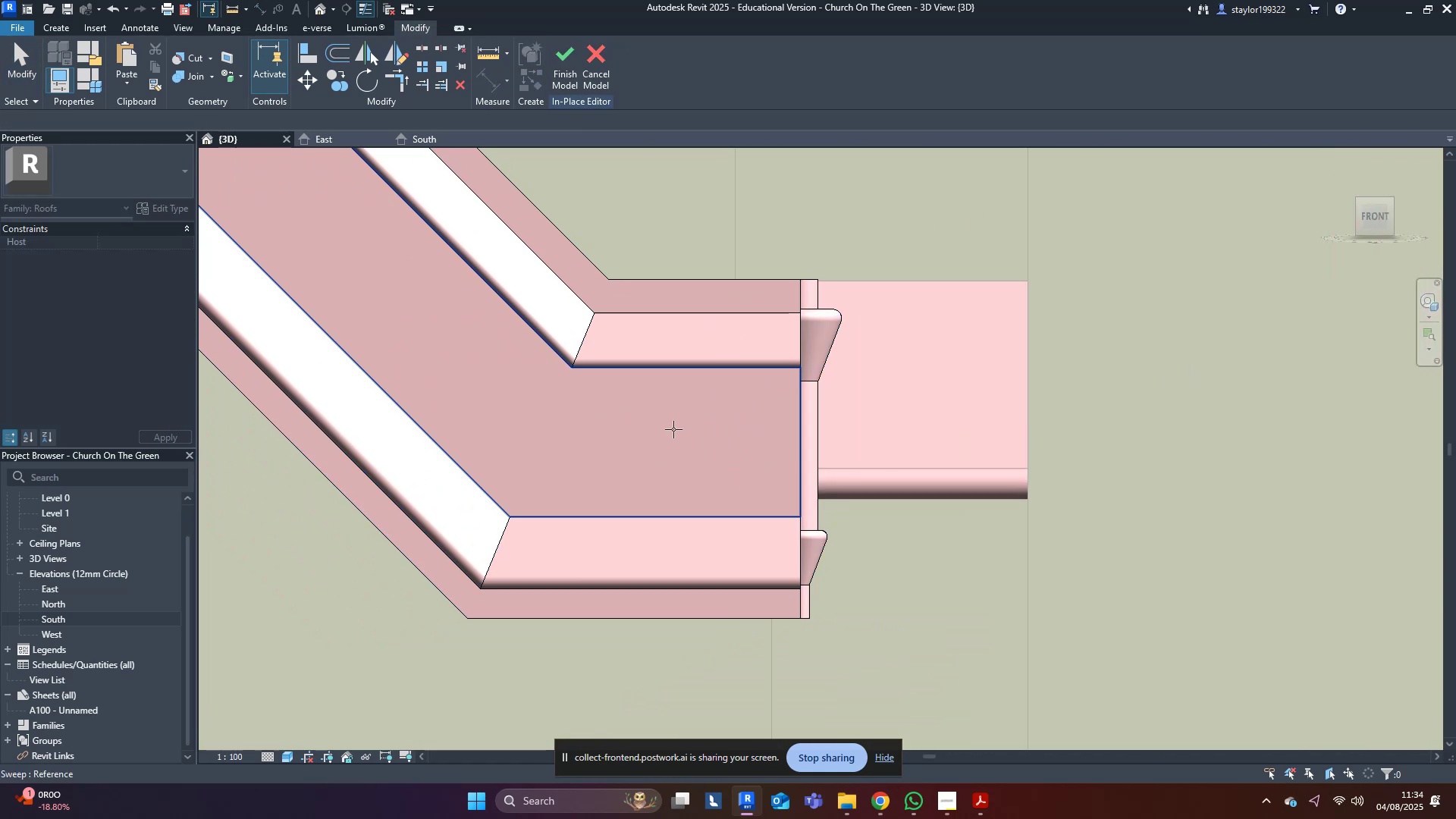 
left_click([673, 430])
 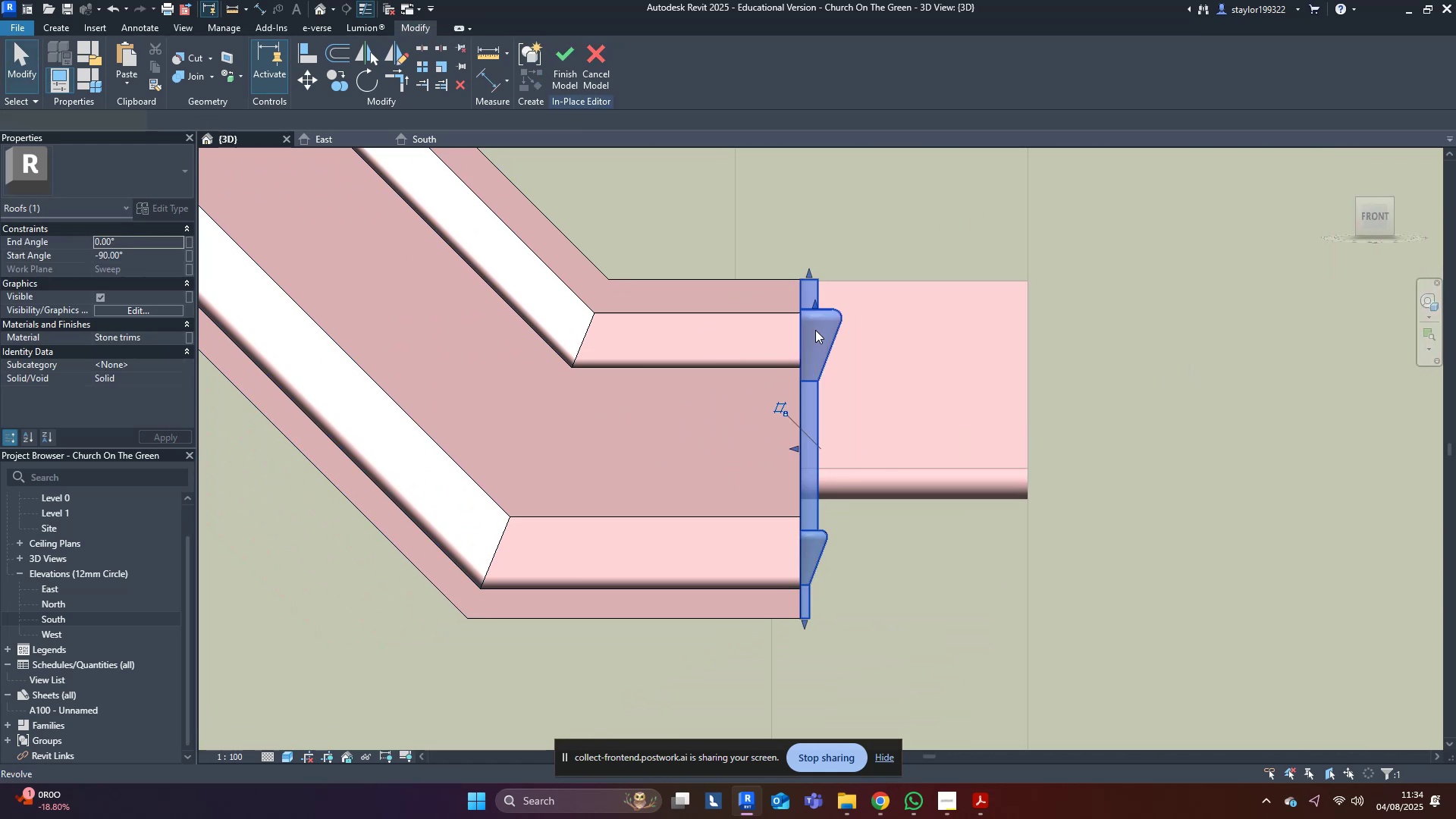 
middle_click([816, 324])
 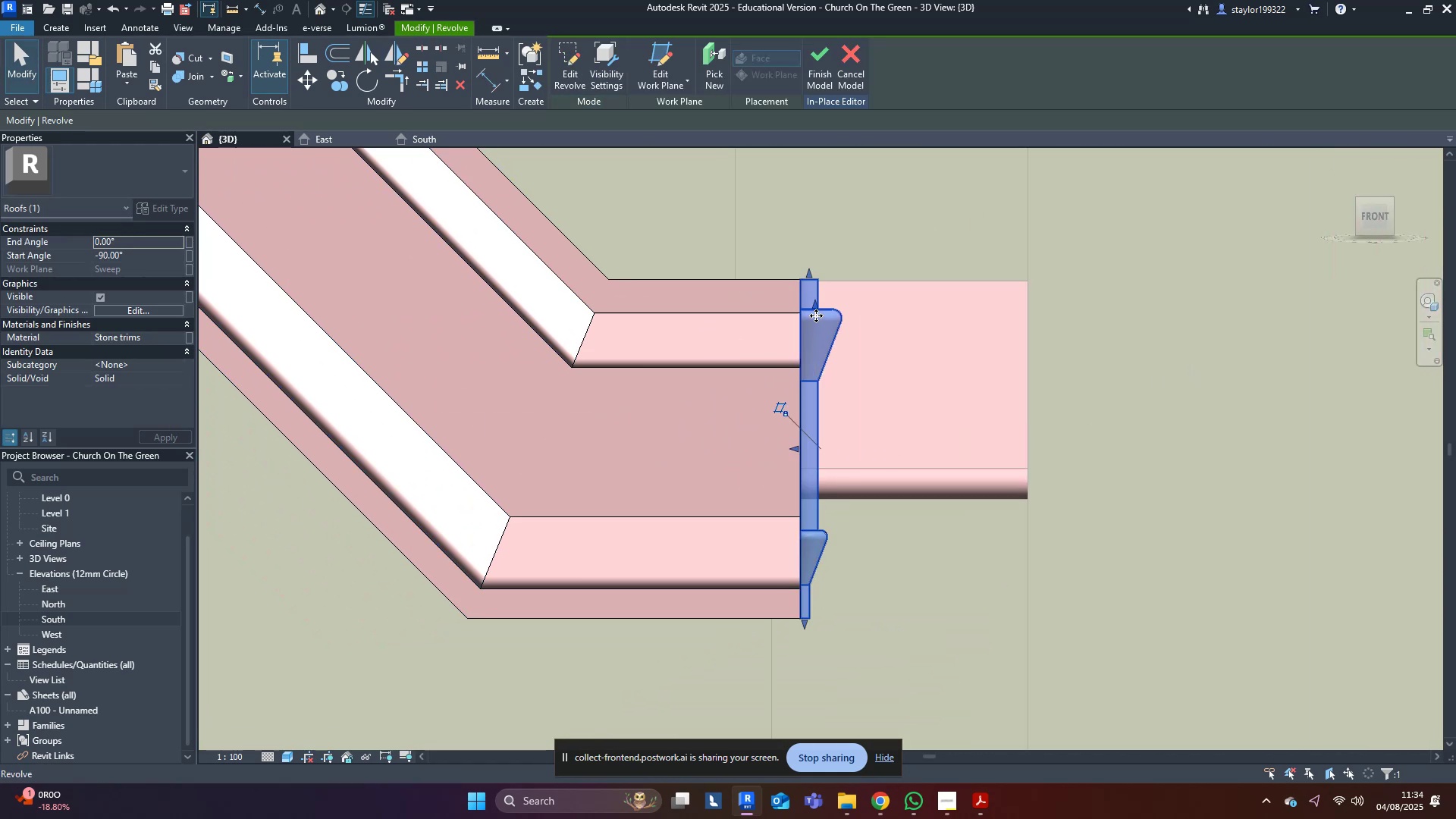 
type(dm)
 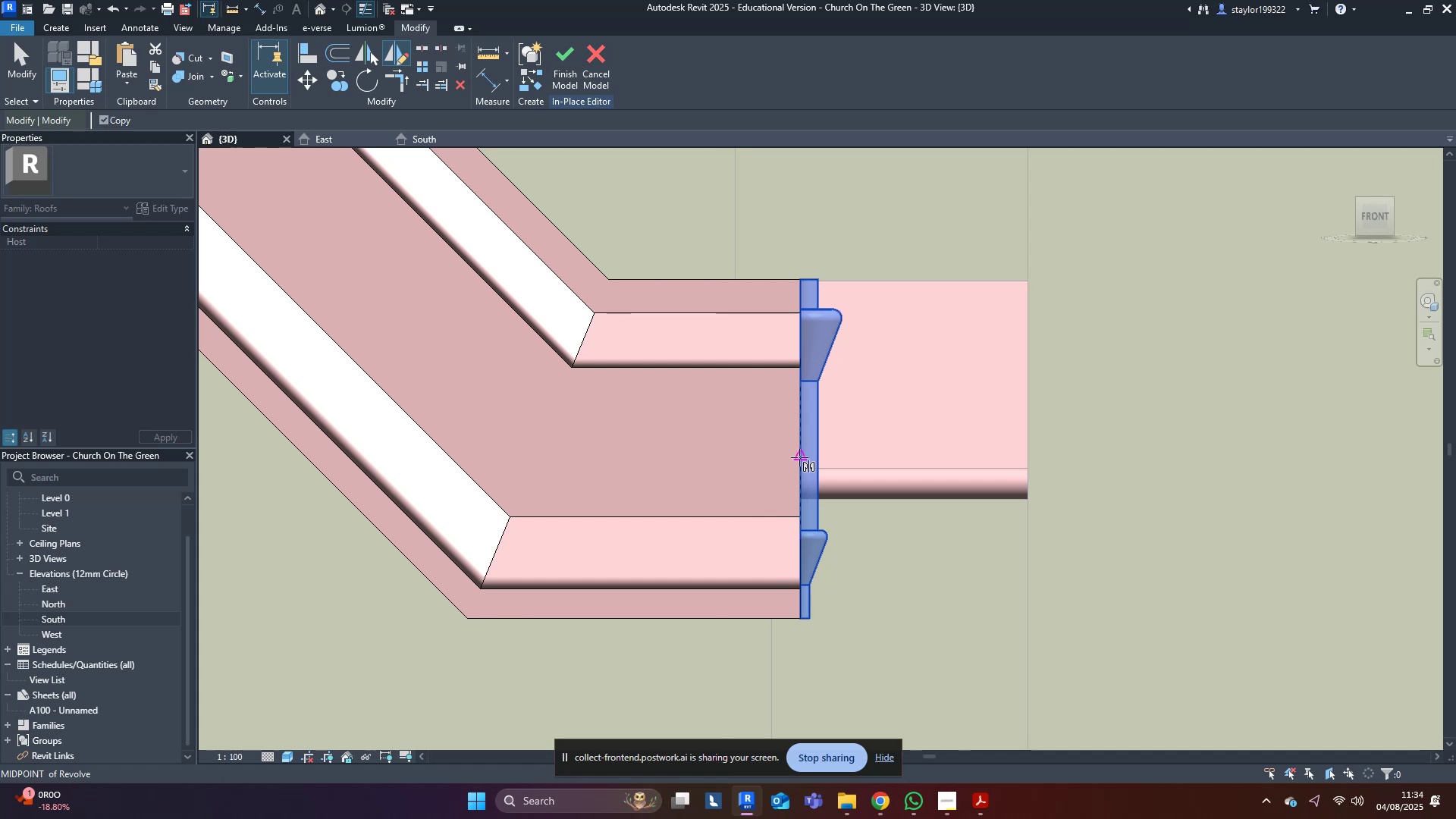 
left_click([799, 457])
 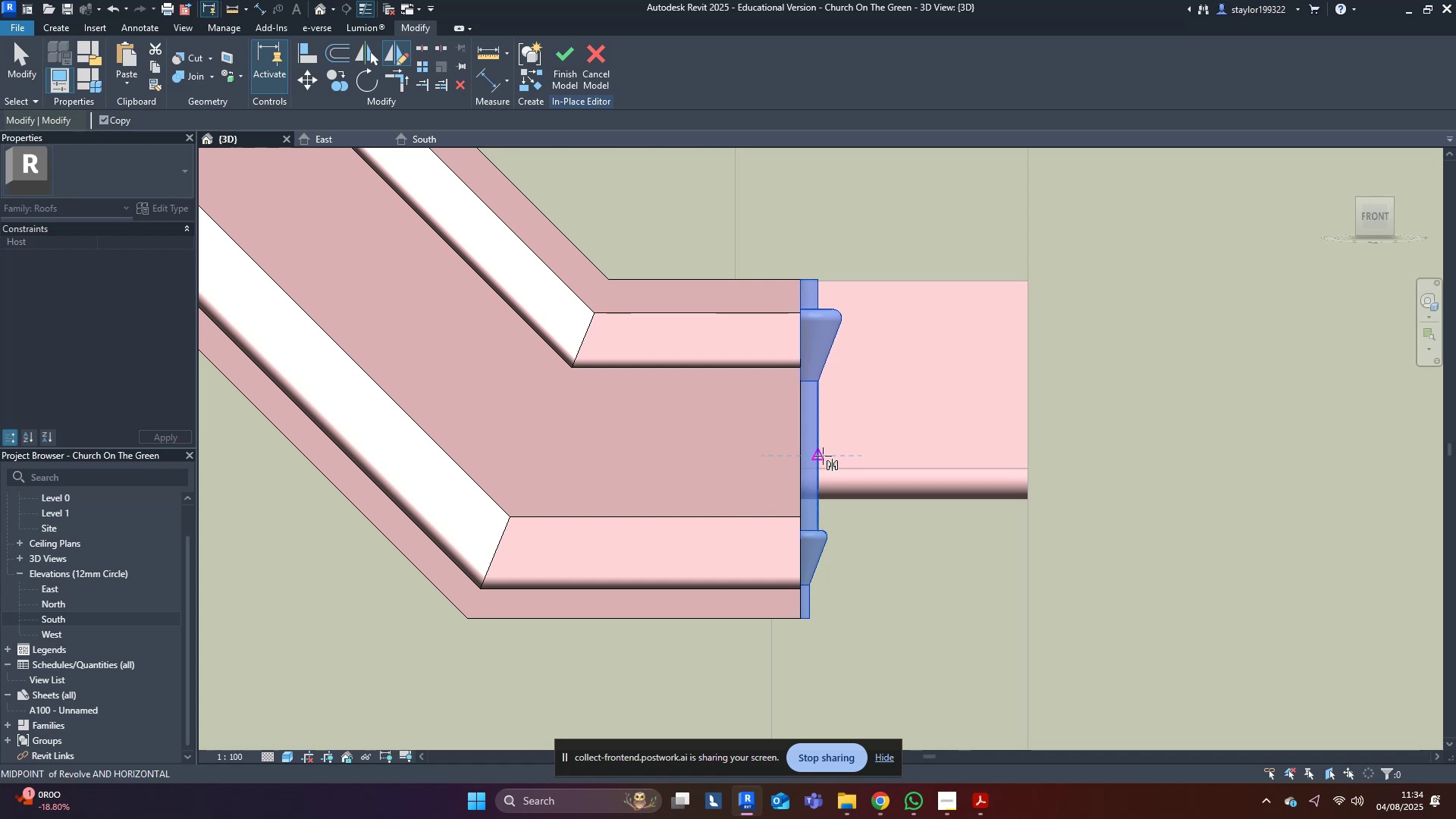 
hold_key(key=ControlLeft, duration=0.83)
left_click([824, 456])
 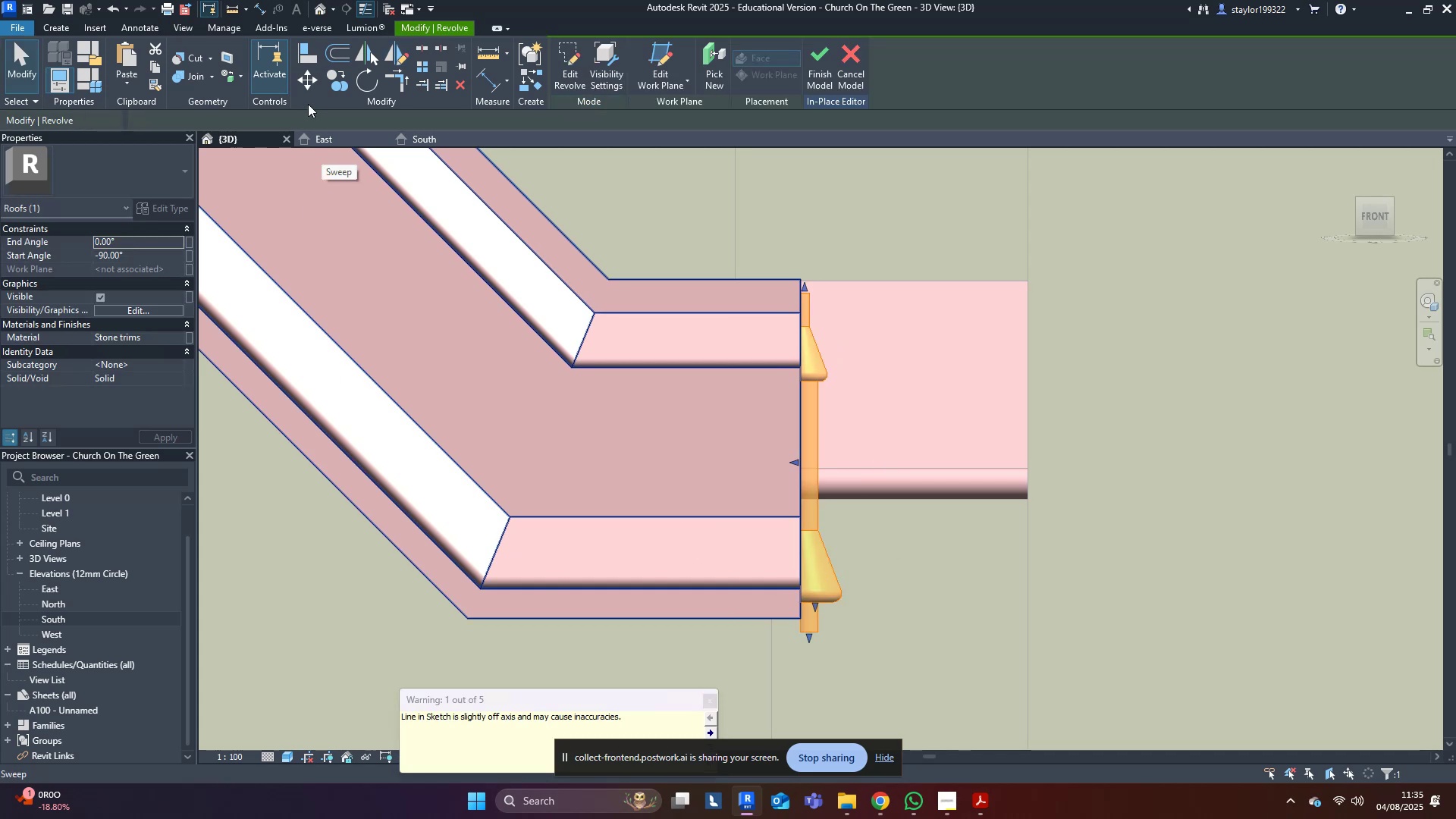 
scroll: coordinate [802, 568], scroll_direction: up, amount: 3.0
 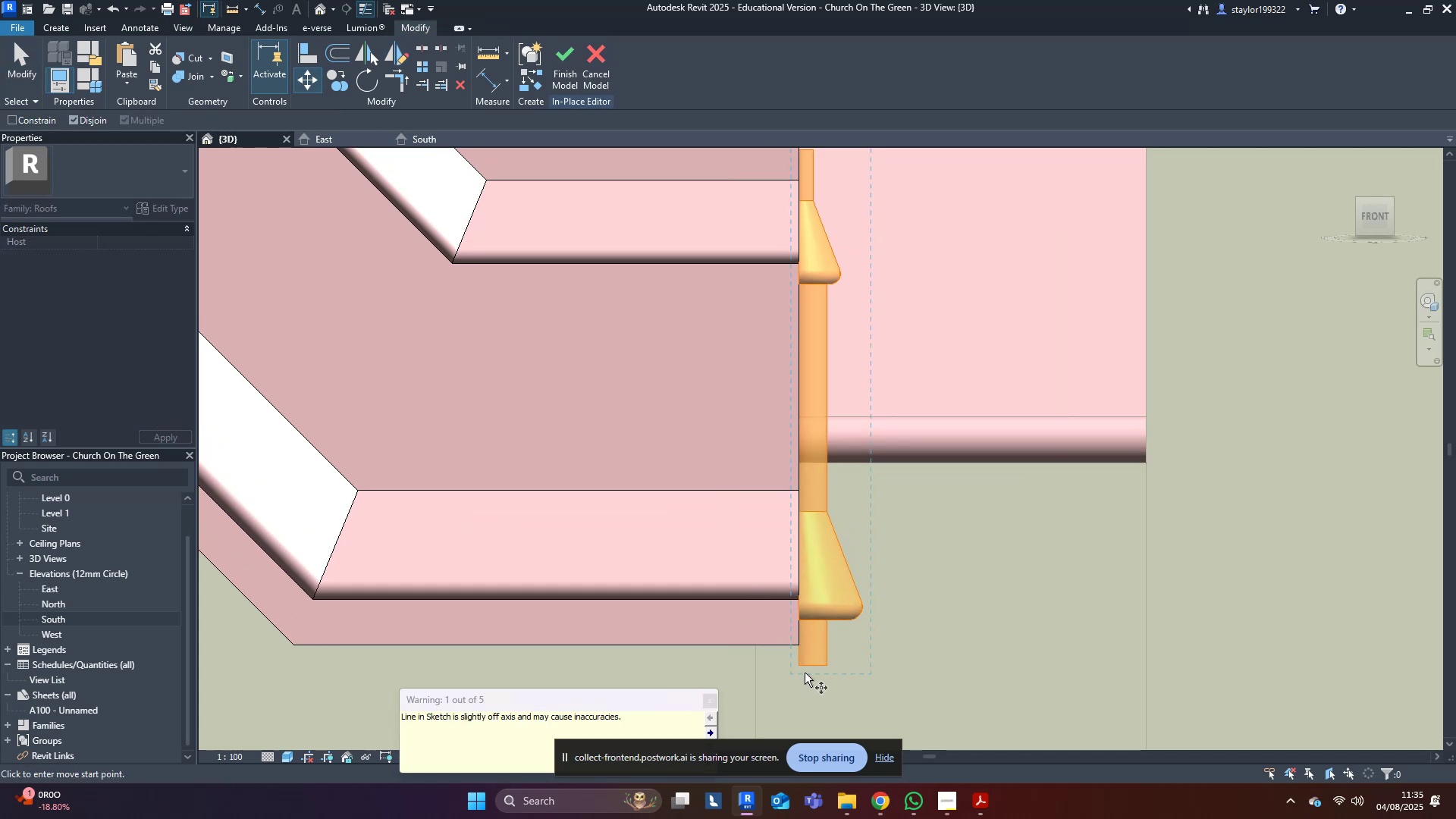 
left_click([798, 667])
 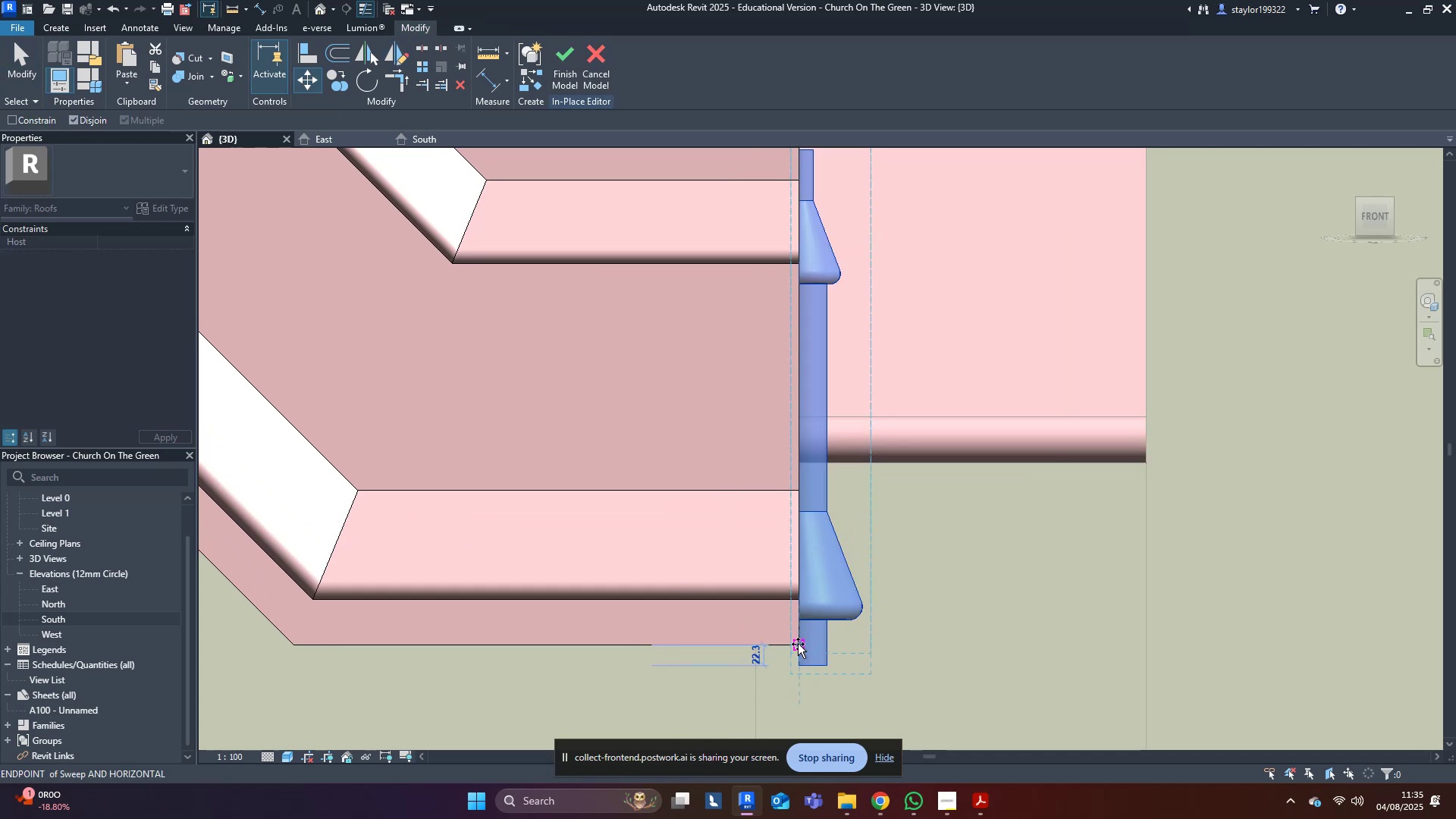 
left_click([798, 644])
 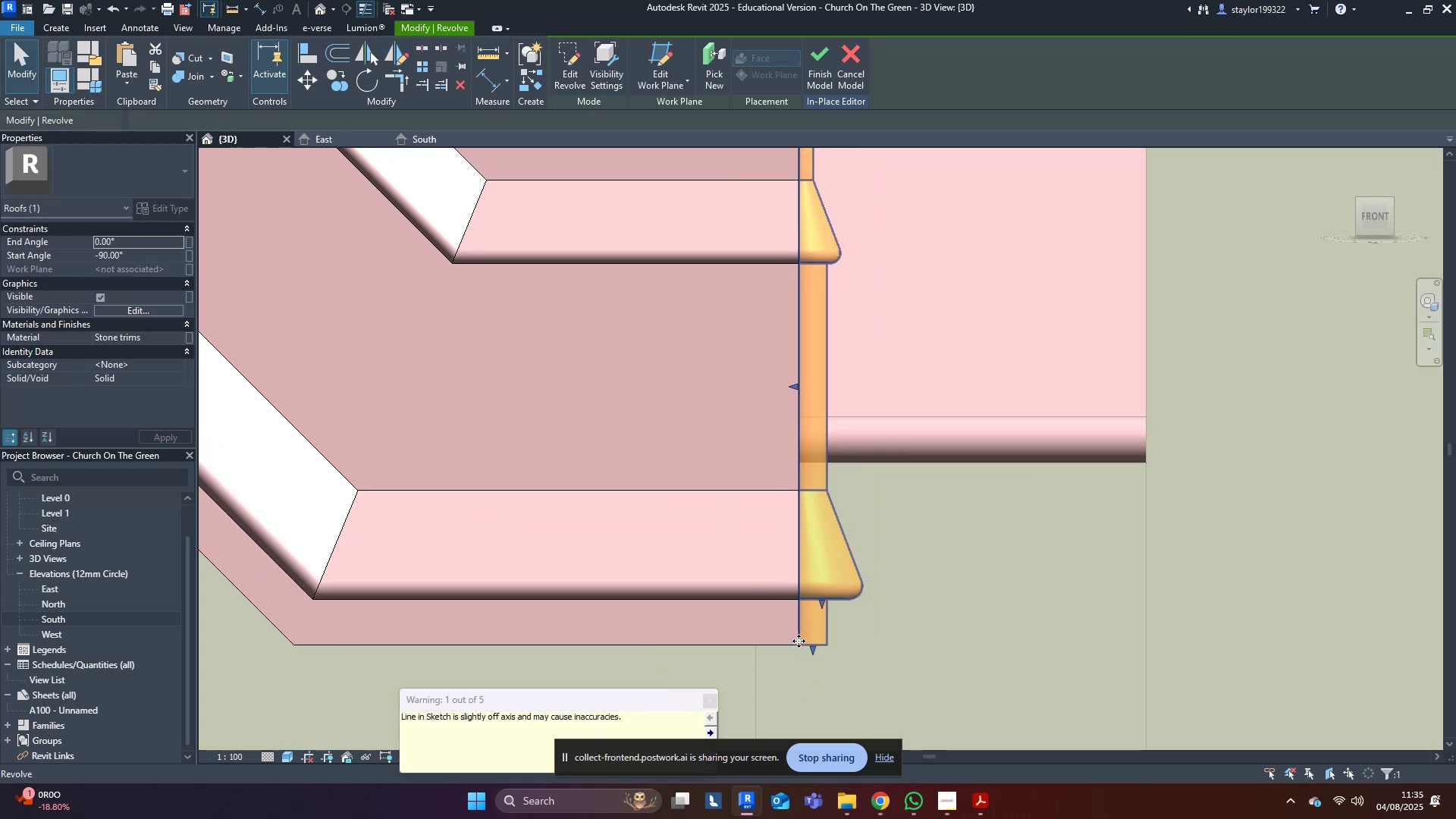 
scroll: coordinate [795, 623], scroll_direction: down, amount: 11.0
 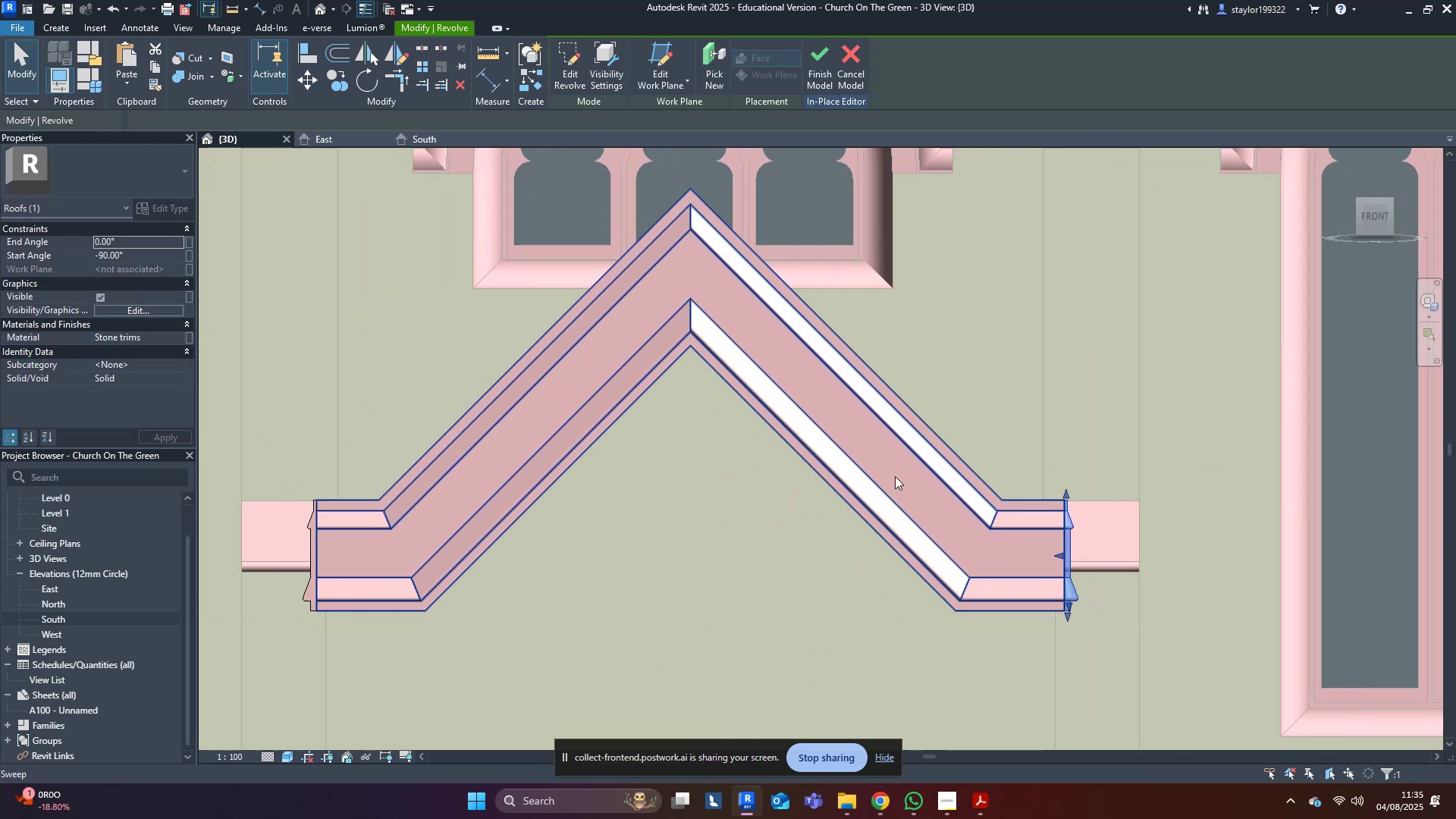 
key(M)
 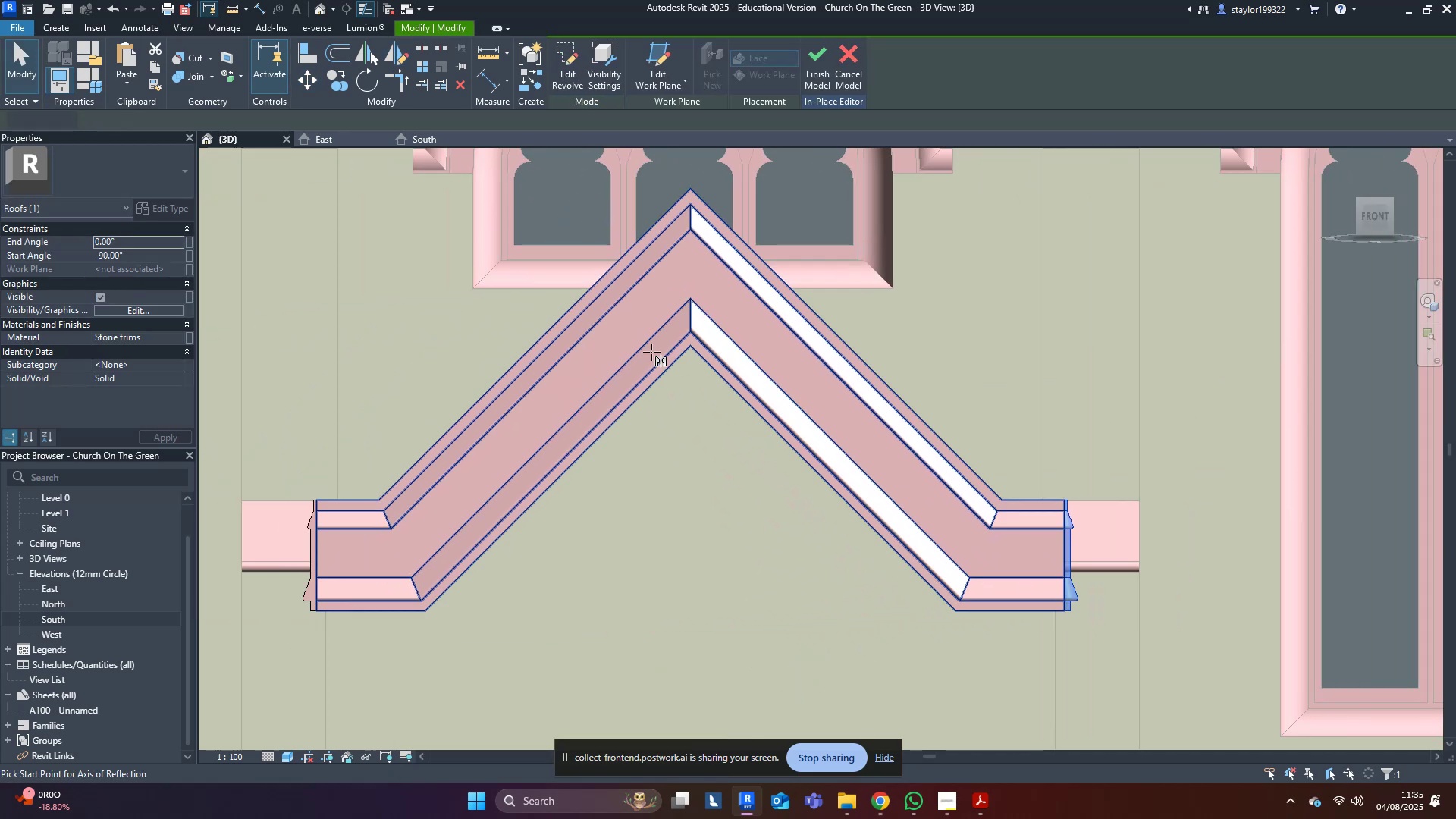 
scroll: coordinate [666, 363], scroll_direction: up, amount: 2.0
 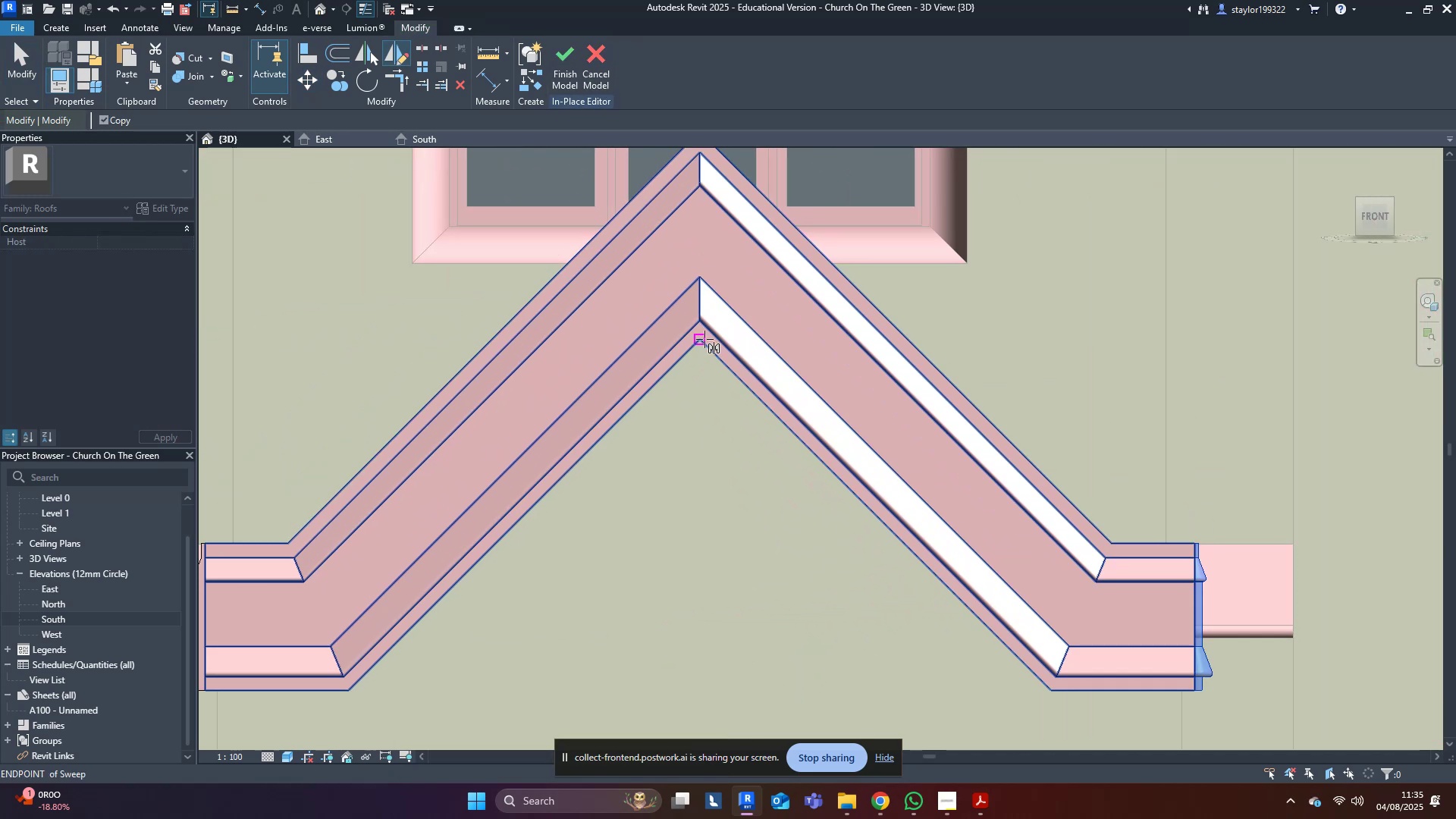 
left_click([703, 339])
 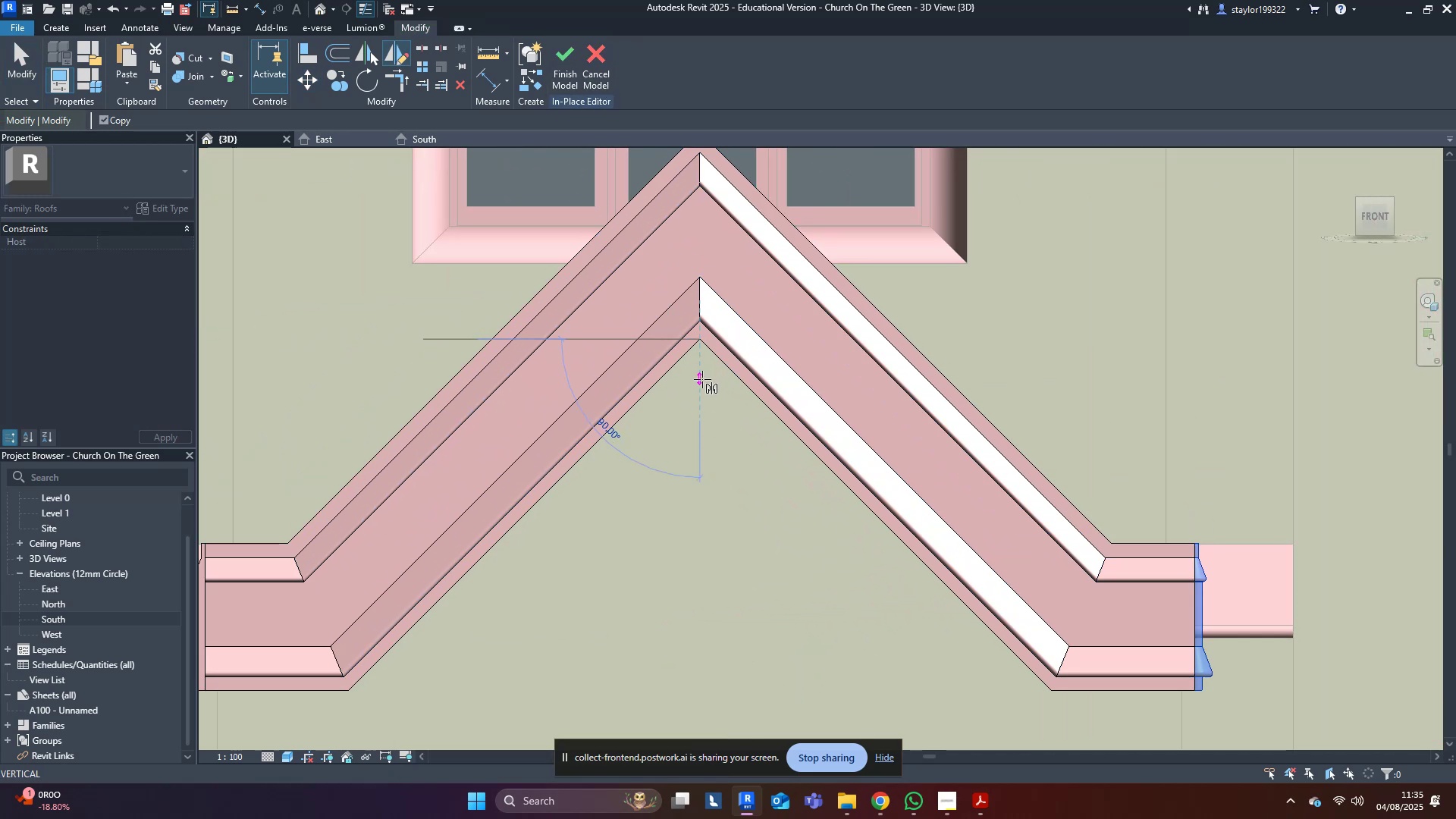 
left_click([702, 379])
 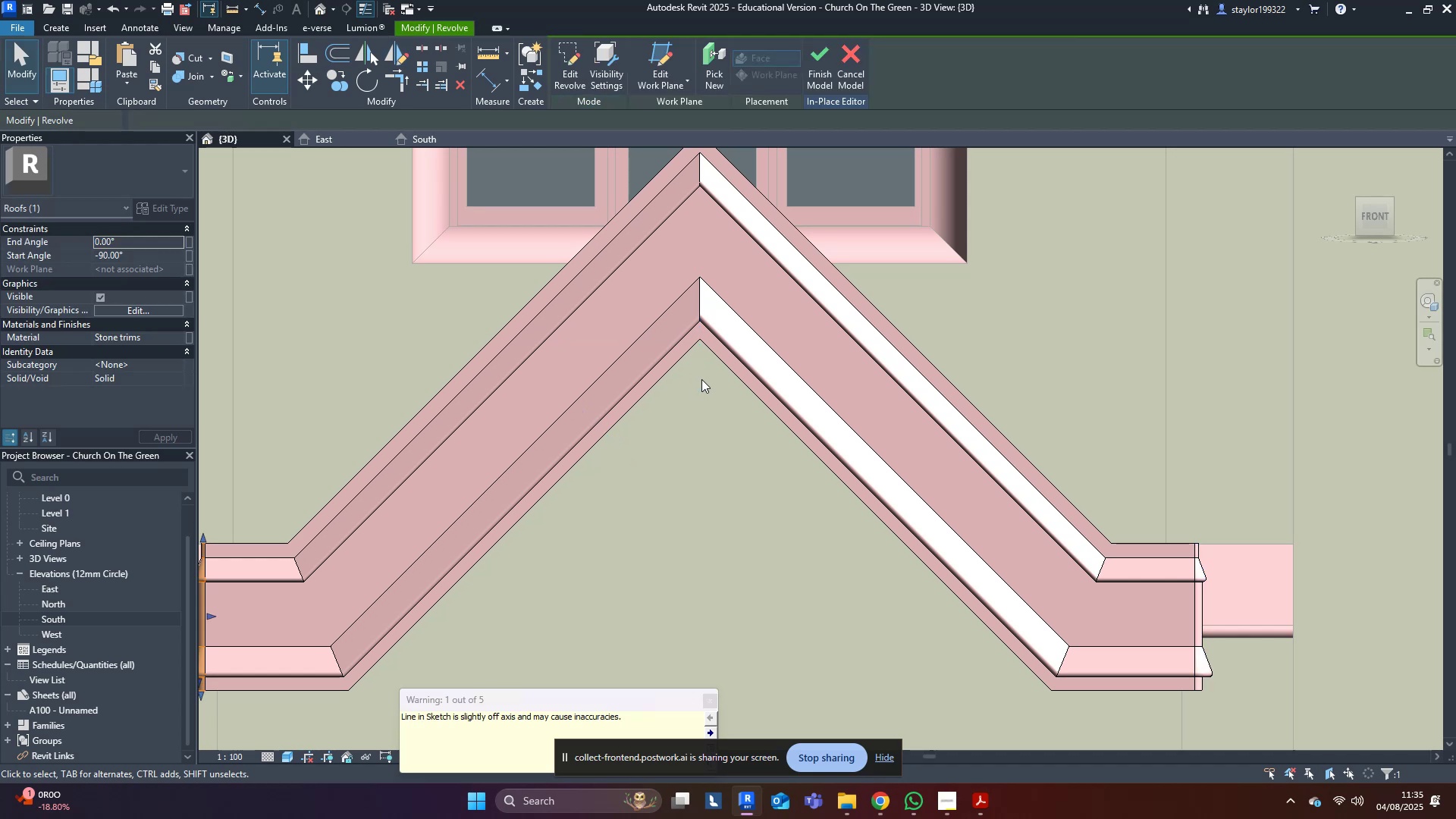 
scroll: coordinate [696, 386], scroll_direction: down, amount: 2.0
 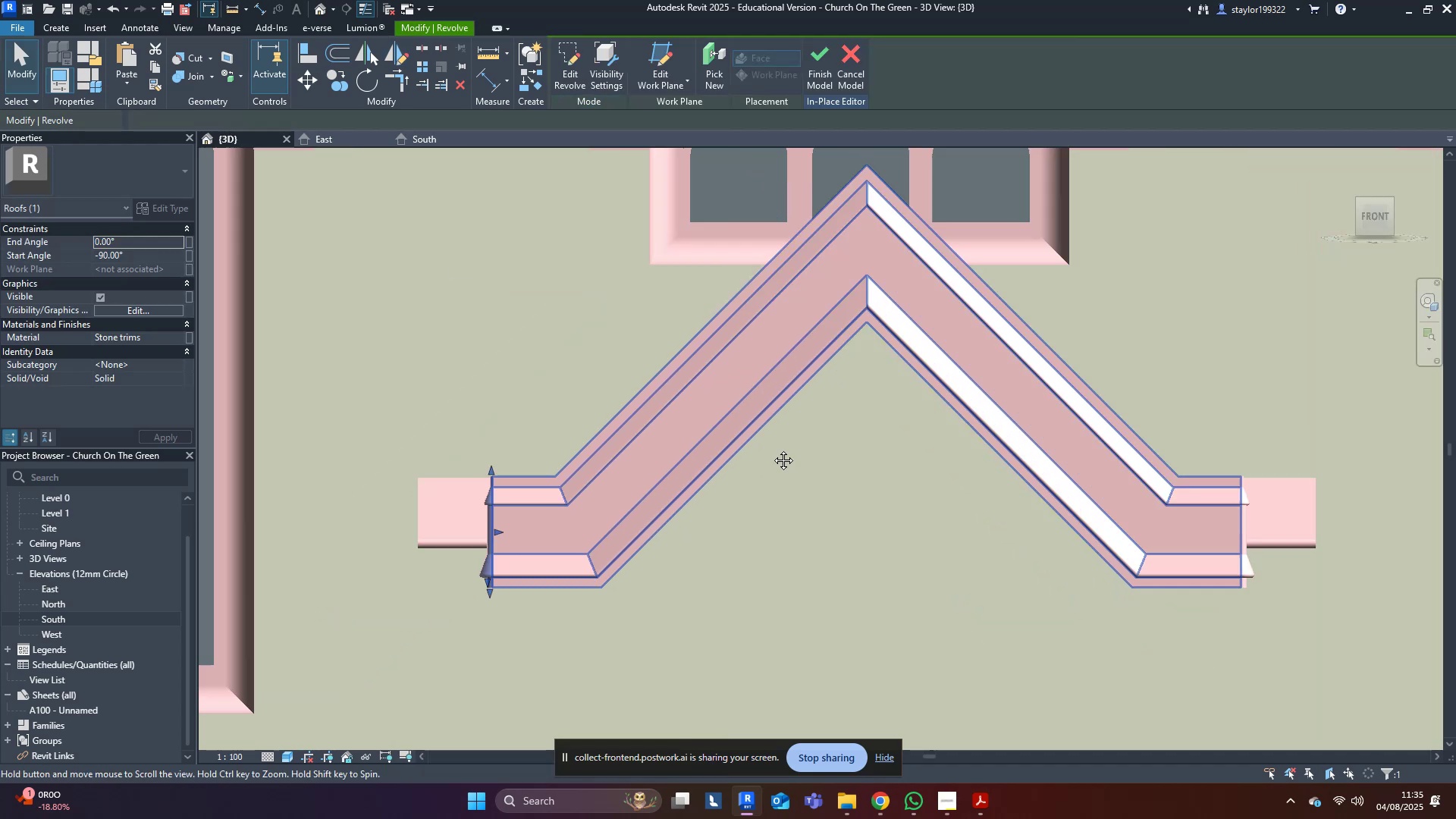 
scroll: coordinate [571, 548], scroll_direction: up, amount: 5.0
 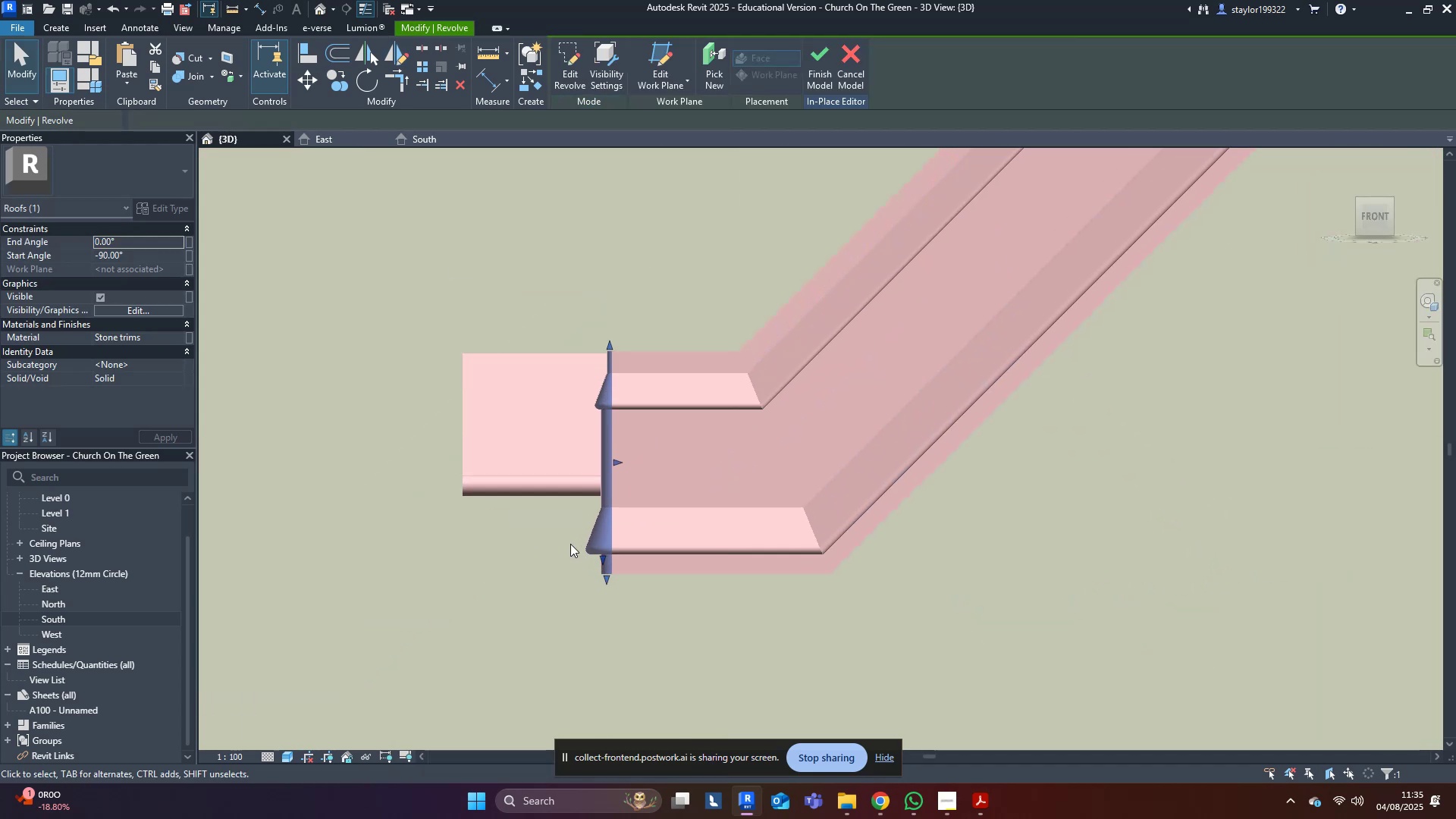 
key(Escape)
 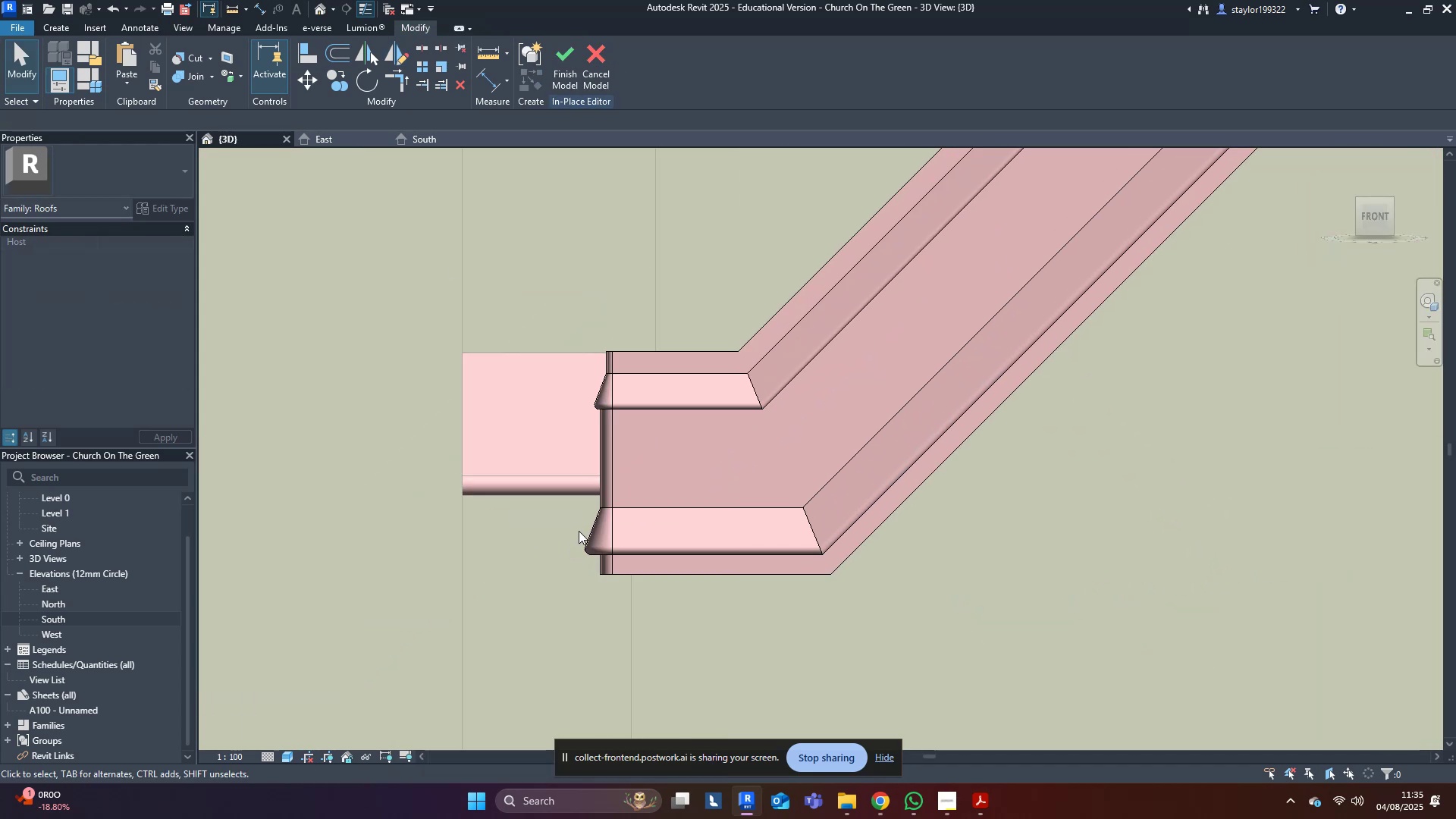 
hold_key(key=ShiftLeft, duration=0.53)
 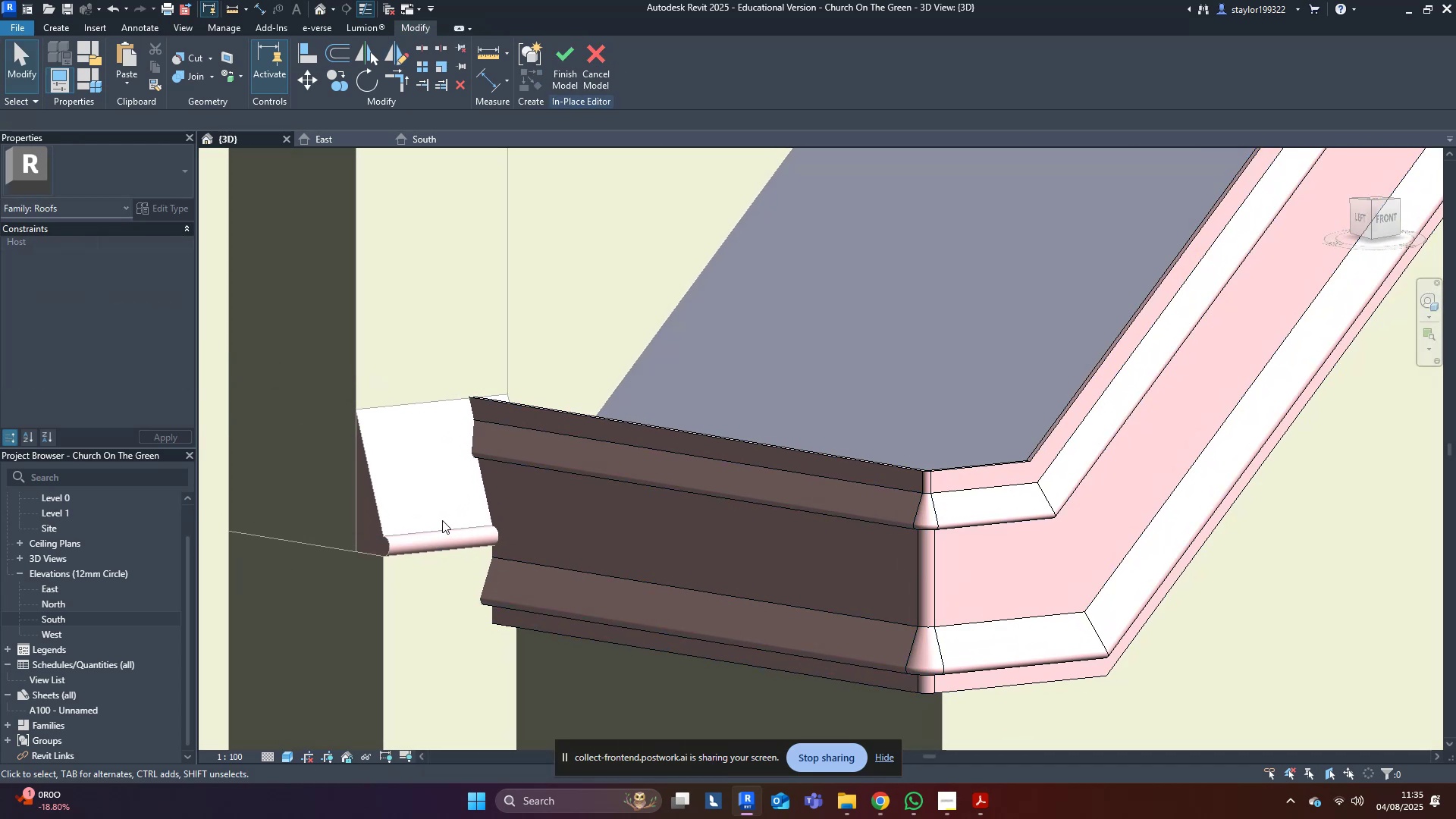 
left_click([585, 489])
 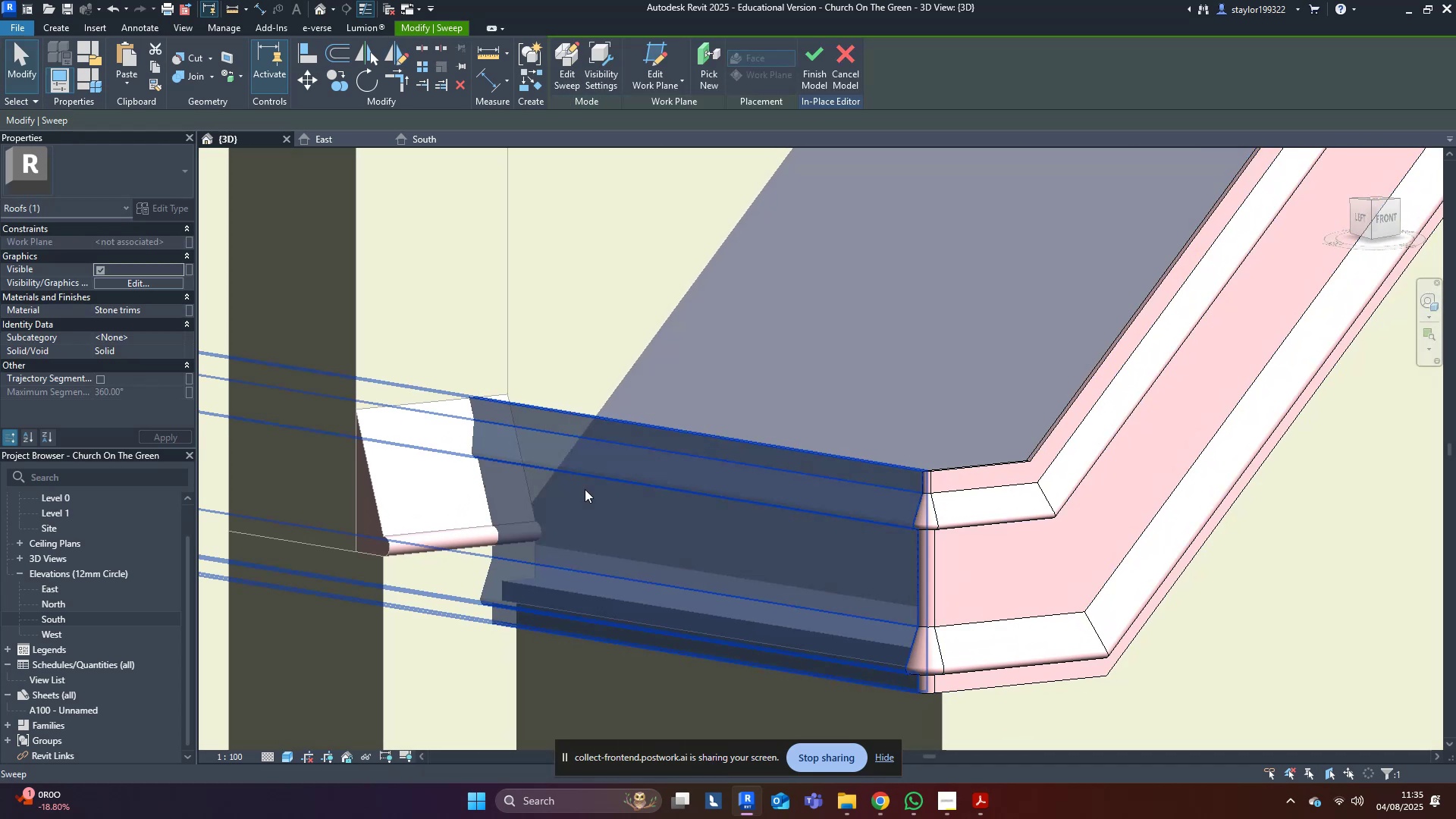 
scroll: coordinate [585, 489], scroll_direction: down, amount: 9.0
 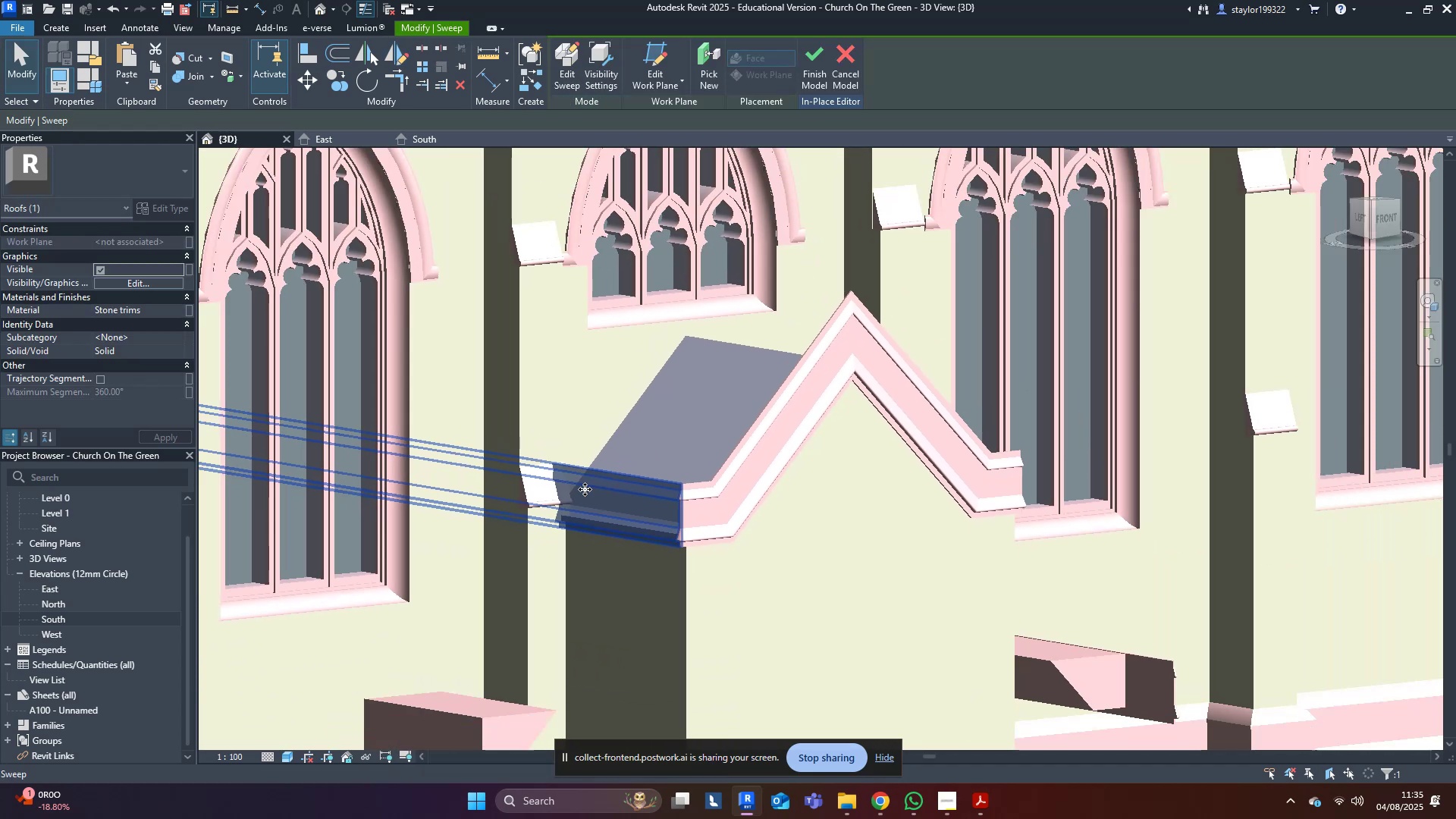 
hold_key(key=ShiftLeft, duration=0.42)
 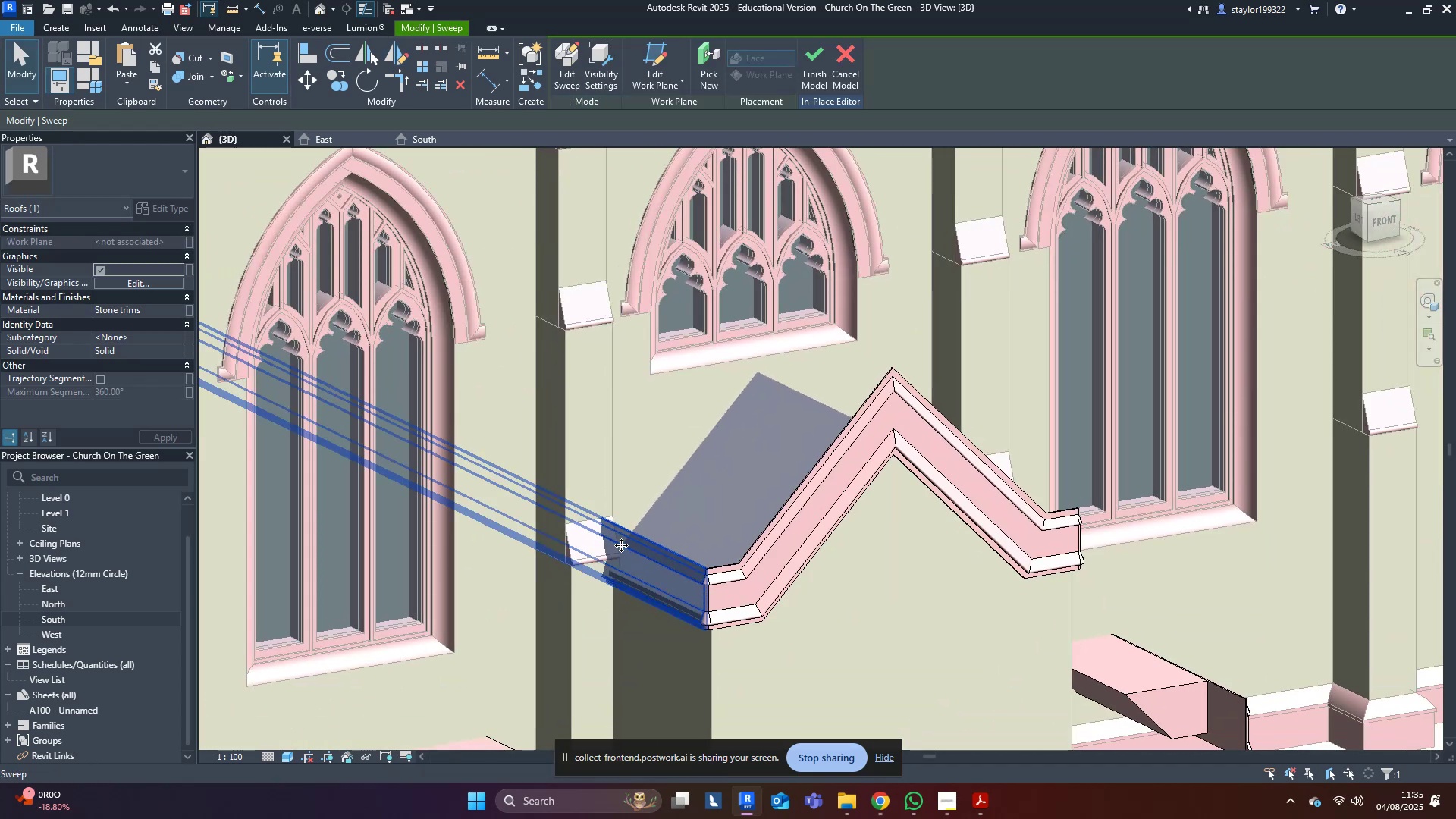 
left_click([621, 545])
 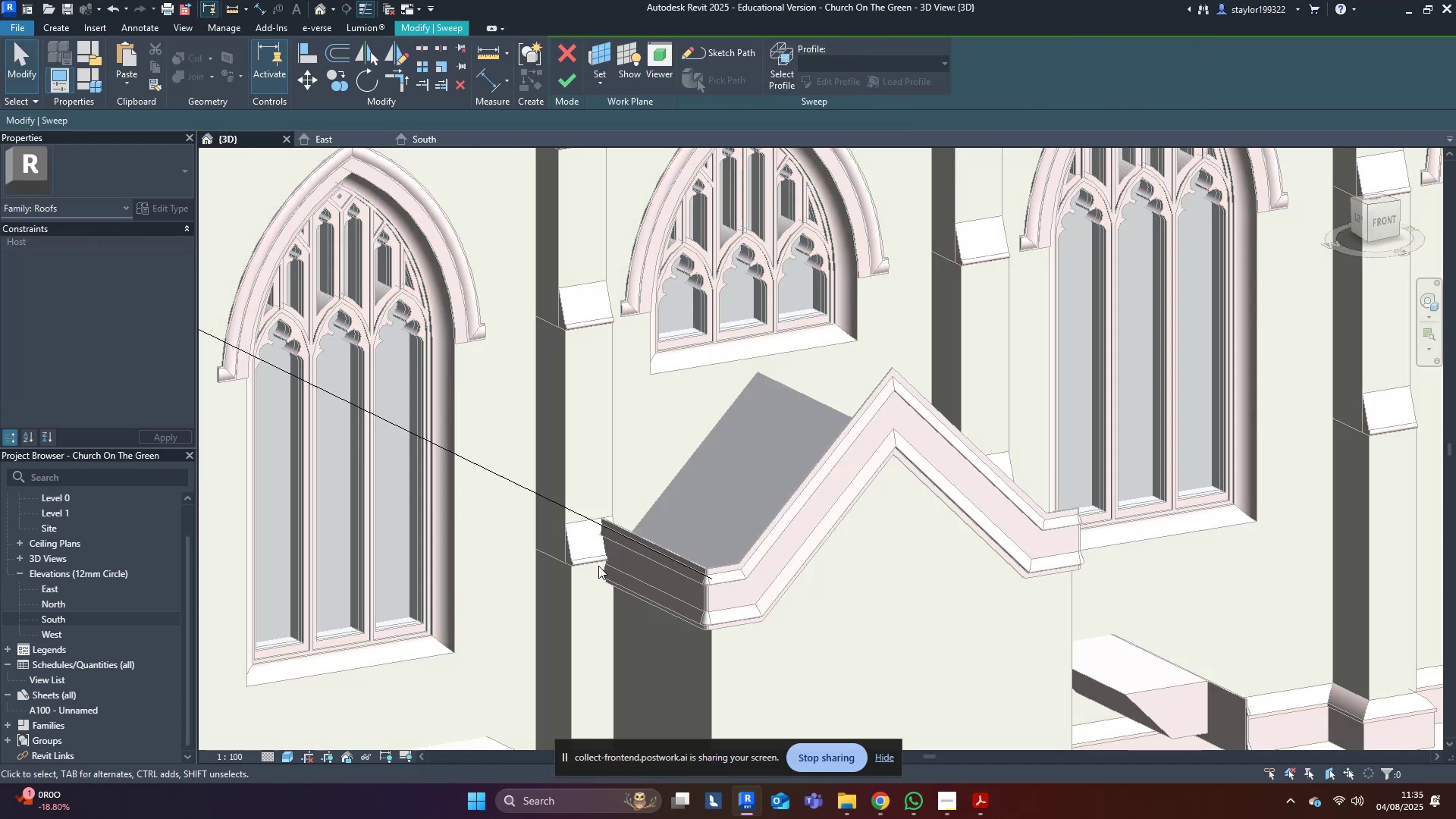 
left_click([615, 532])
 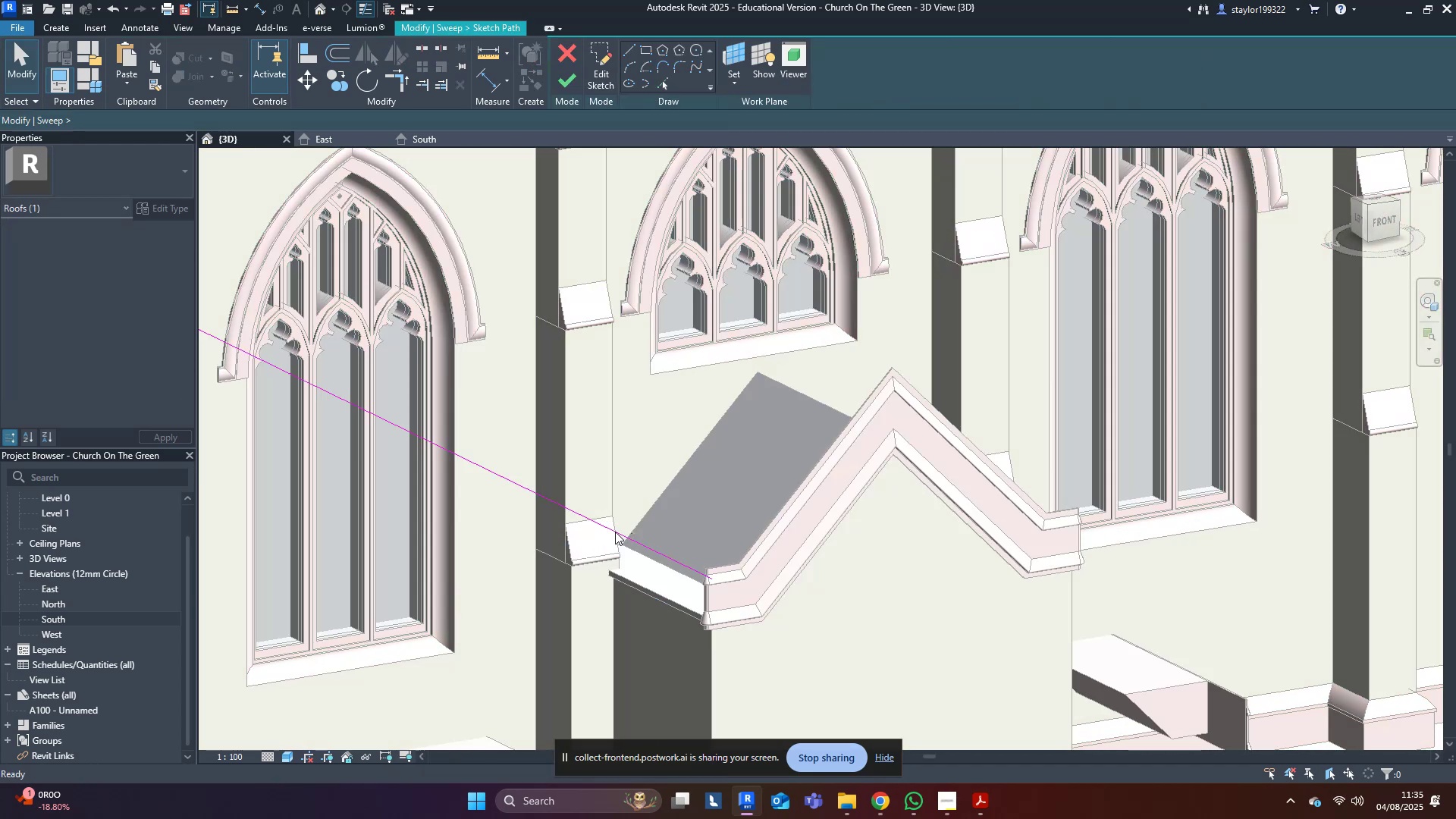 
type(al)
 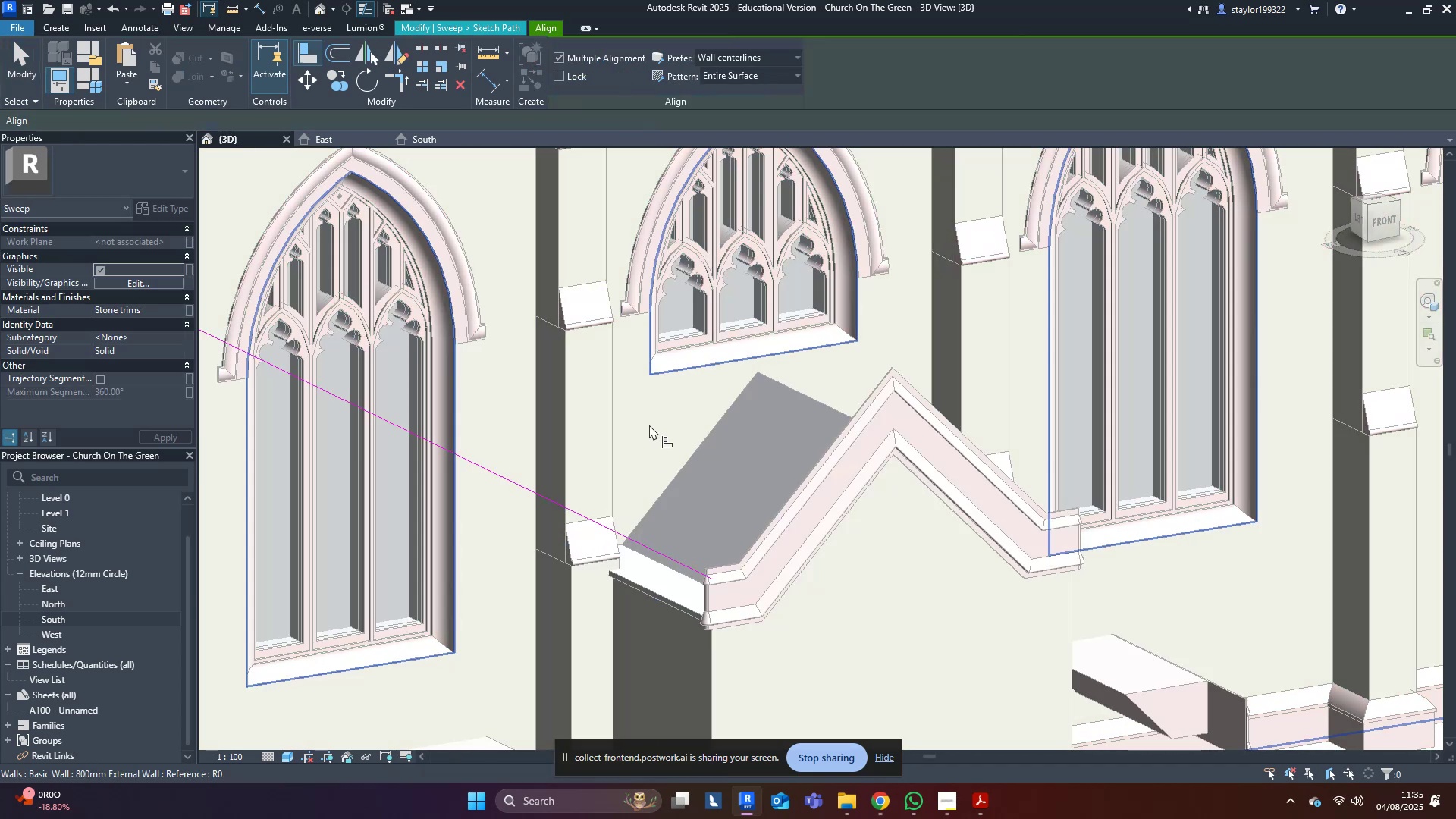 
left_click([649, 425])
 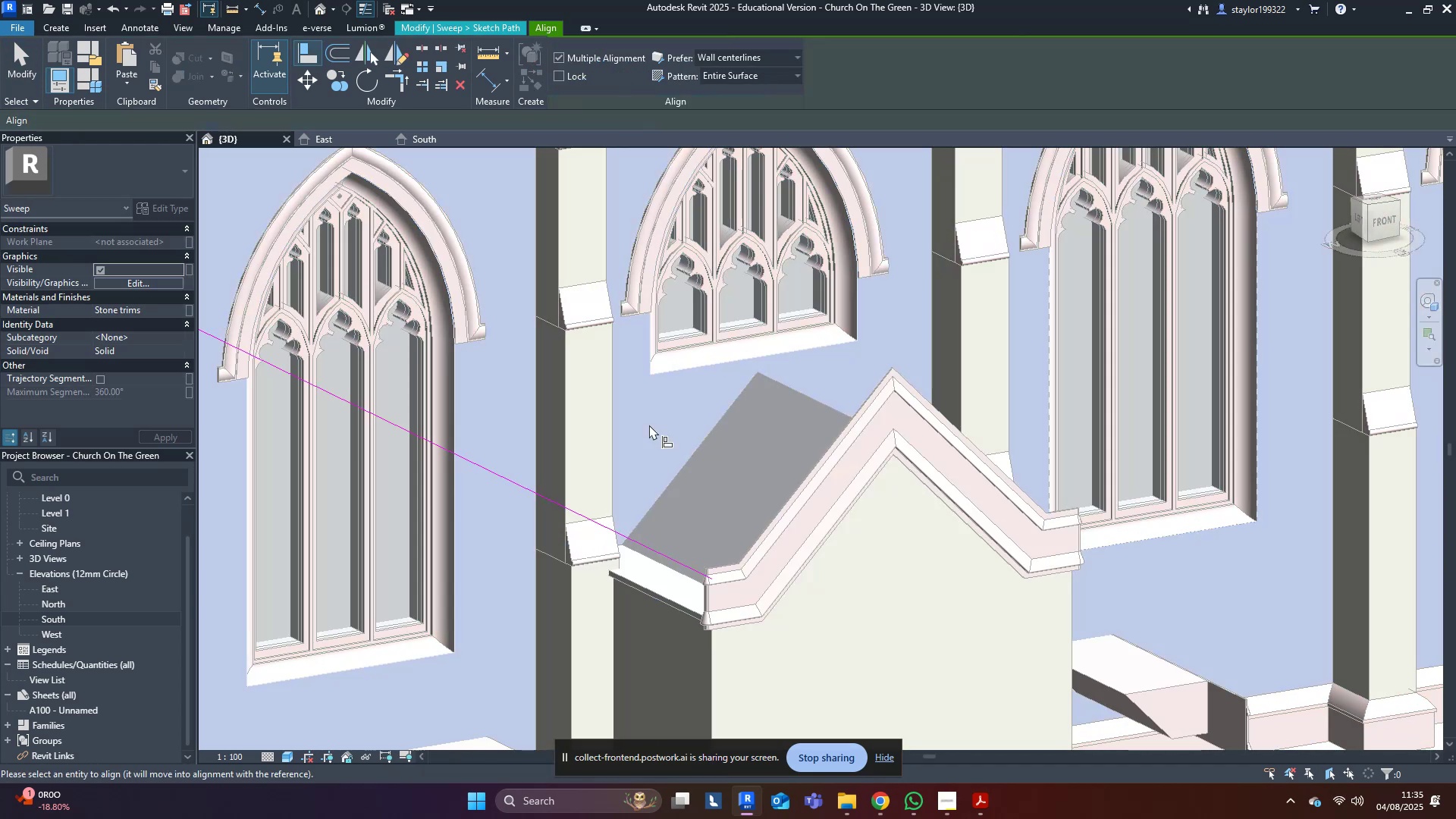 
scroll: coordinate [764, 515], scroll_direction: down, amount: 9.0
 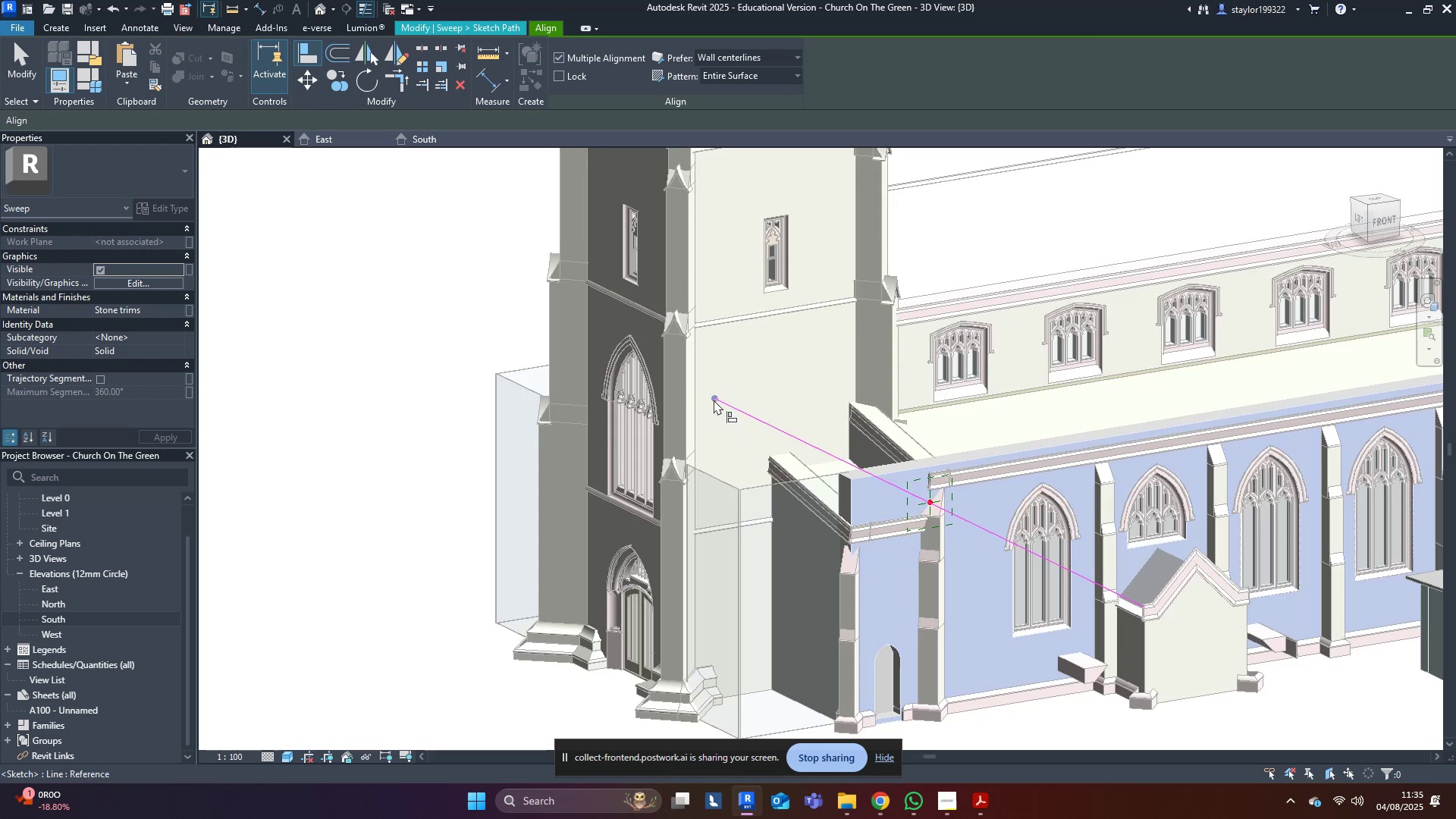 
left_click([716, 397])
 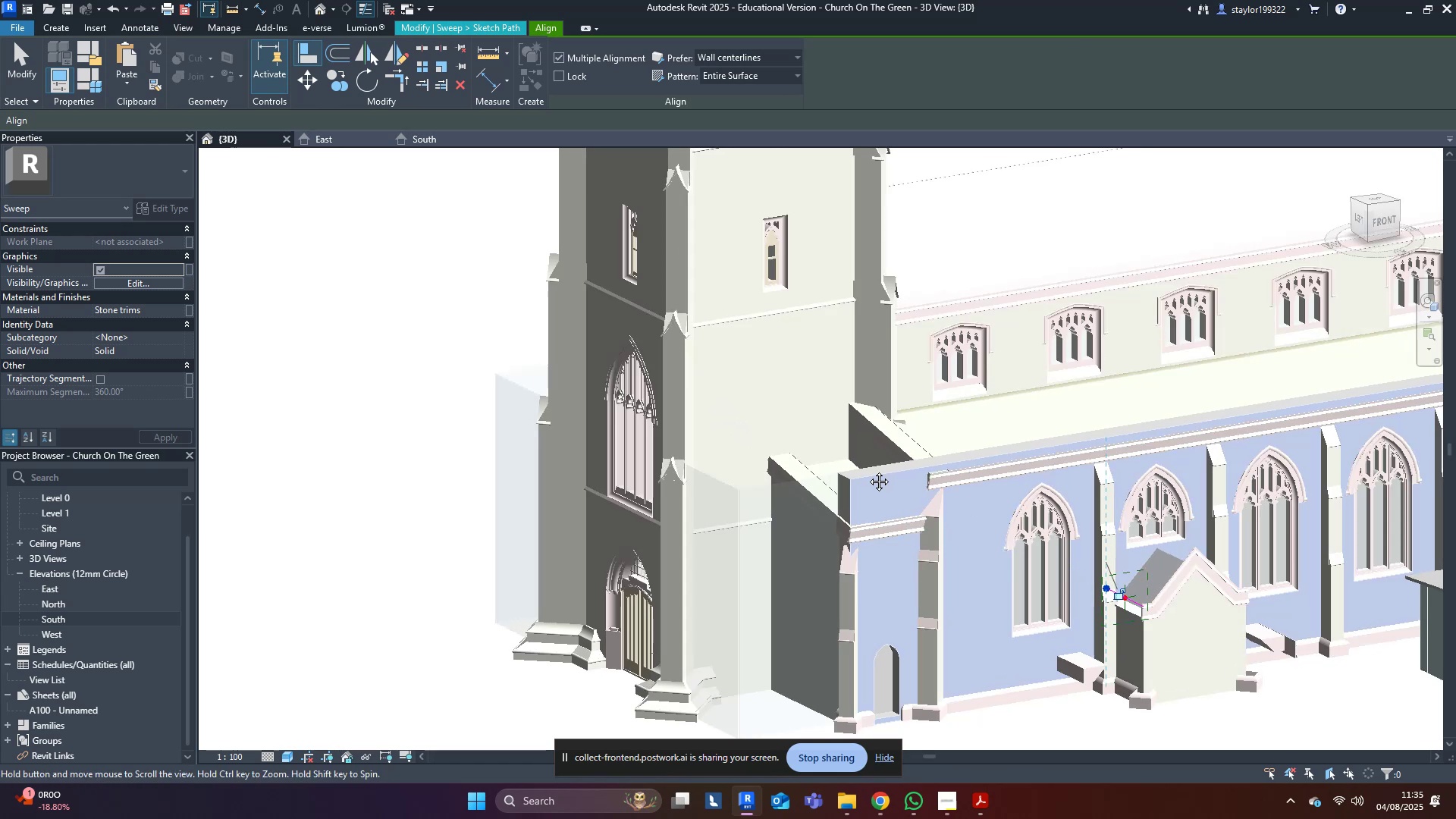 
key(Escape)
 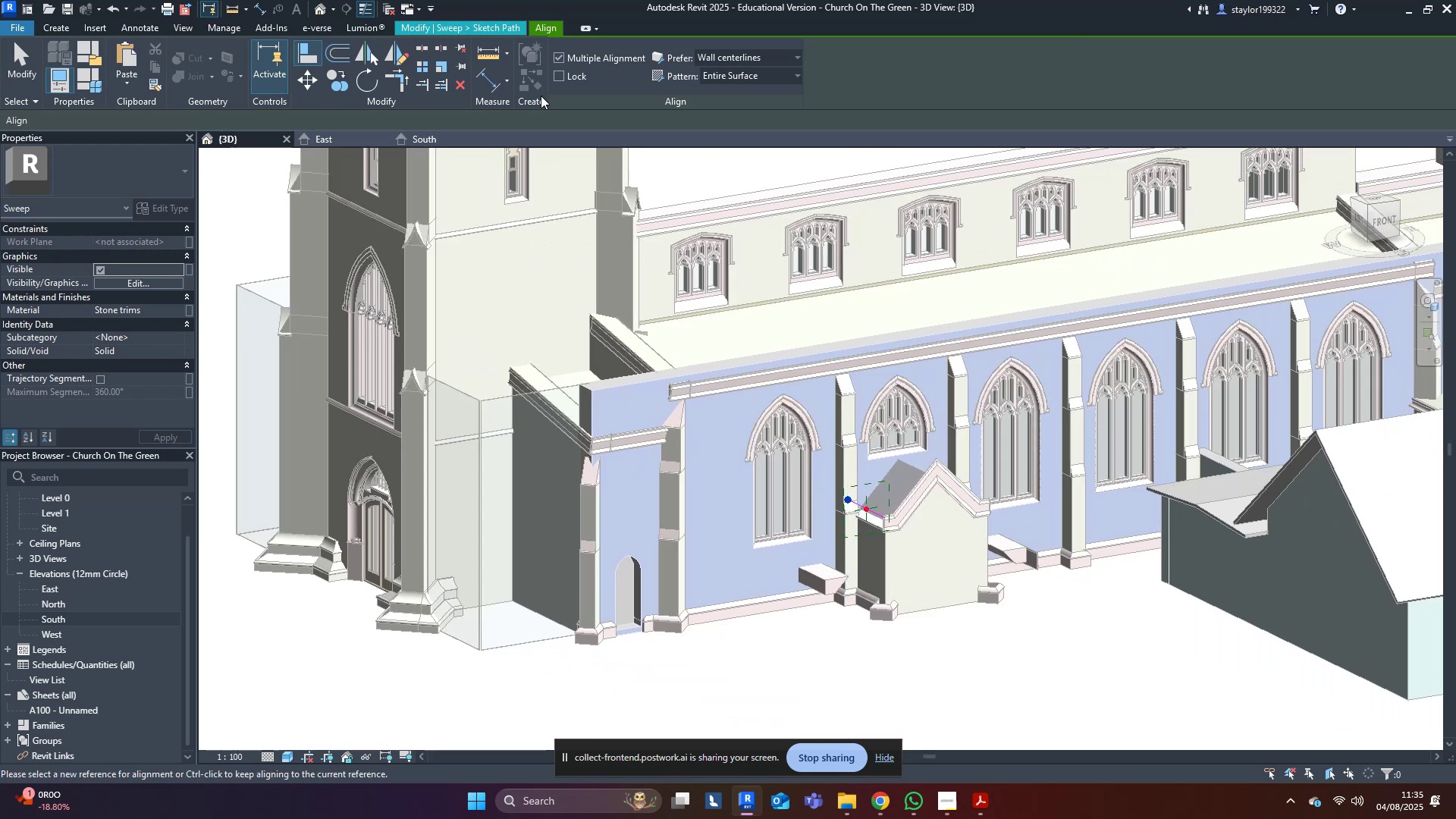 
hold_key(key=Escape, duration=1.36)
 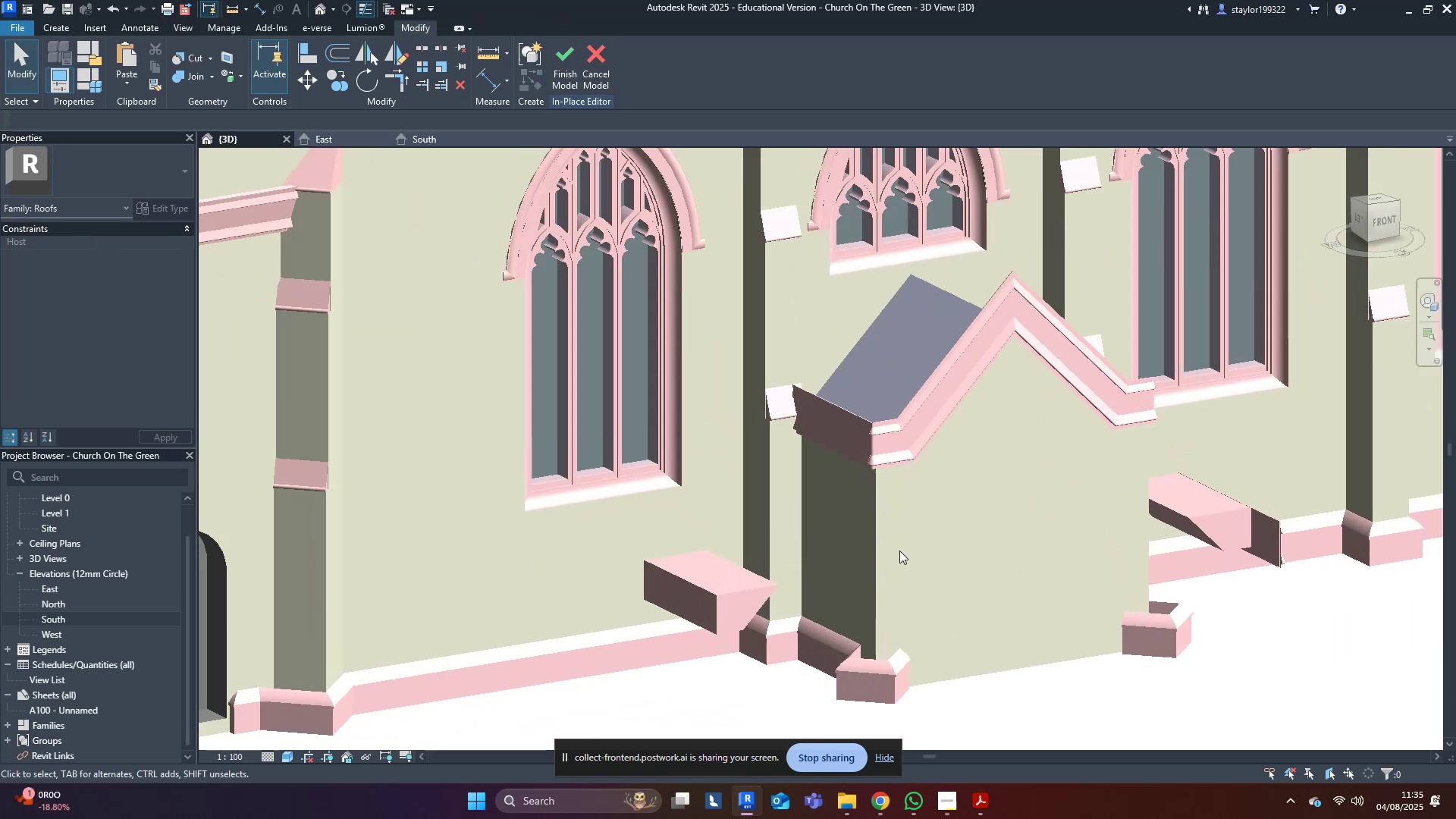 
left_click([564, 78])
 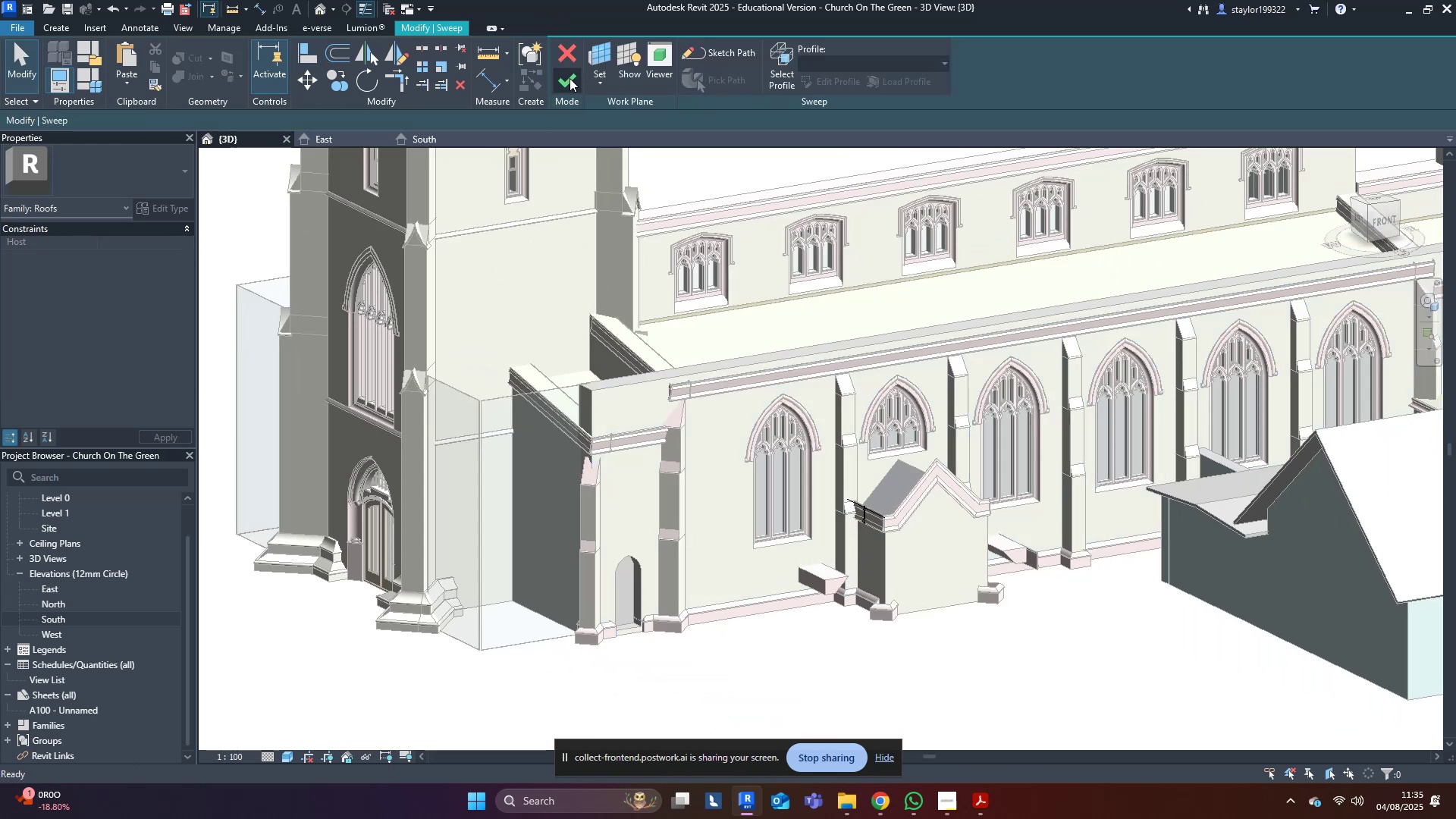 
double_click([570, 78])
 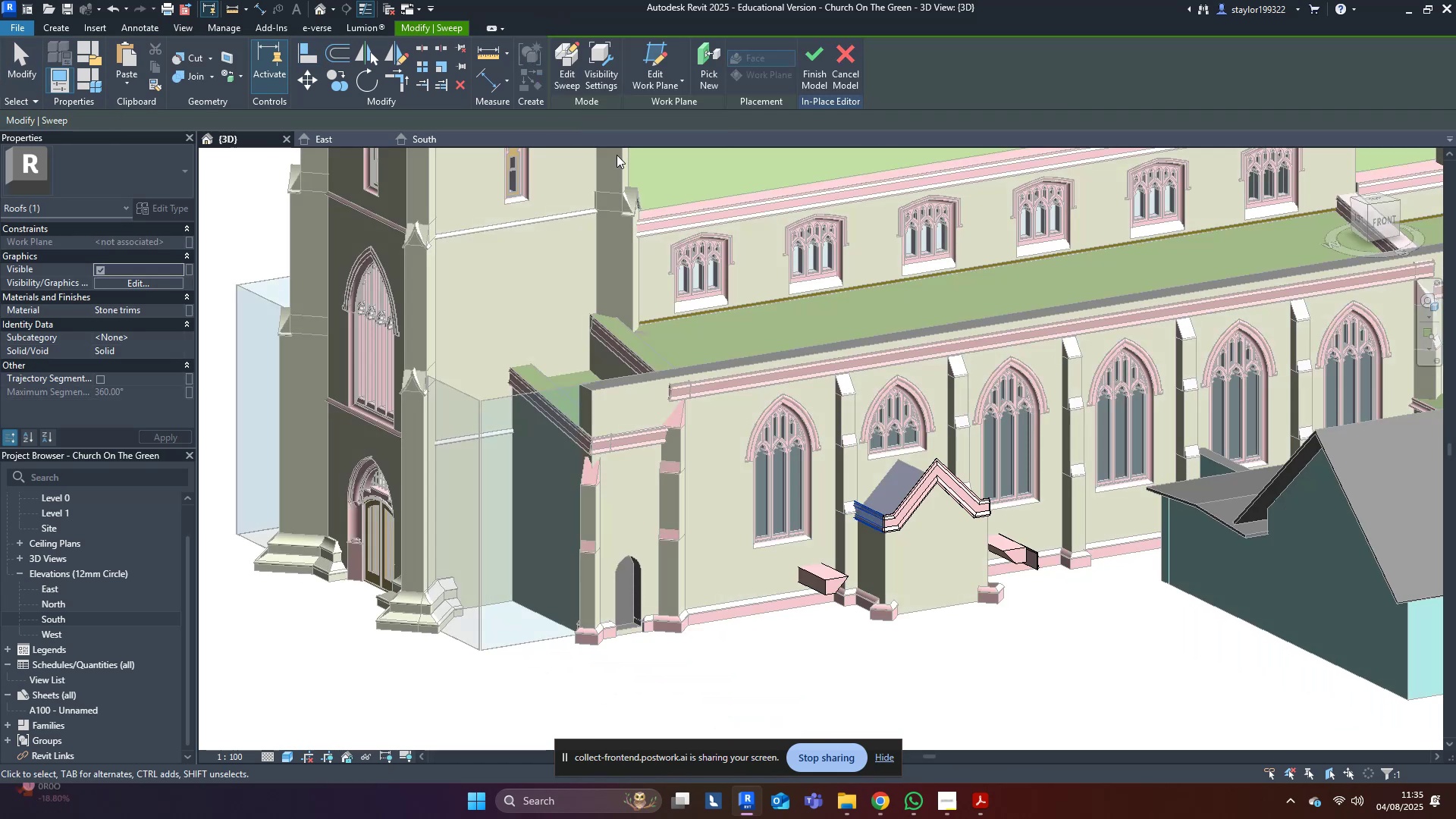 
scroll: coordinate [898, 554], scroll_direction: up, amount: 7.0
 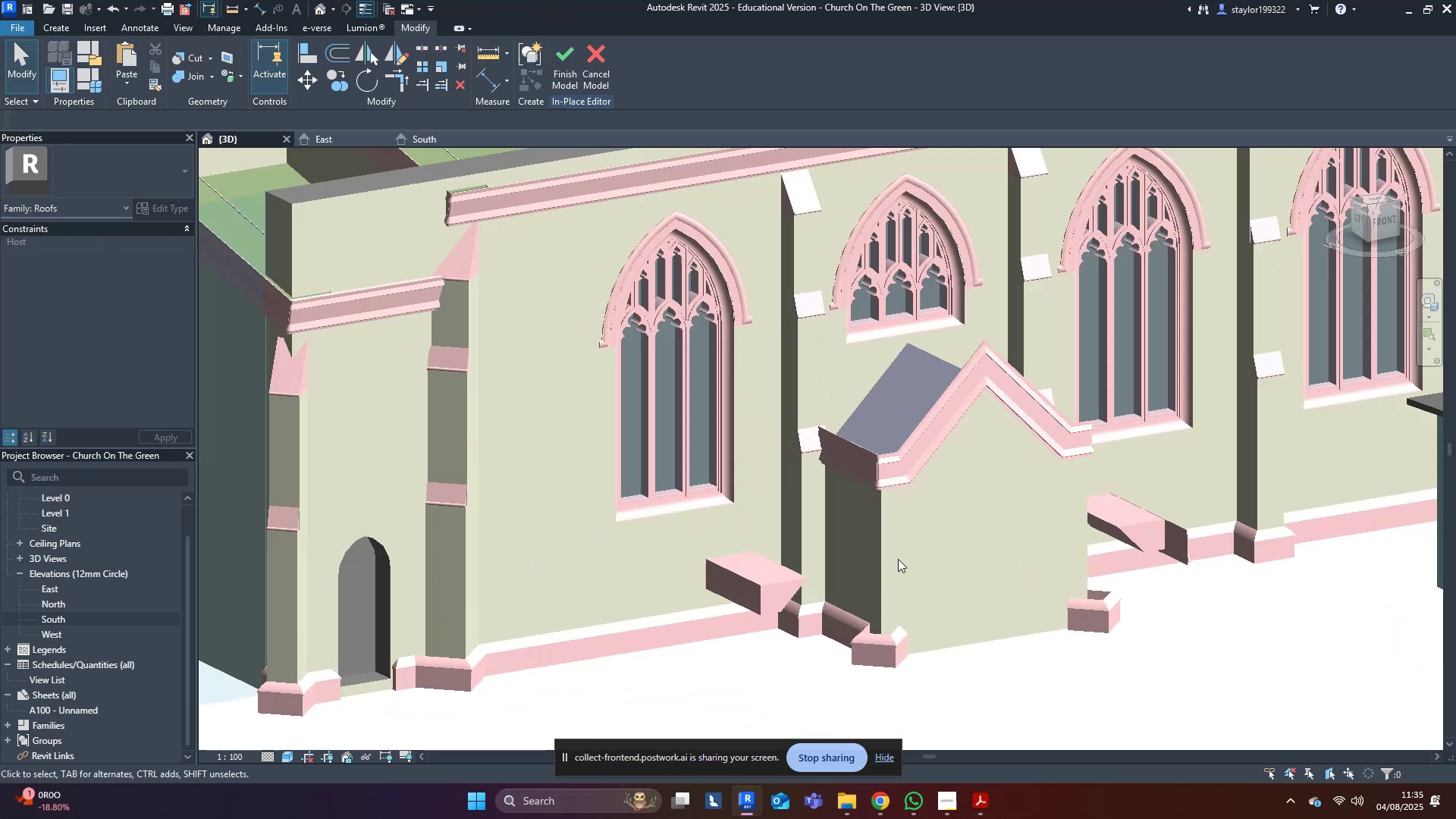 
hold_key(key=ShiftLeft, duration=0.62)
 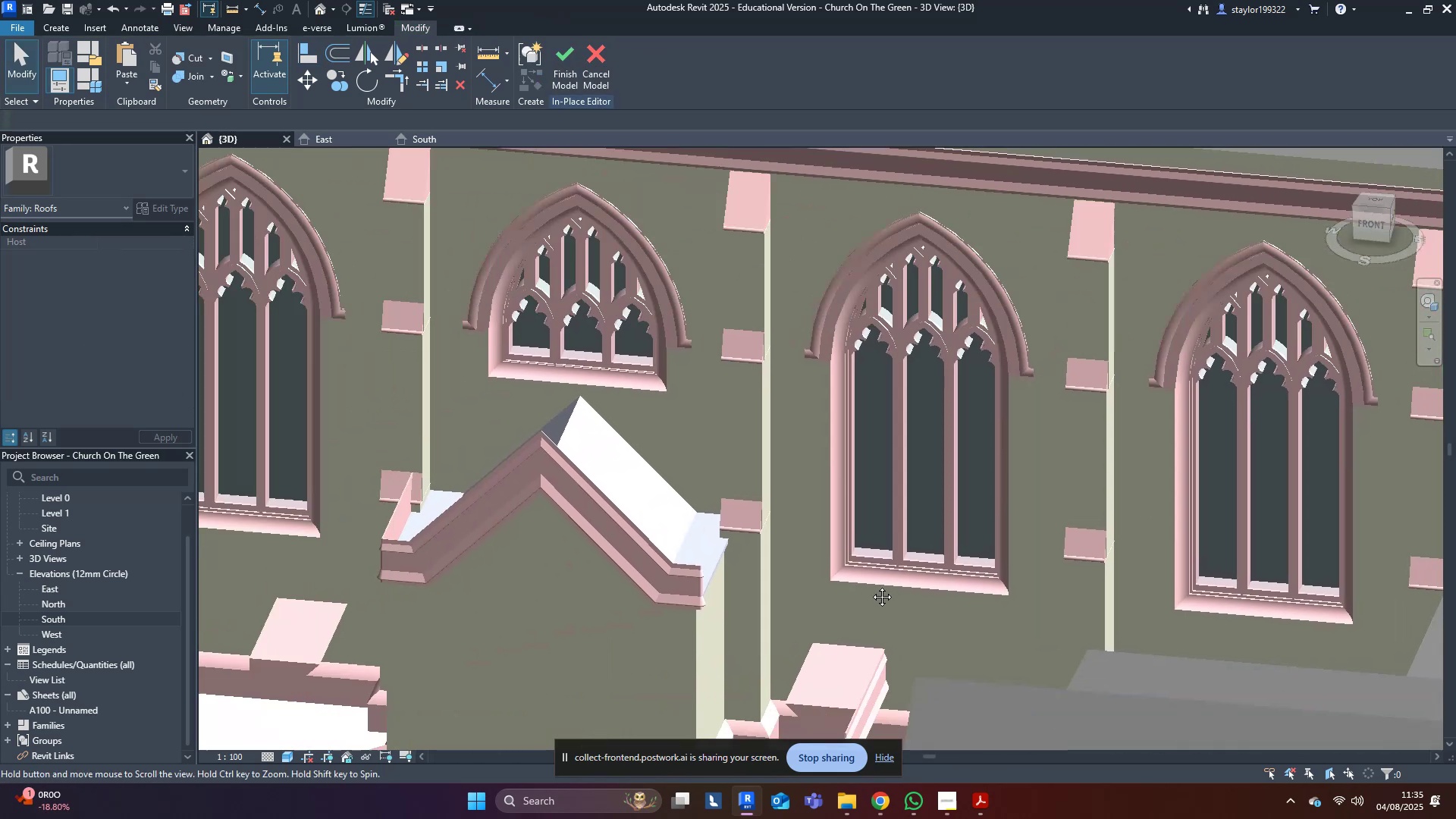 
scroll: coordinate [790, 564], scroll_direction: none, amount: 0.0
 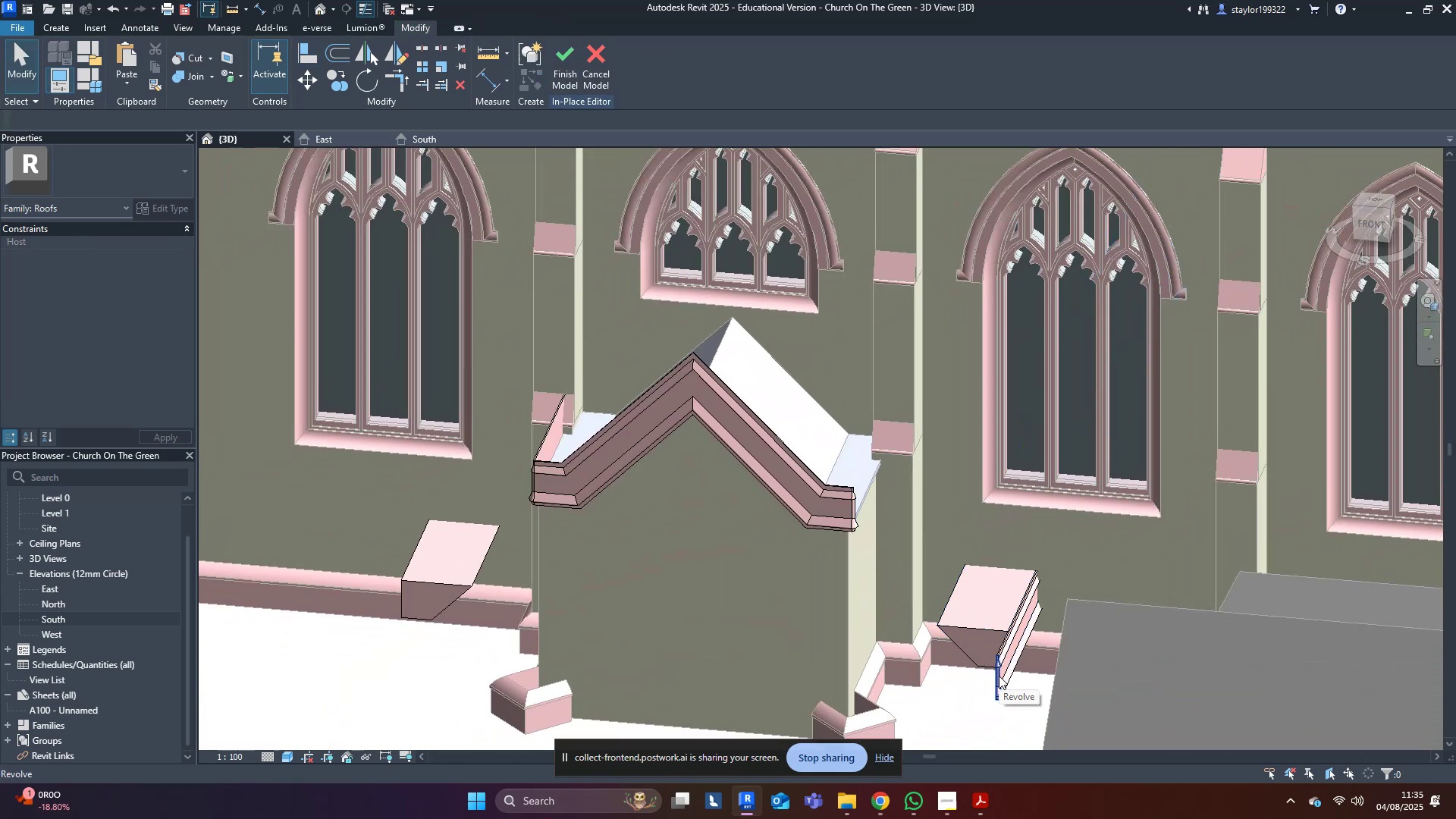 
key(Delete)
 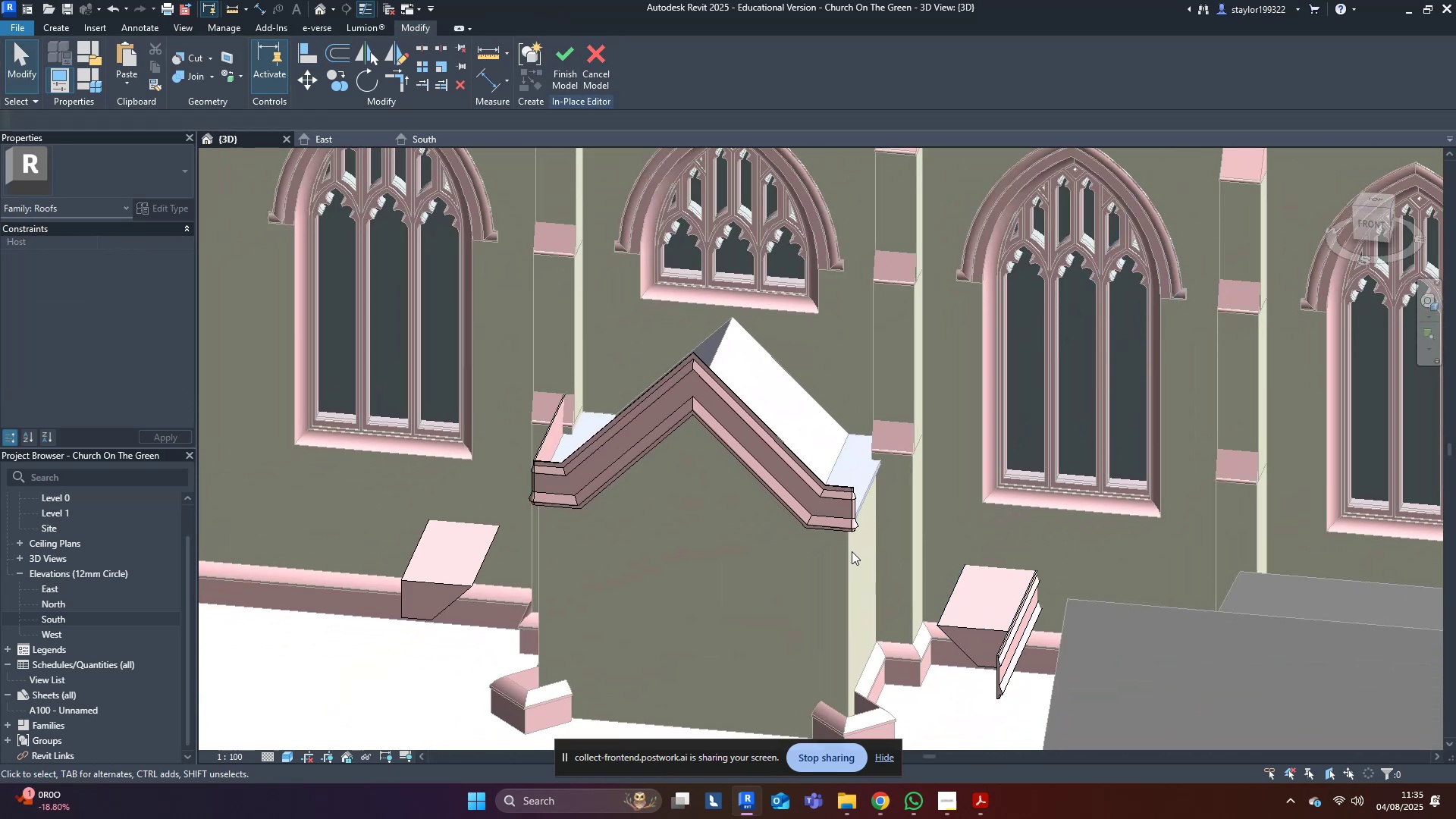 
scroll: coordinate [849, 549], scroll_direction: up, amount: 2.0
 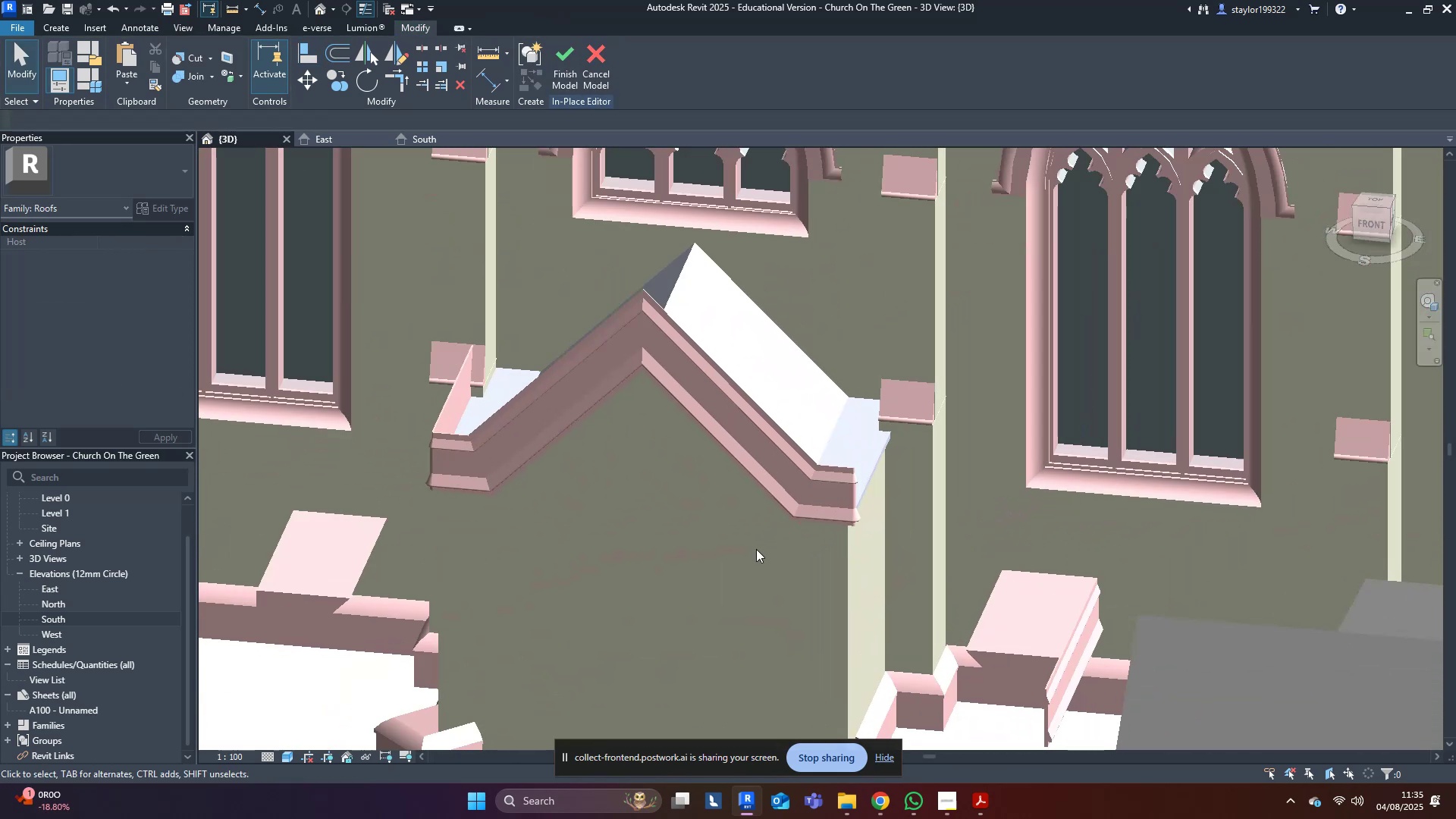 
hold_key(key=ShiftLeft, duration=0.45)
 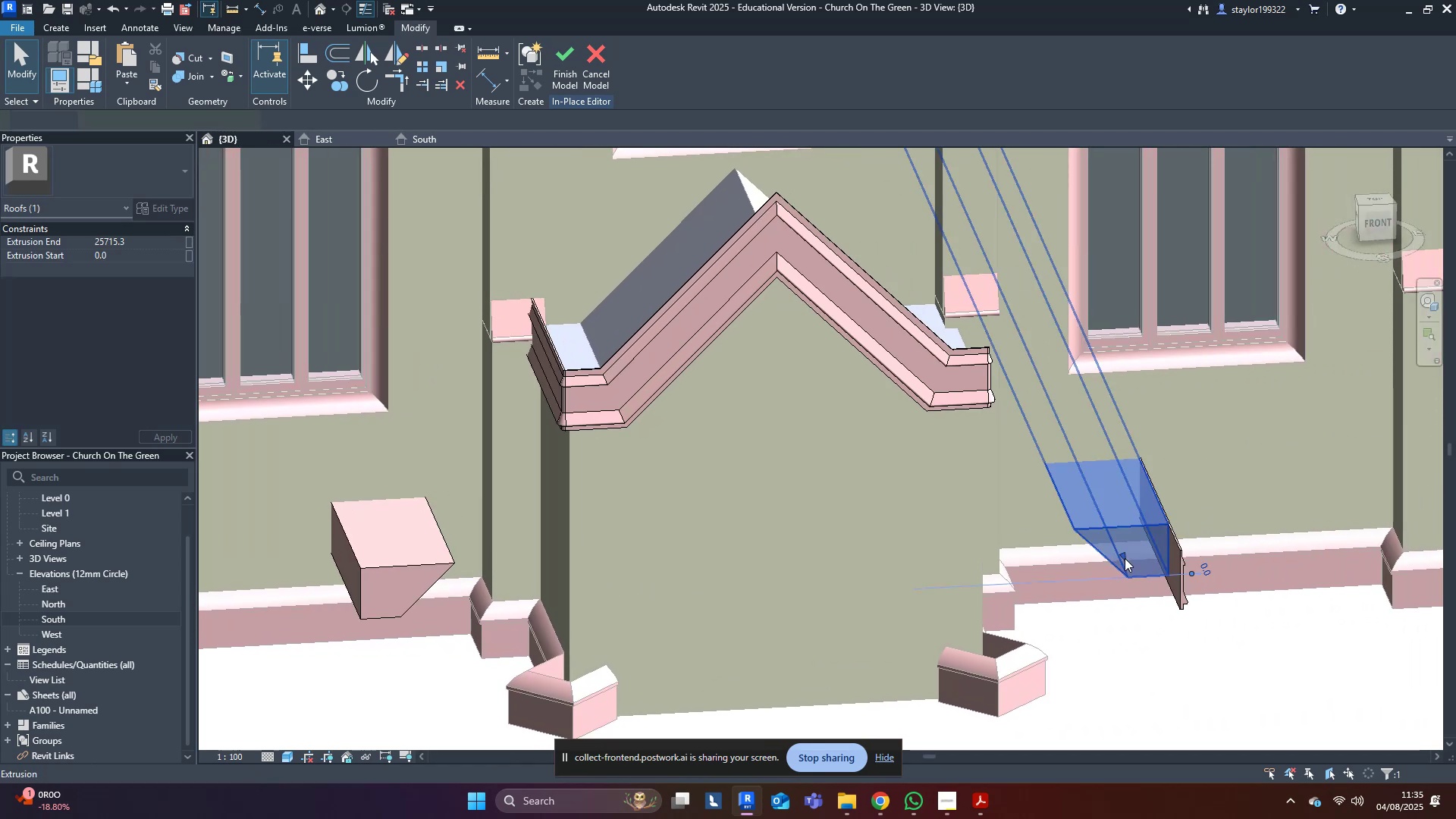 
double_click([1175, 556])
 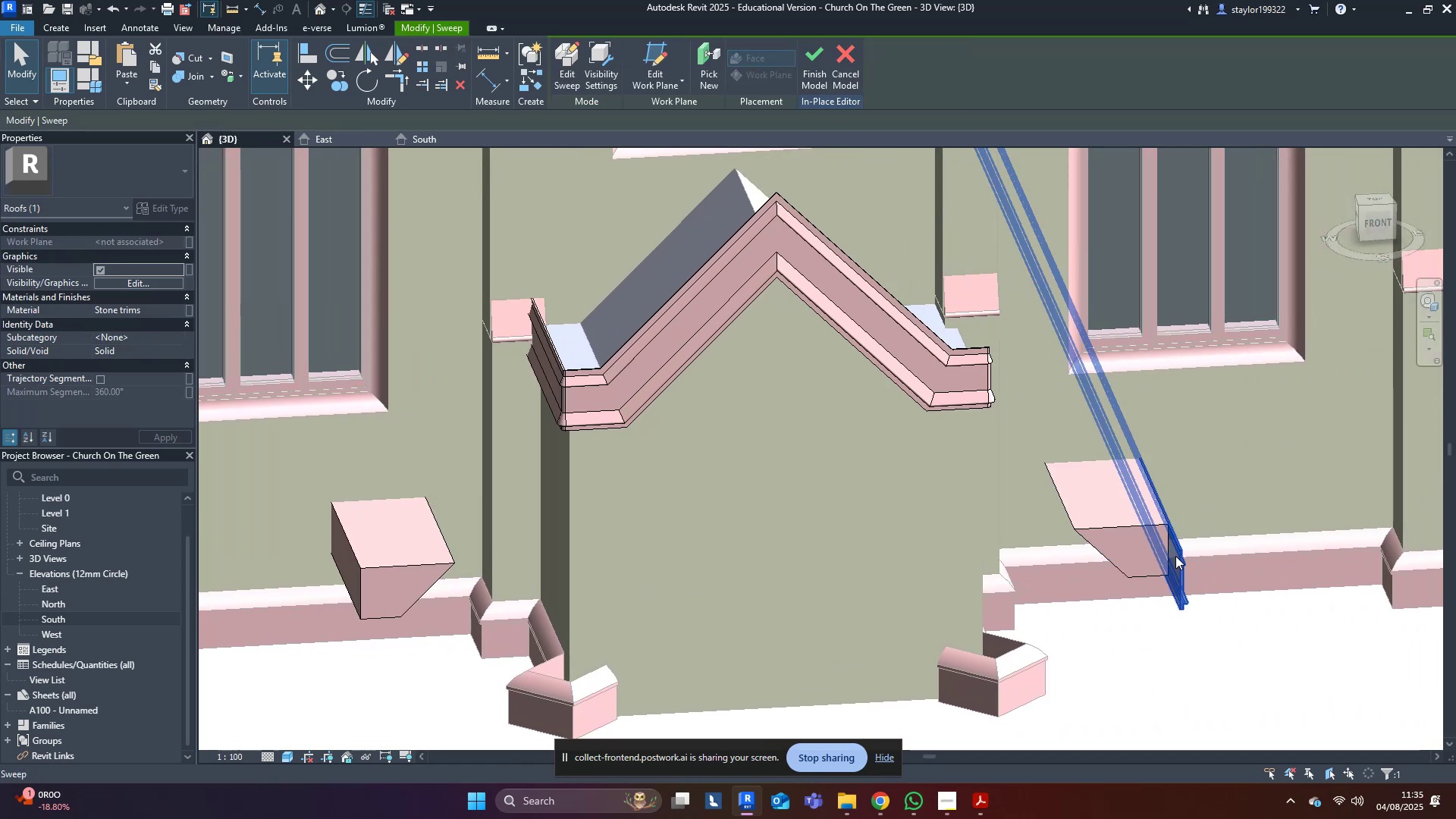 
key(Delete)
 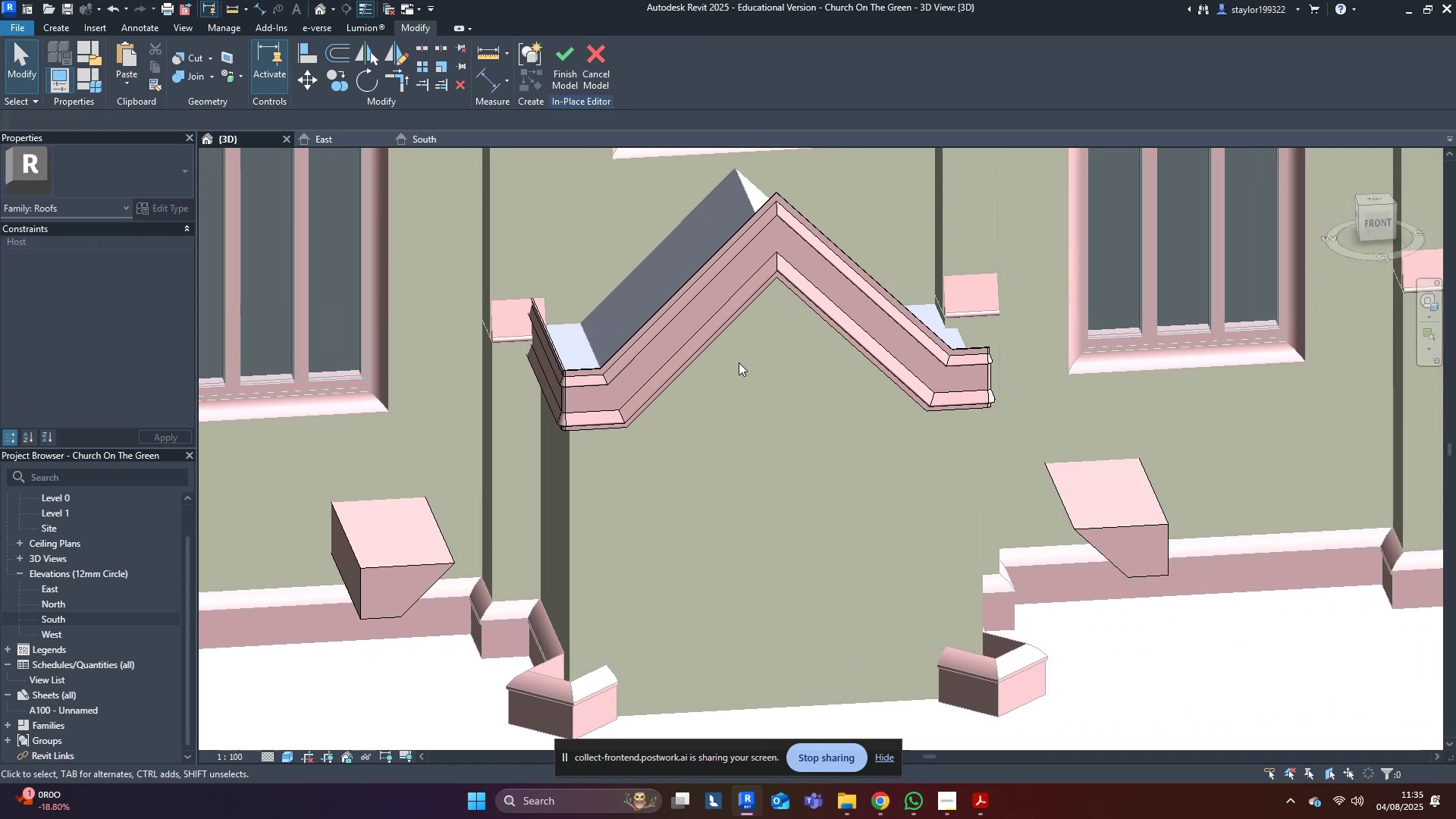 
scroll: coordinate [758, 360], scroll_direction: up, amount: 4.0
 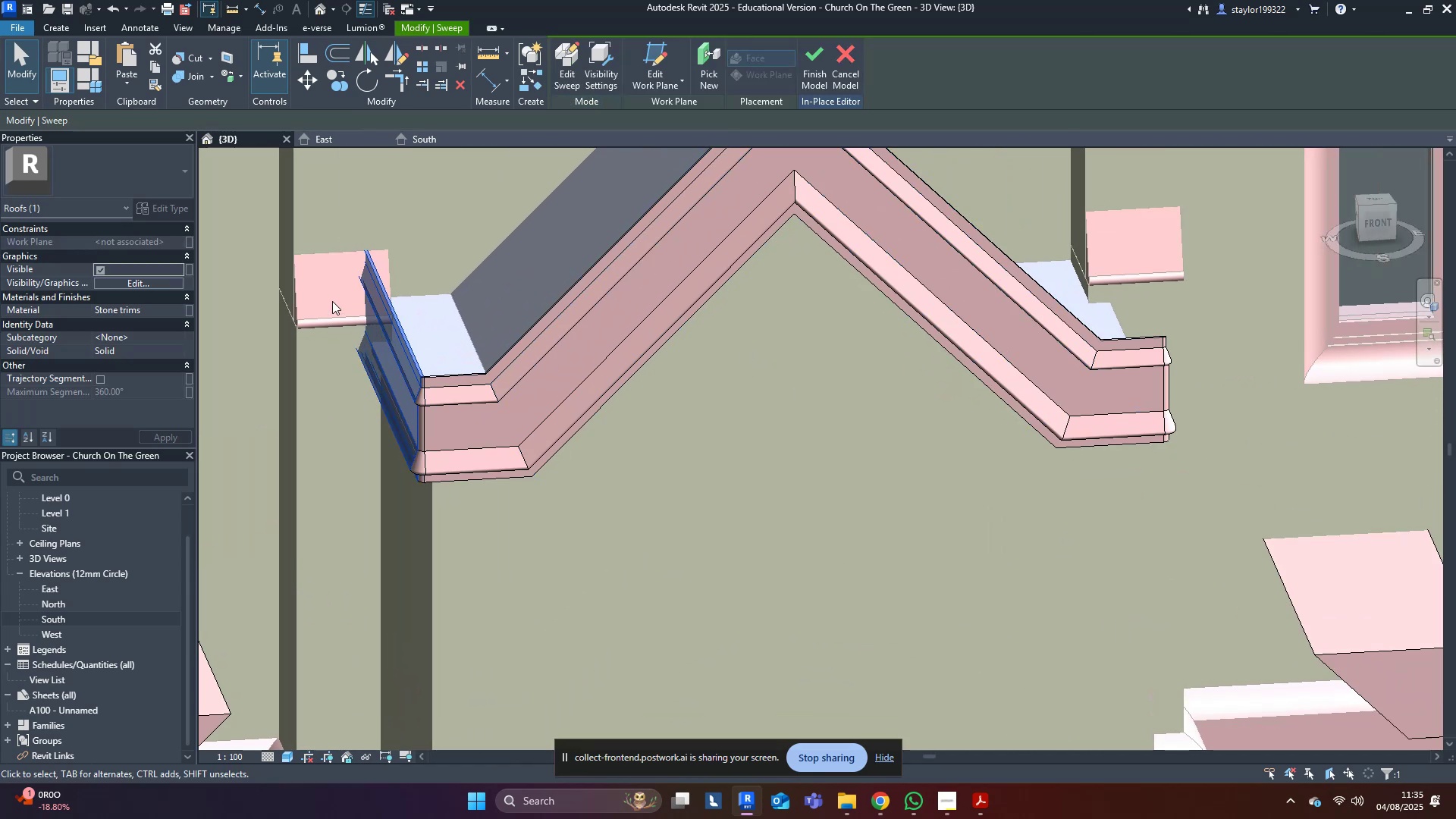 
scroll: coordinate [318, 362], scroll_direction: down, amount: 4.0
 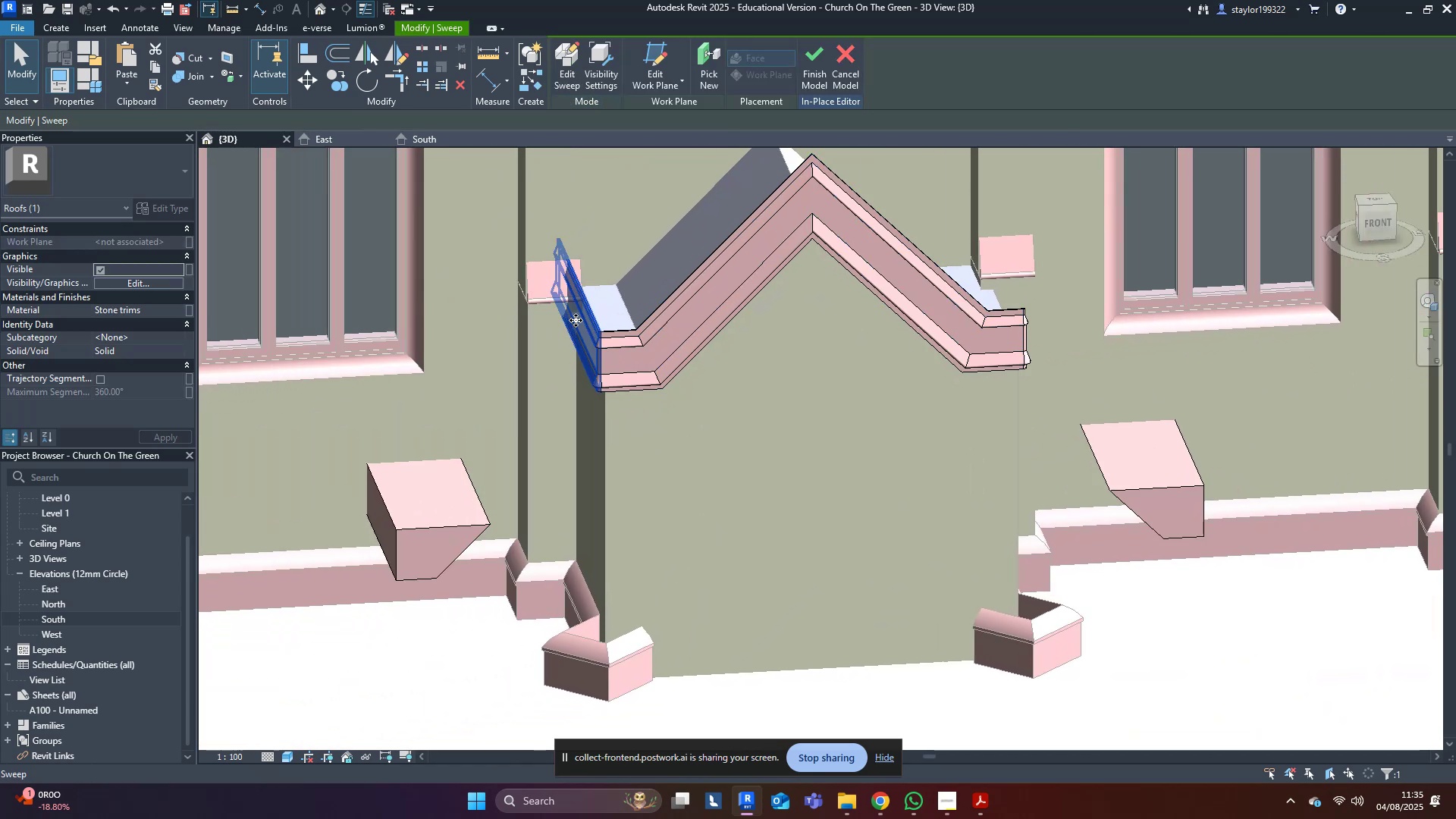 
hold_key(key=ShiftLeft, duration=0.47)
 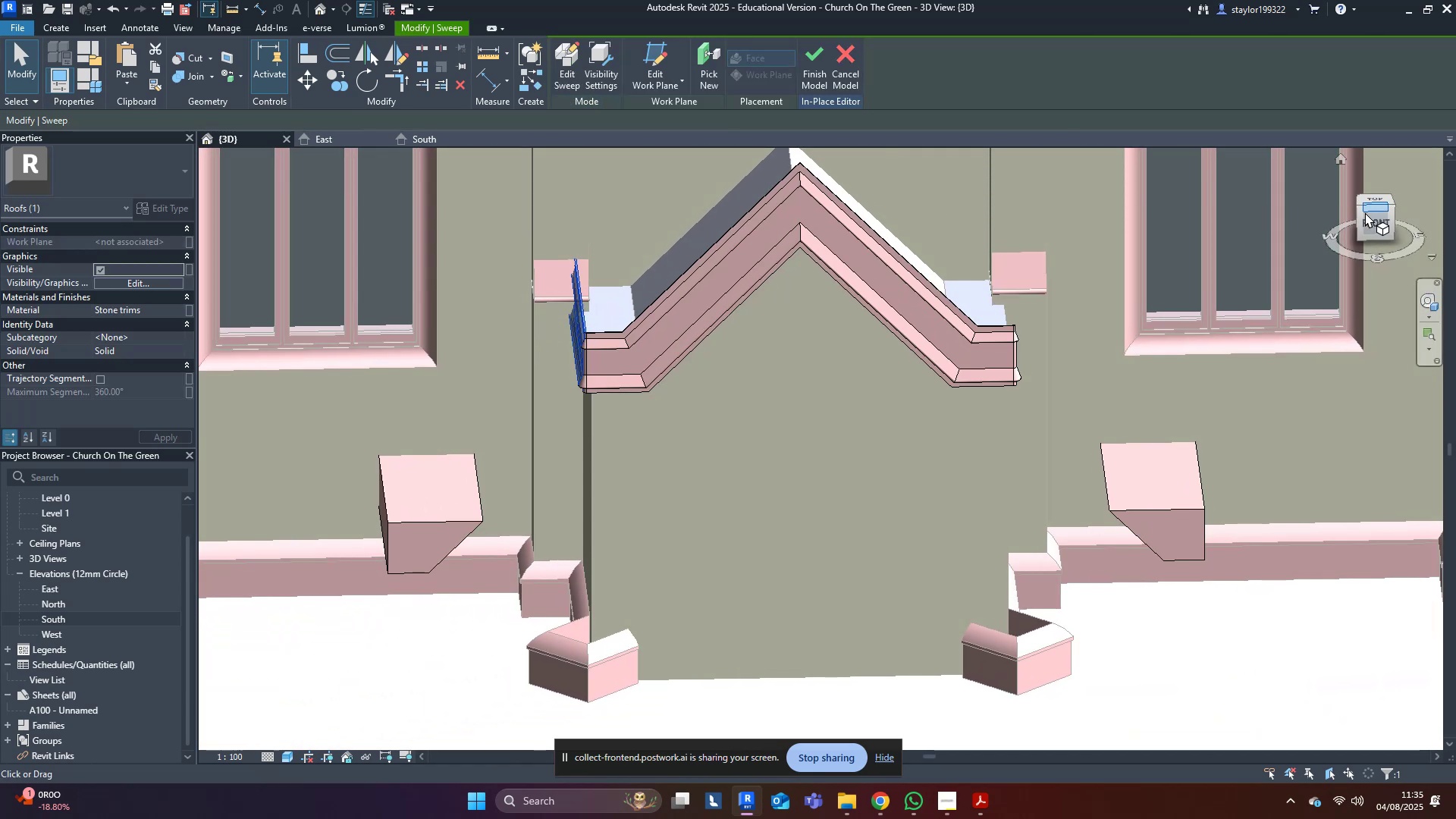 
left_click([1373, 222])
 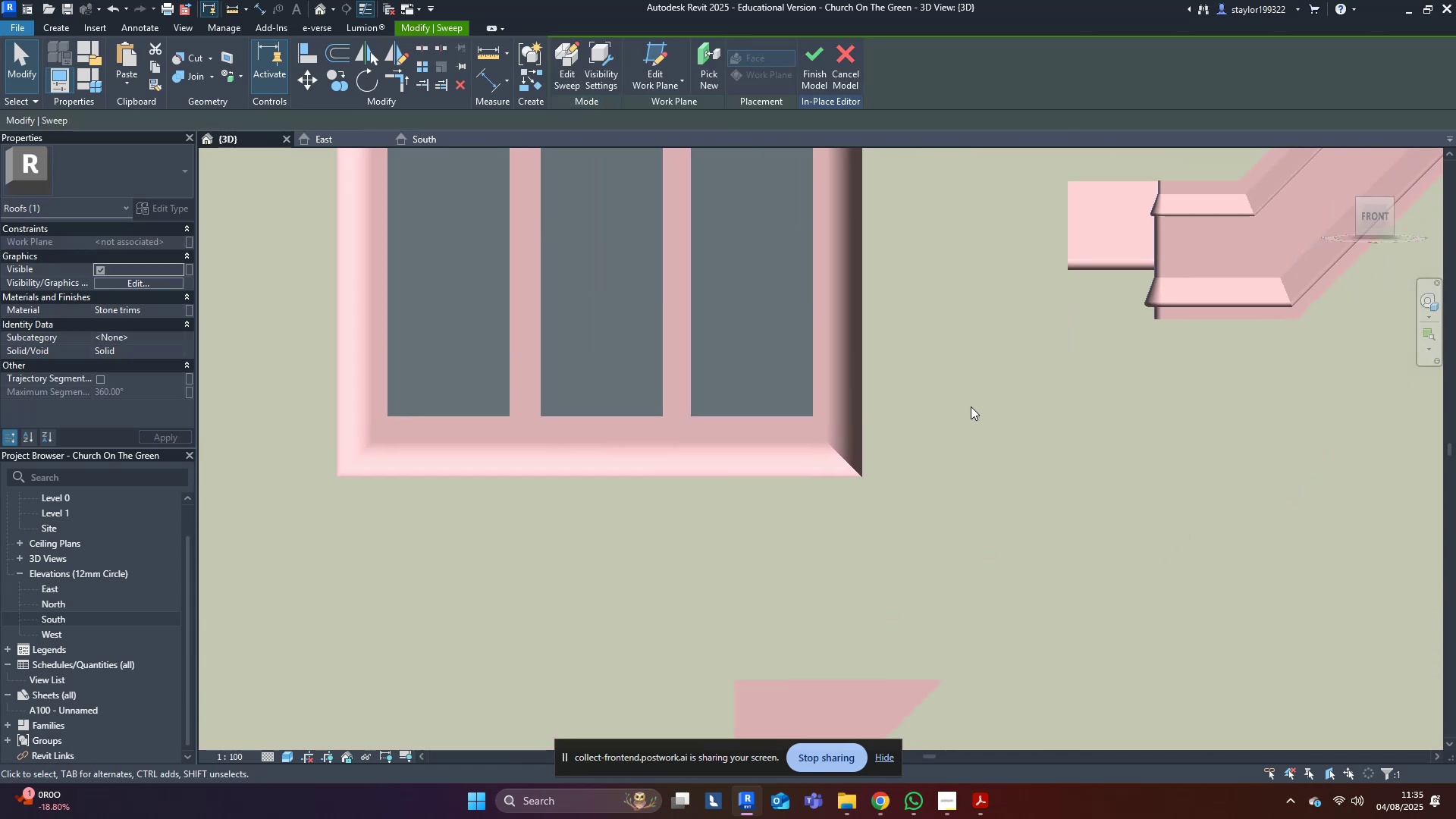 
type(dm)
 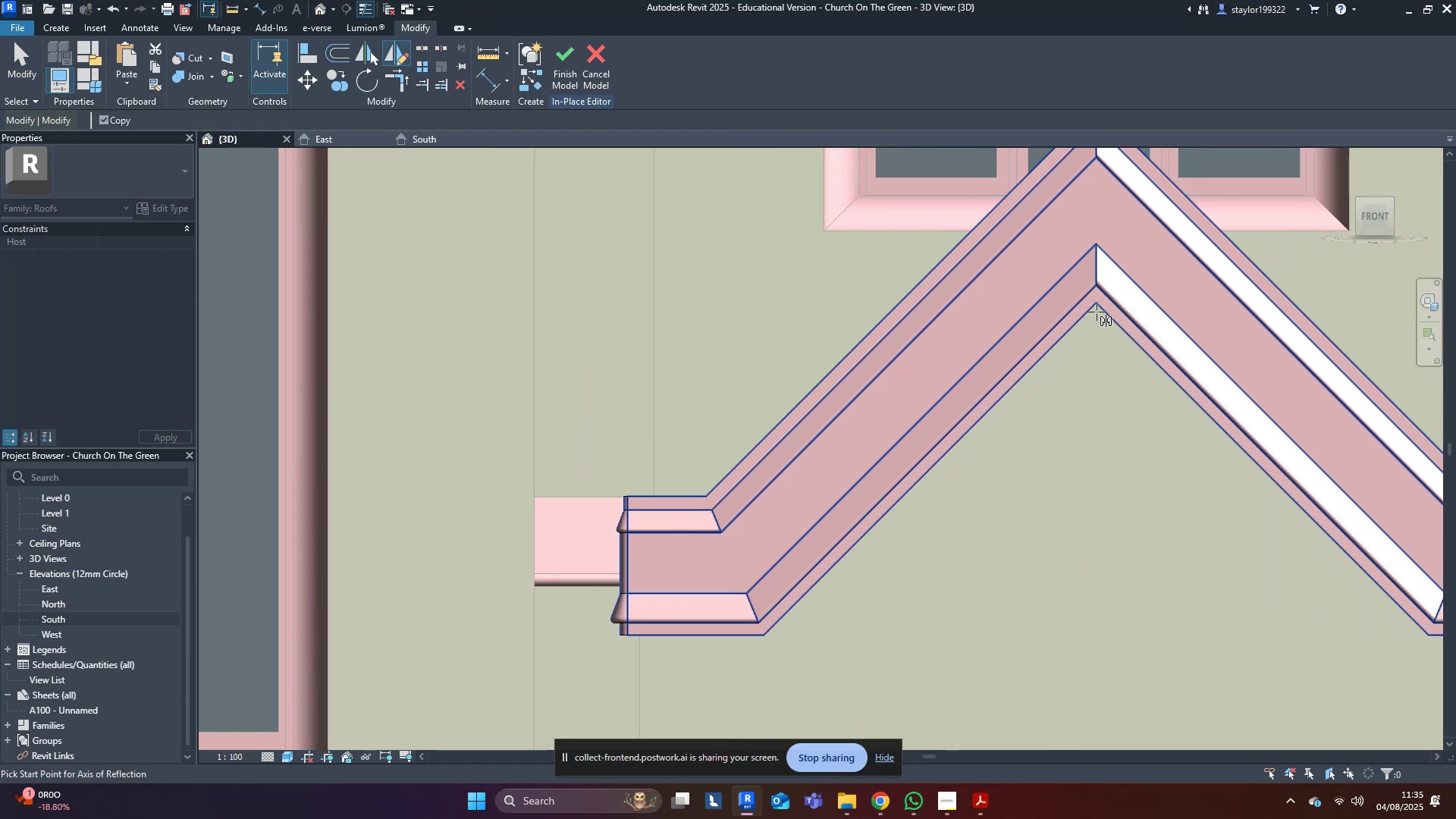 
left_click([1097, 308])
 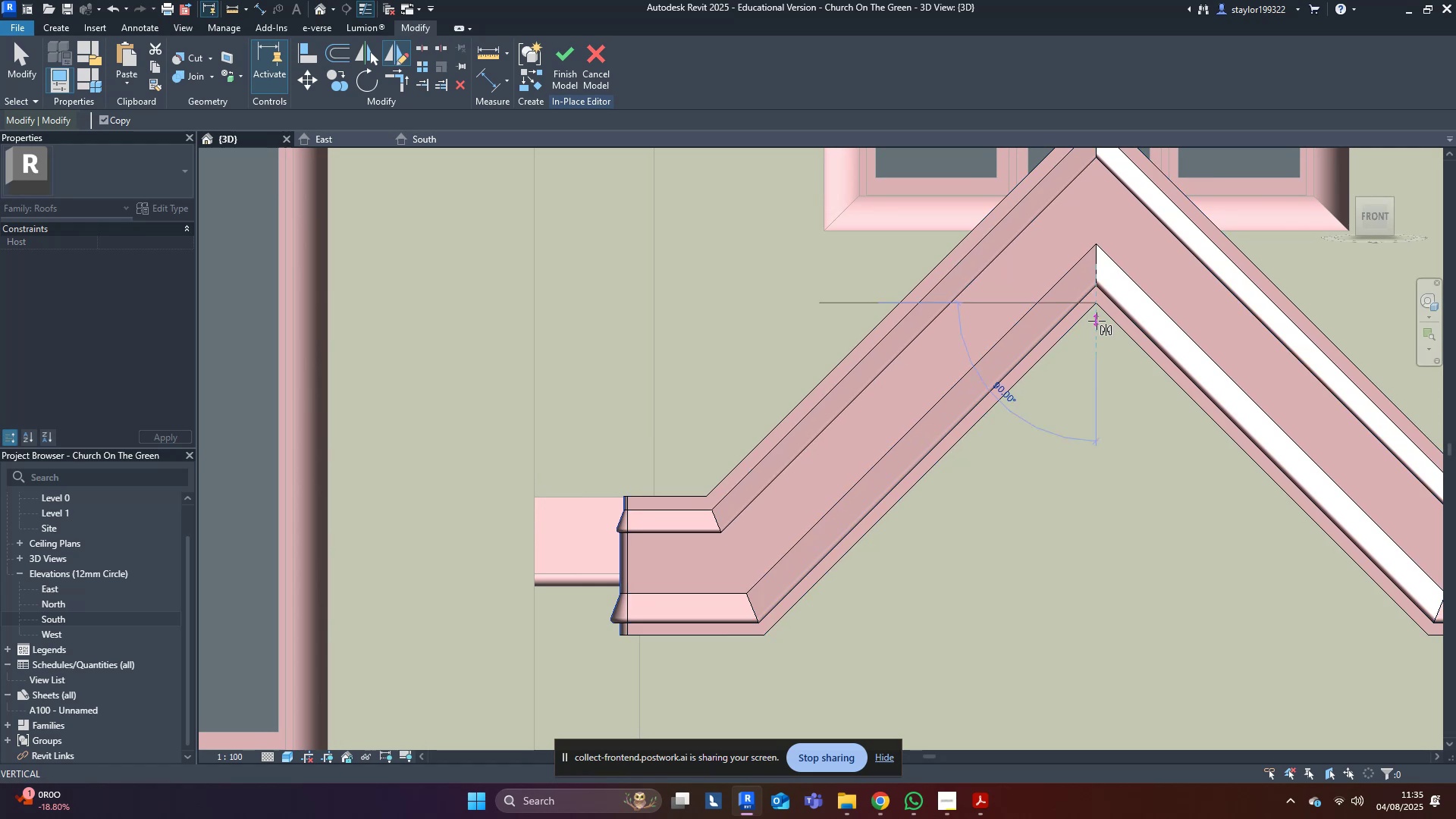 
left_click([1097, 321])
 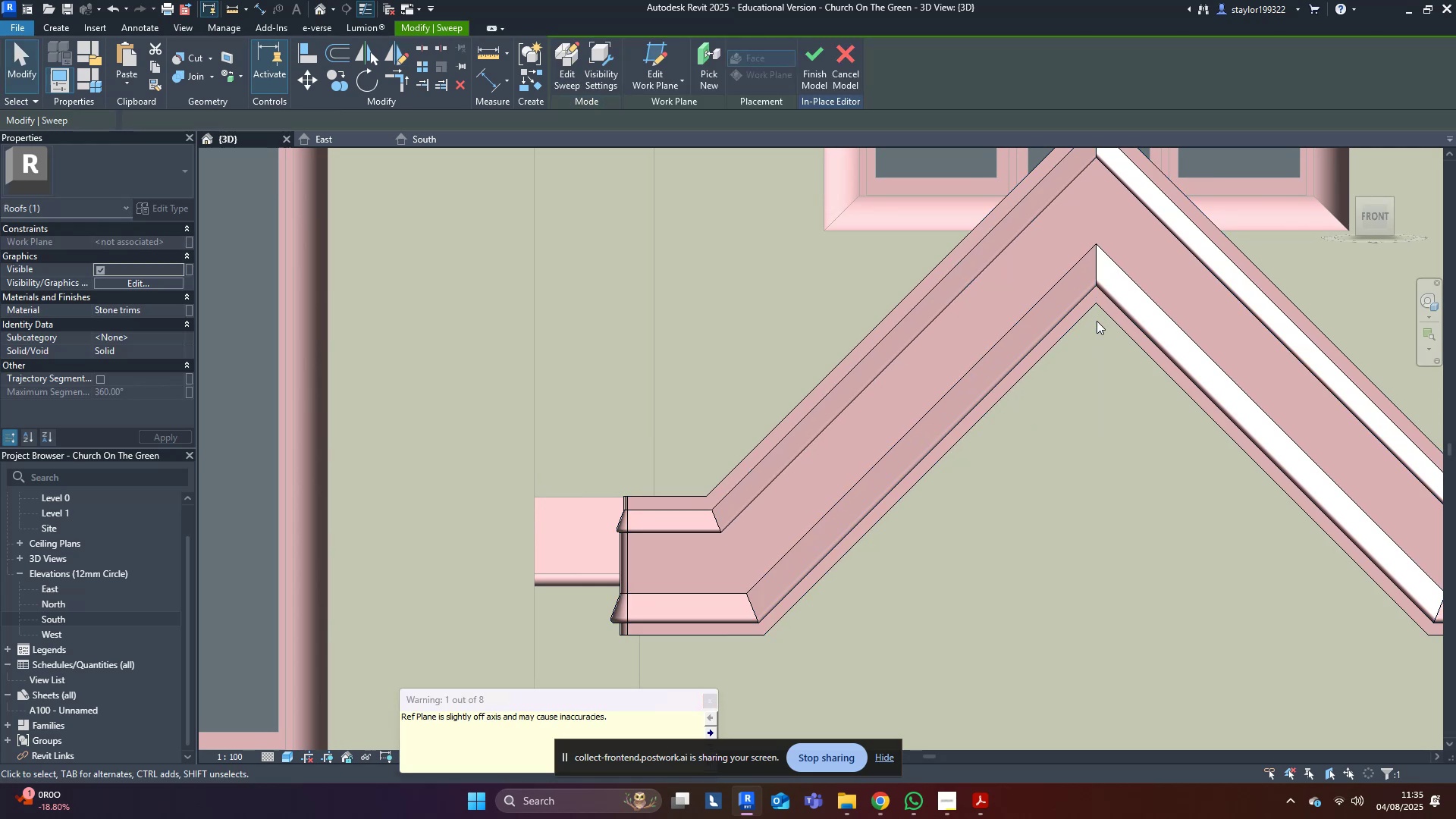 
scroll: coordinate [1022, 452], scroll_direction: down, amount: 5.0
 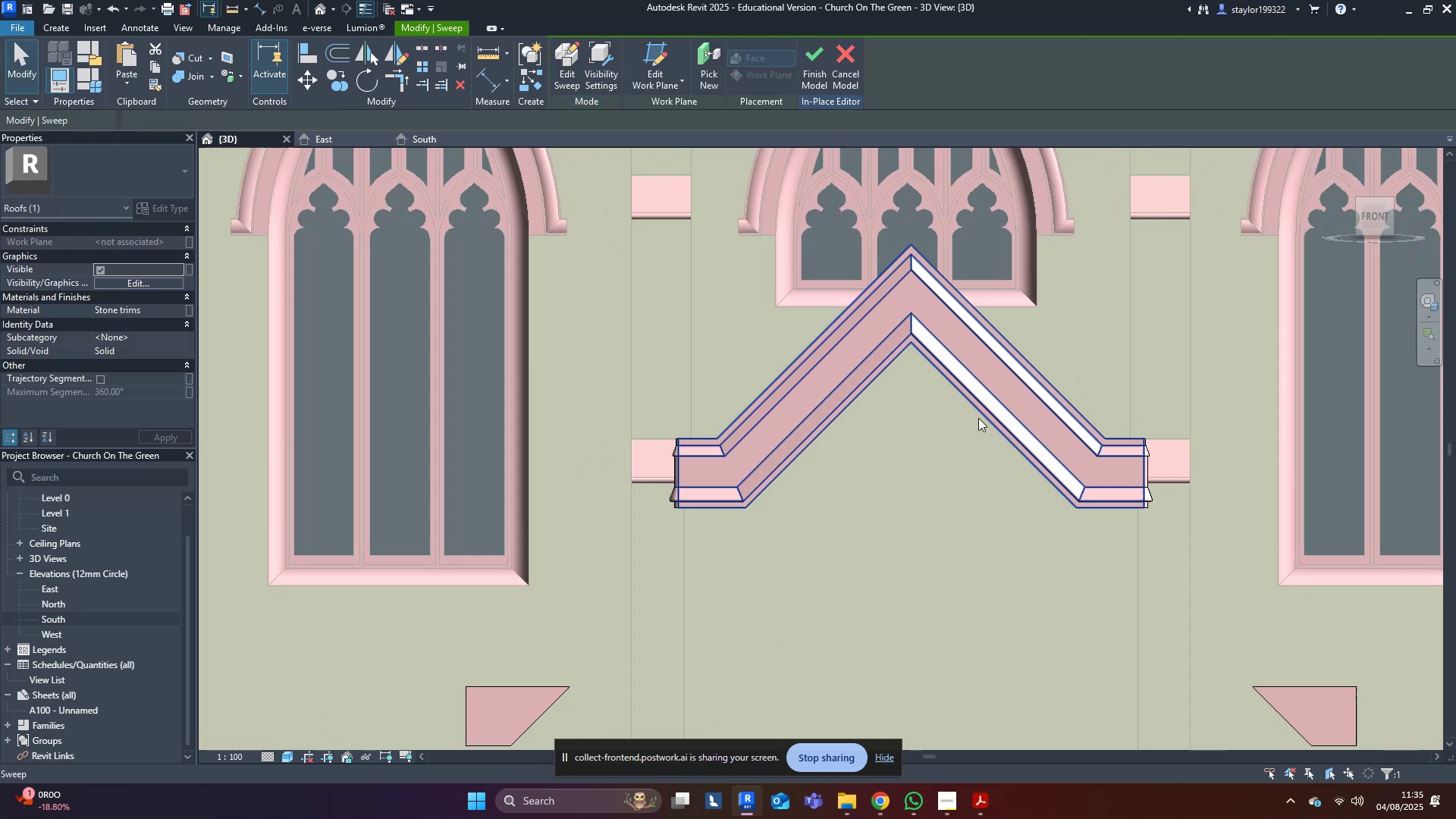 
scroll: coordinate [1217, 505], scroll_direction: up, amount: 4.0
 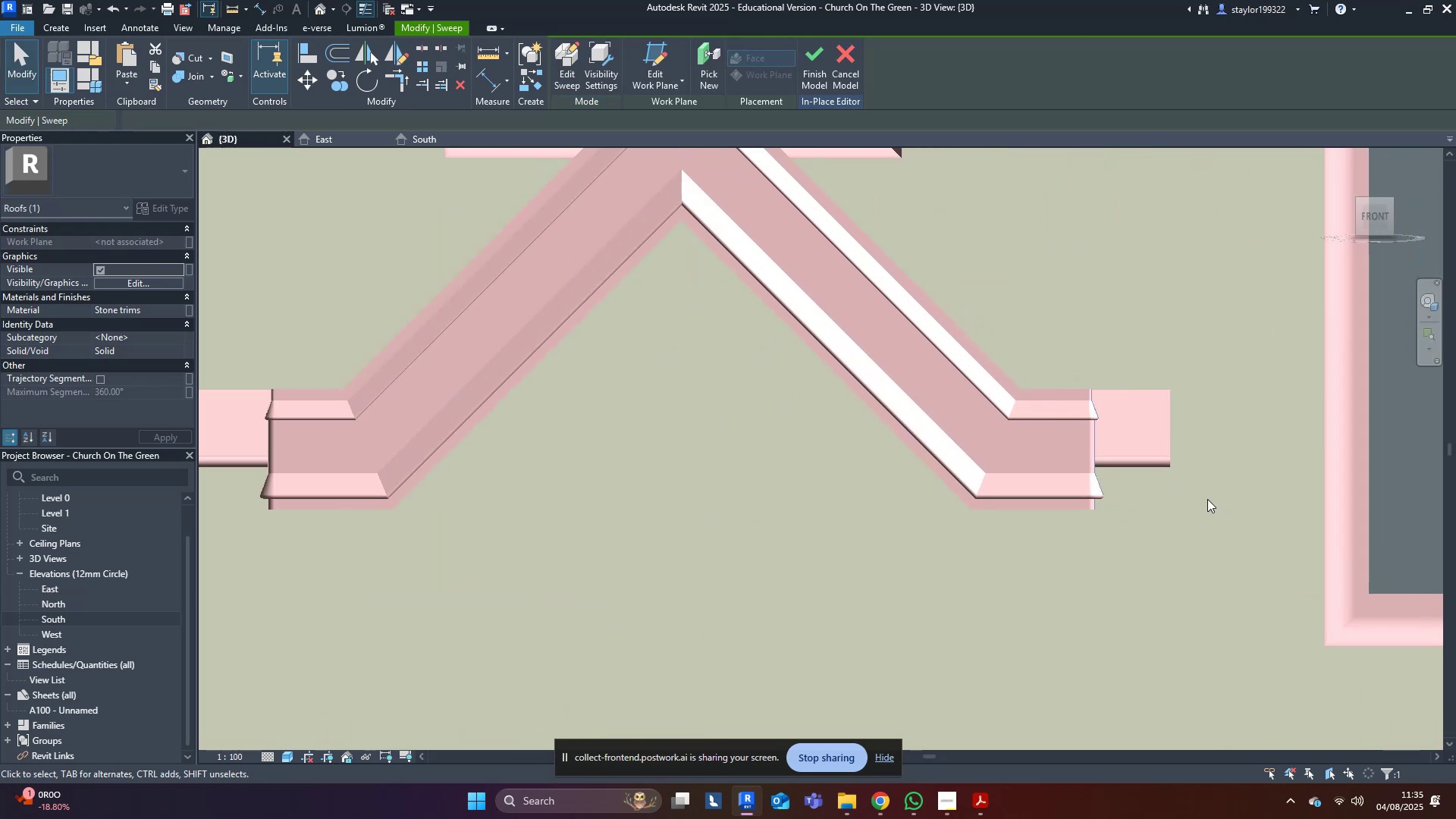 
hold_key(key=ShiftLeft, duration=1.02)
 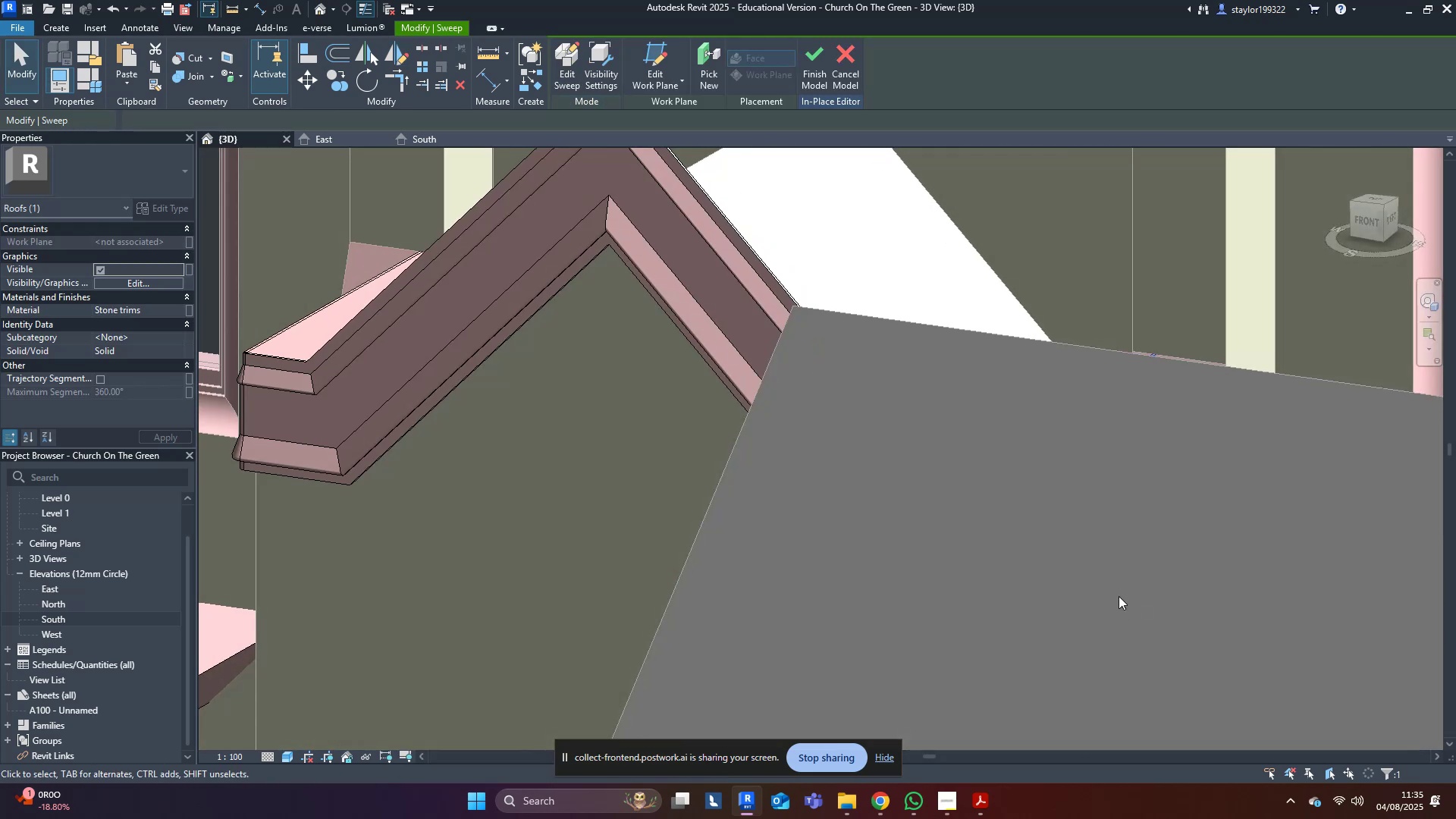 
key(Escape)
 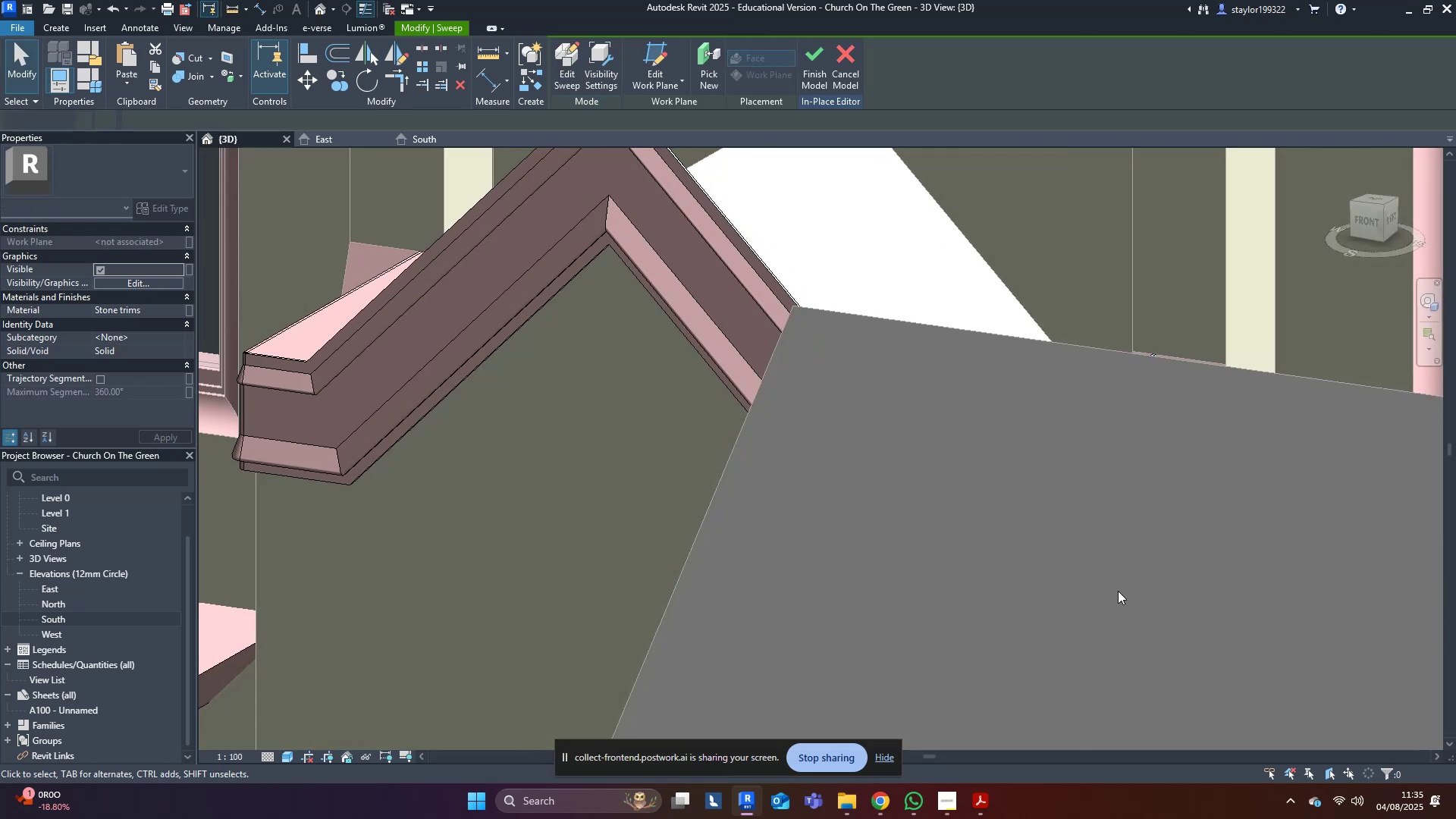 
scroll: coordinate [1111, 576], scroll_direction: down, amount: 10.0
 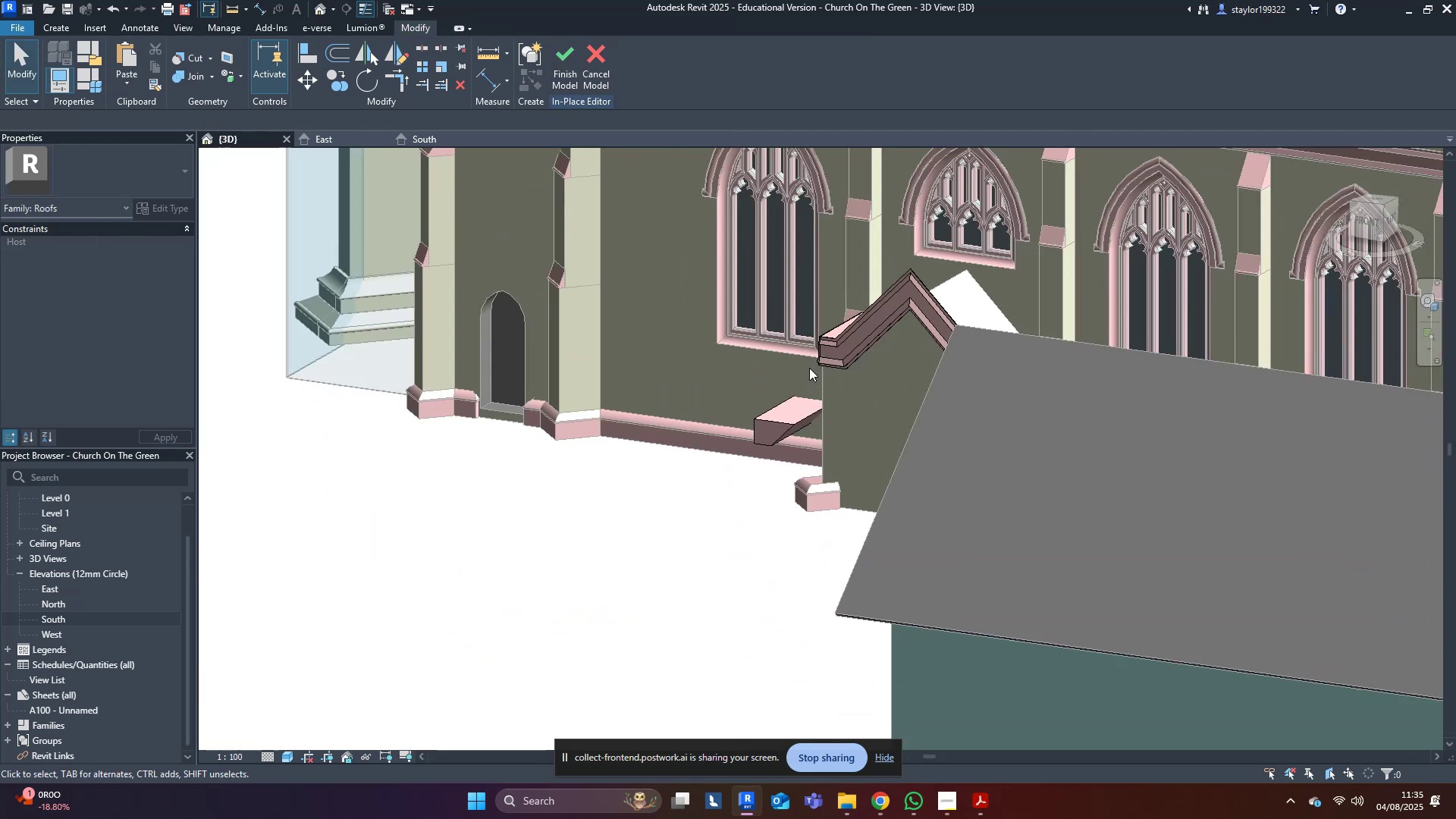 
hold_key(key=ShiftLeft, duration=1.53)
 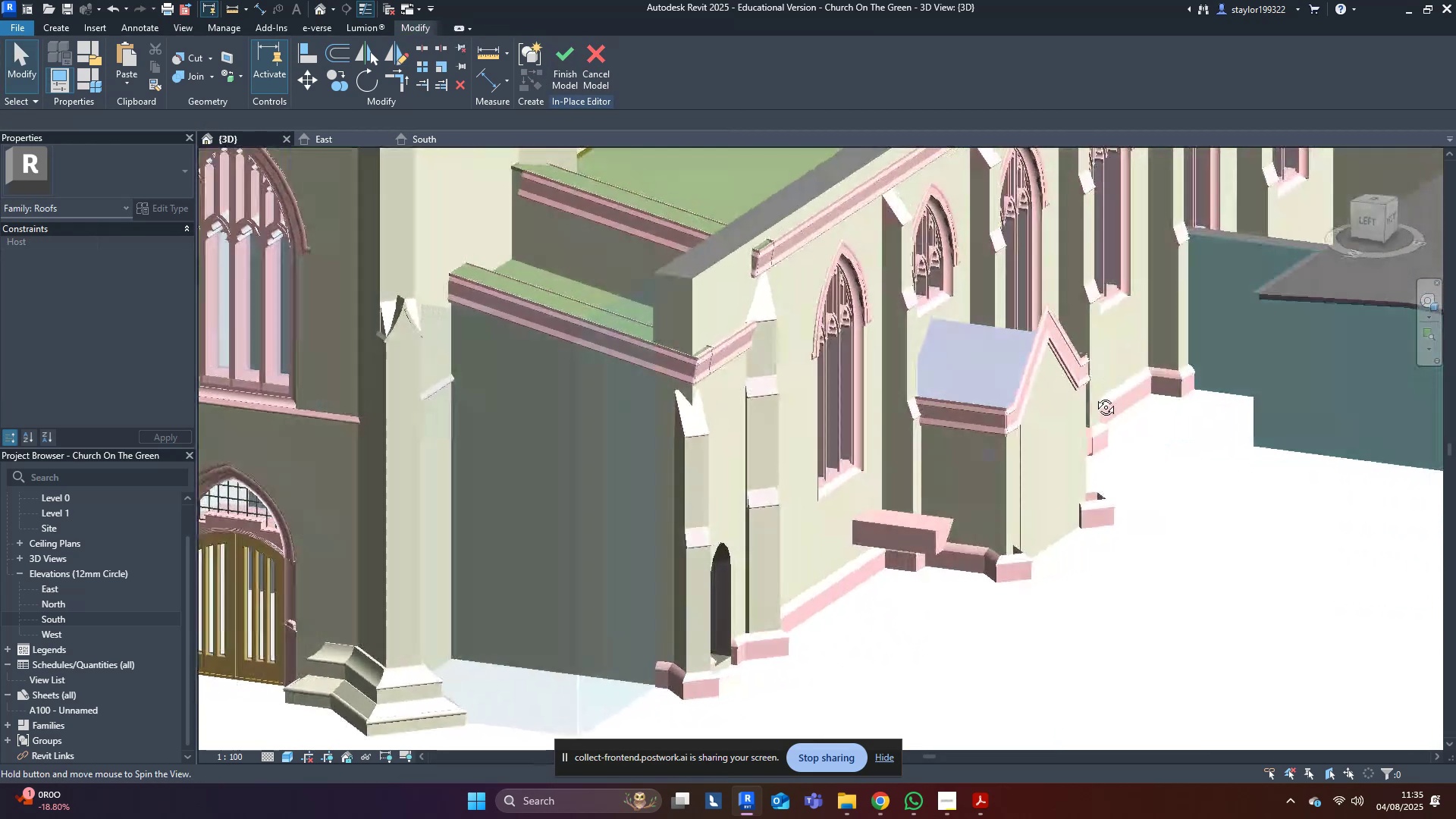 
hold_key(key=ShiftLeft, duration=1.37)
 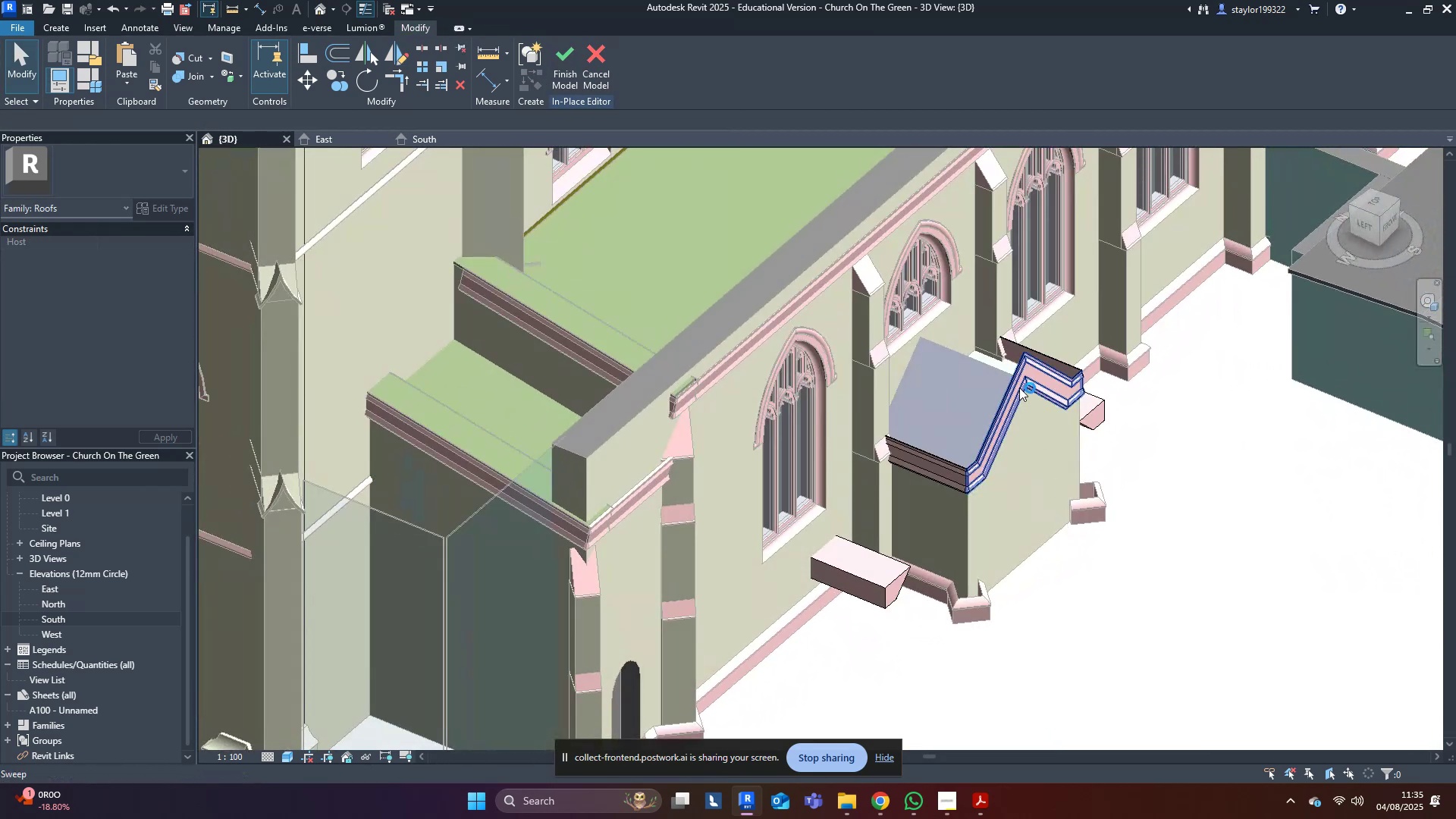 
left_click([1019, 388])
 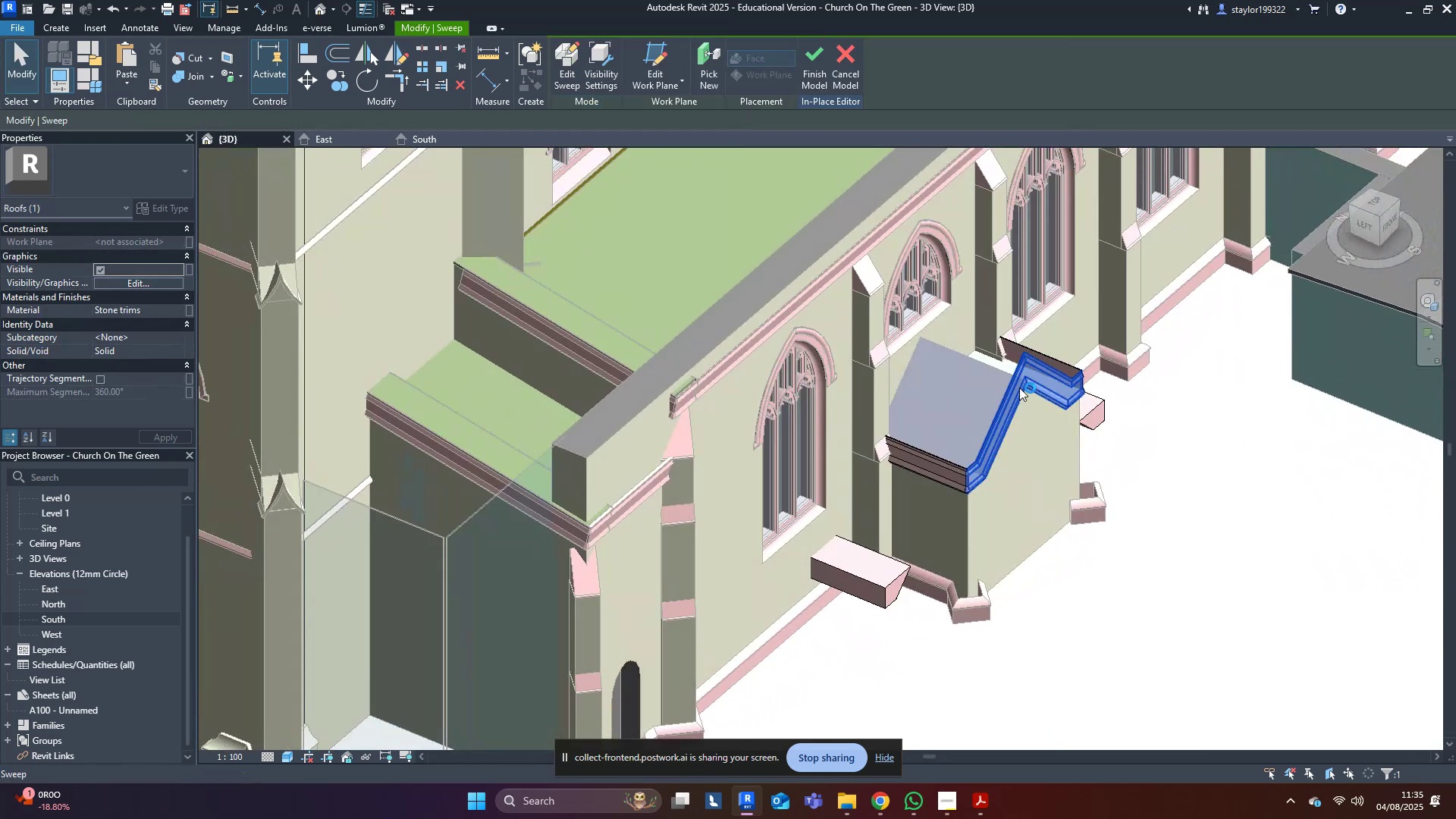 
key(Shift+ShiftLeft)
 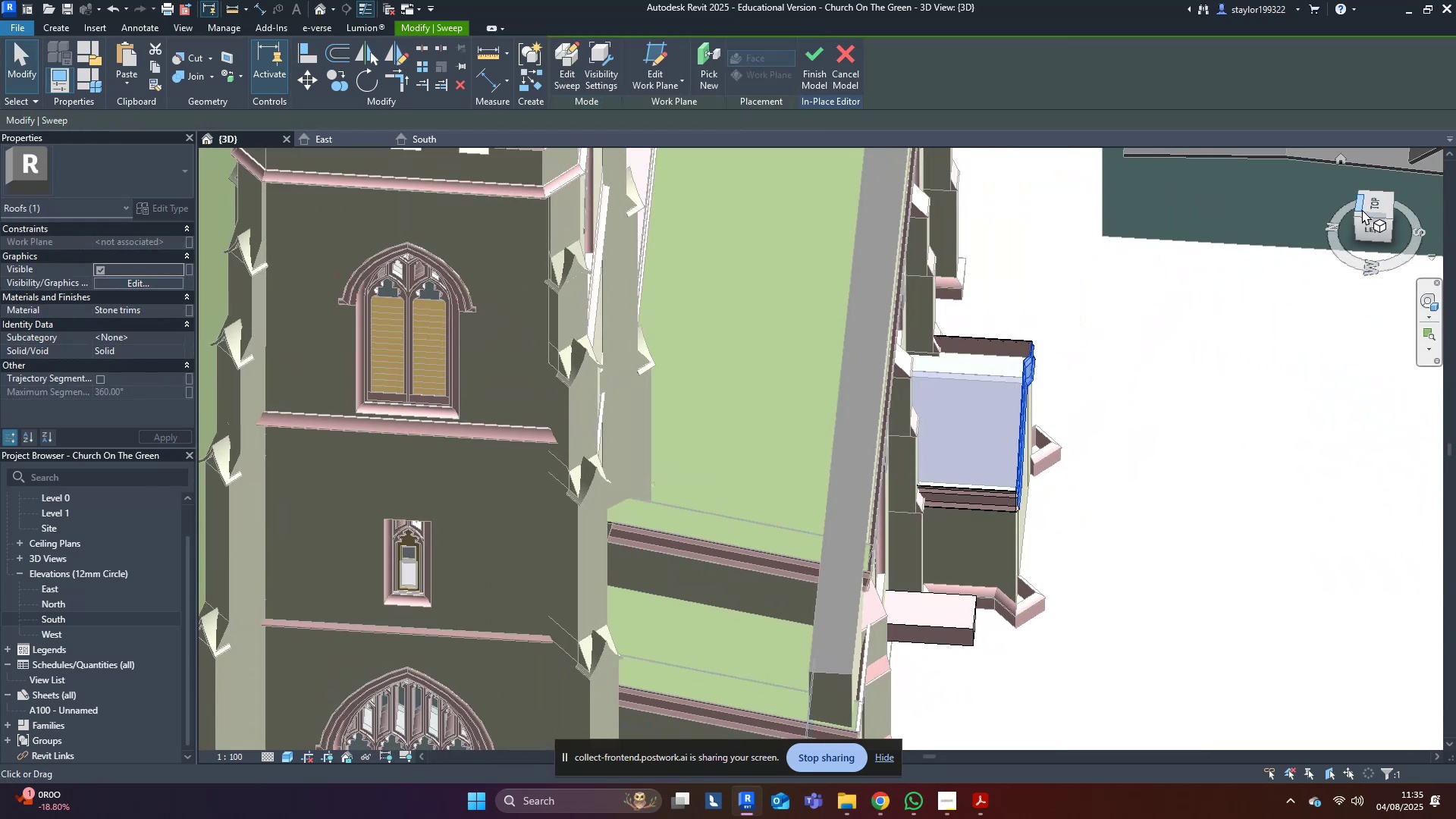 
left_click([1367, 197])
 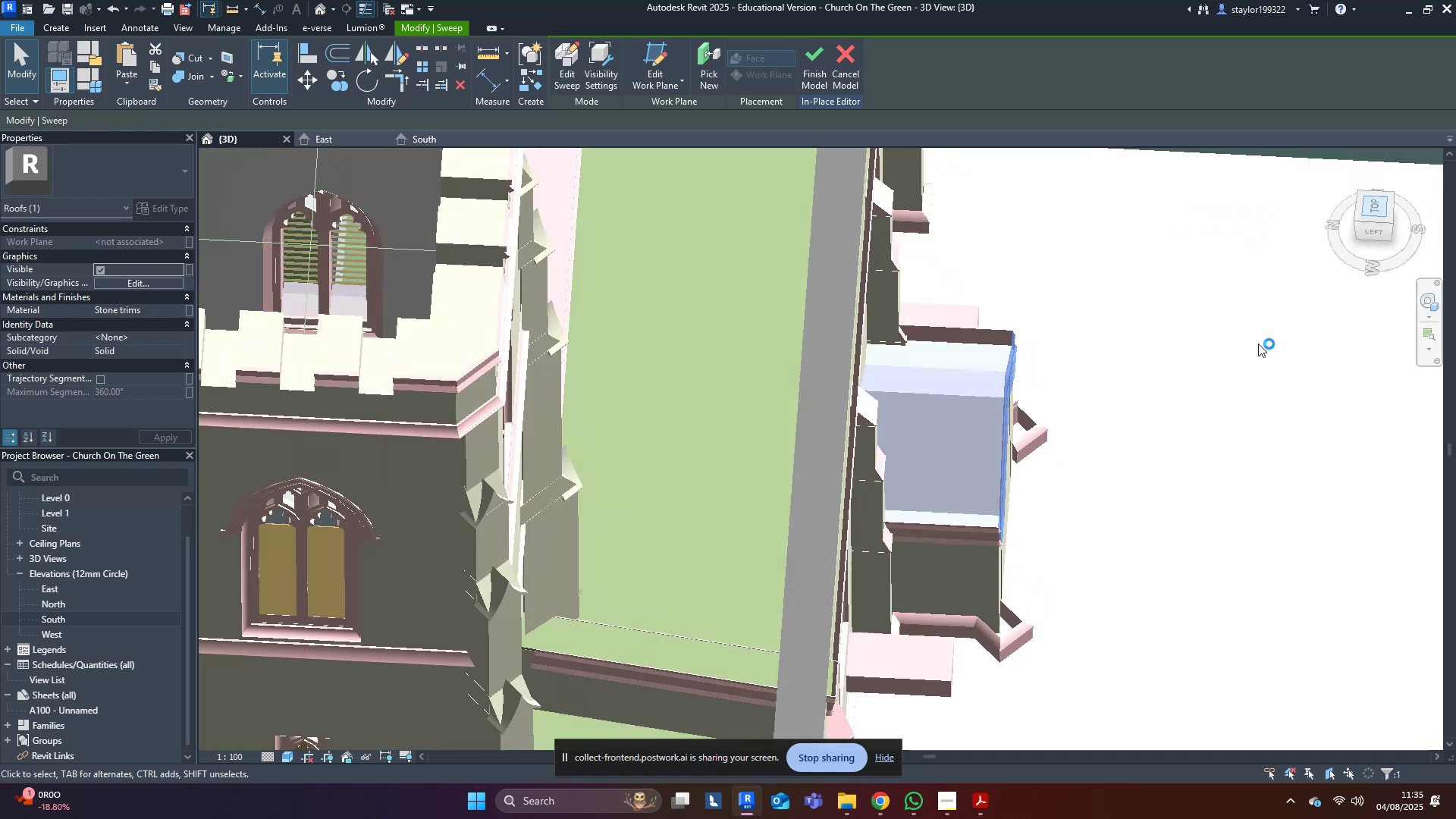 
middle_click([1219, 391])
 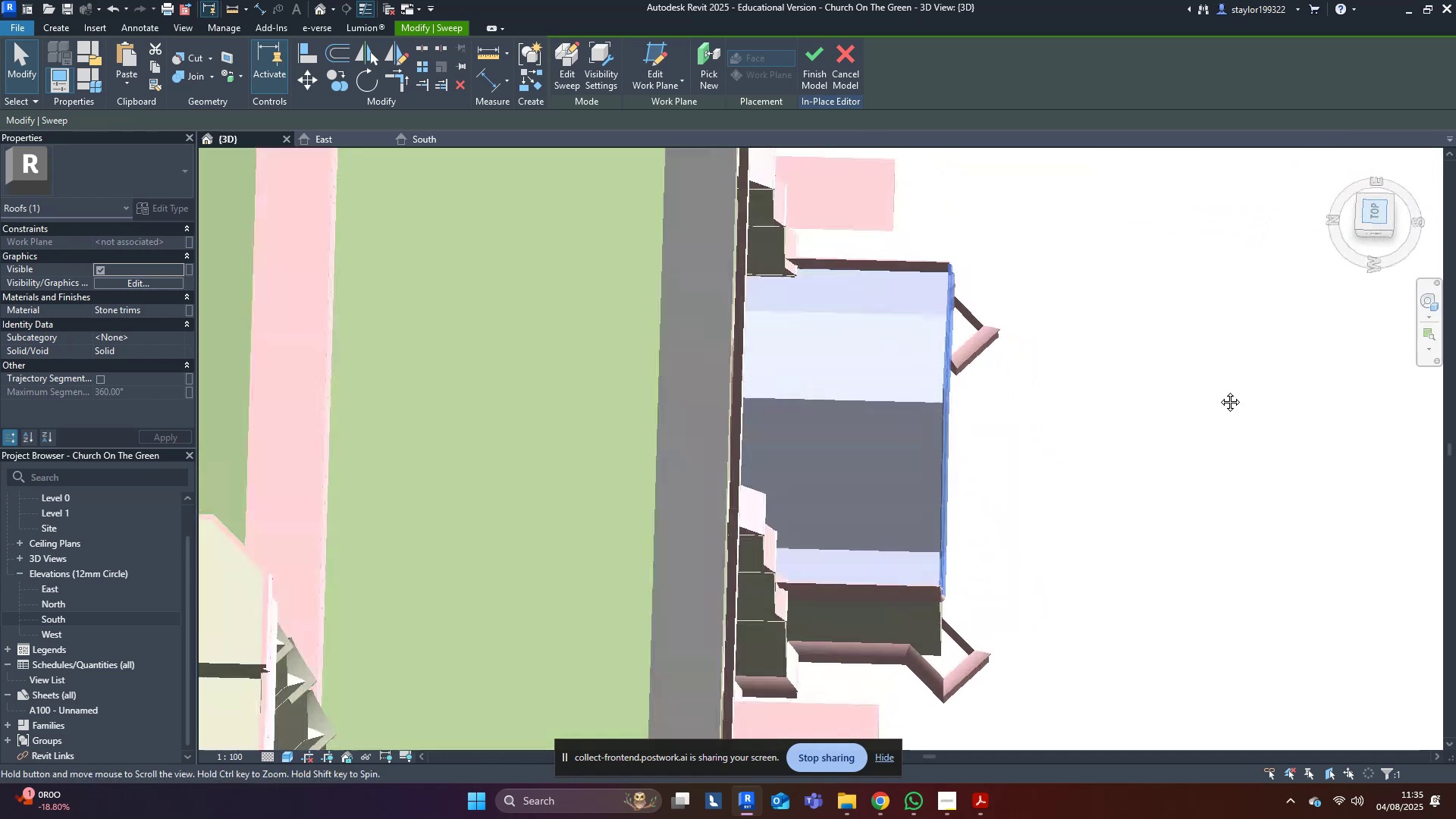 
type(wfdm)
key(Escape)
key(Escape)
key(Escape)
 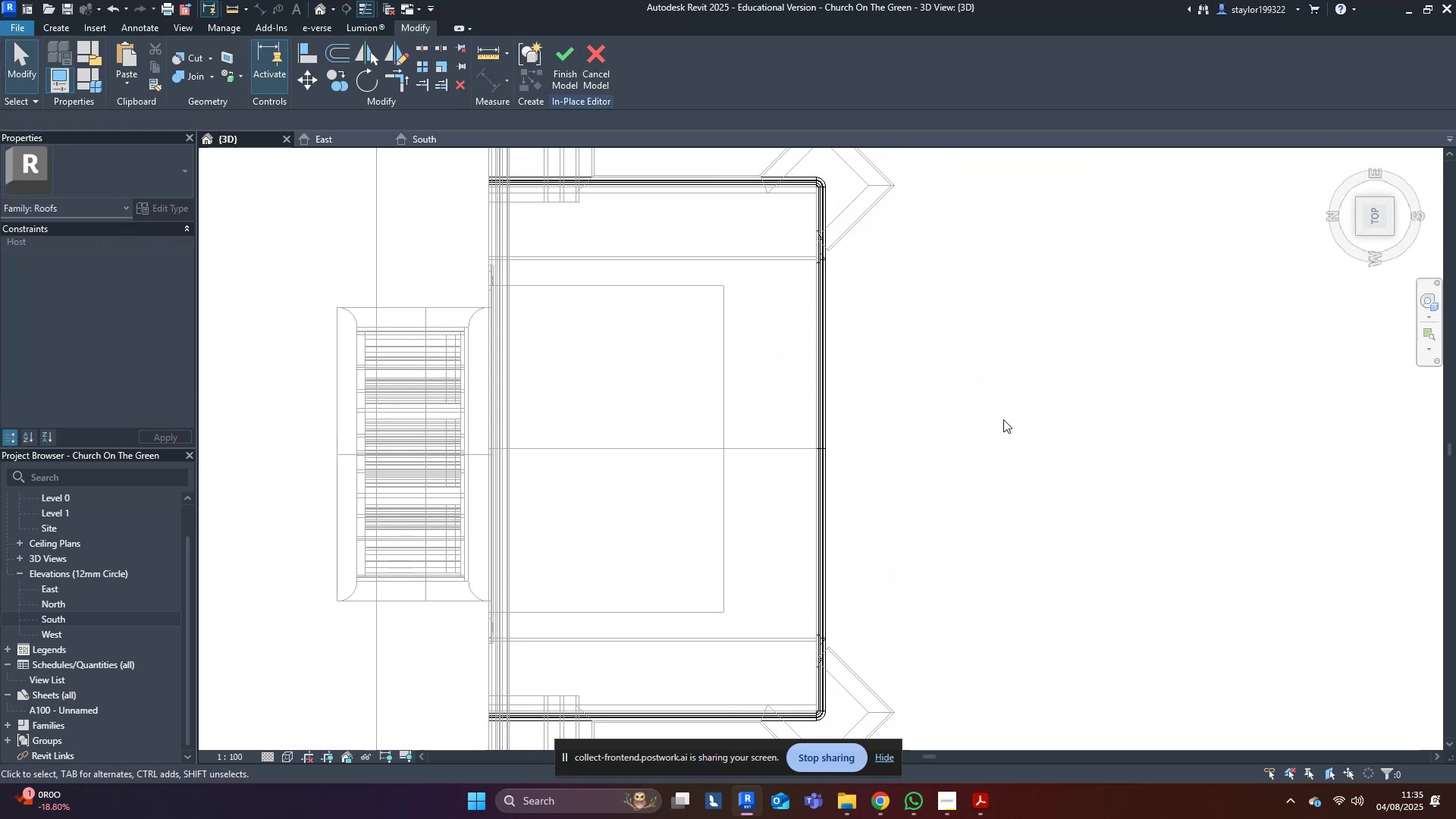 
left_click([1003, 419])
 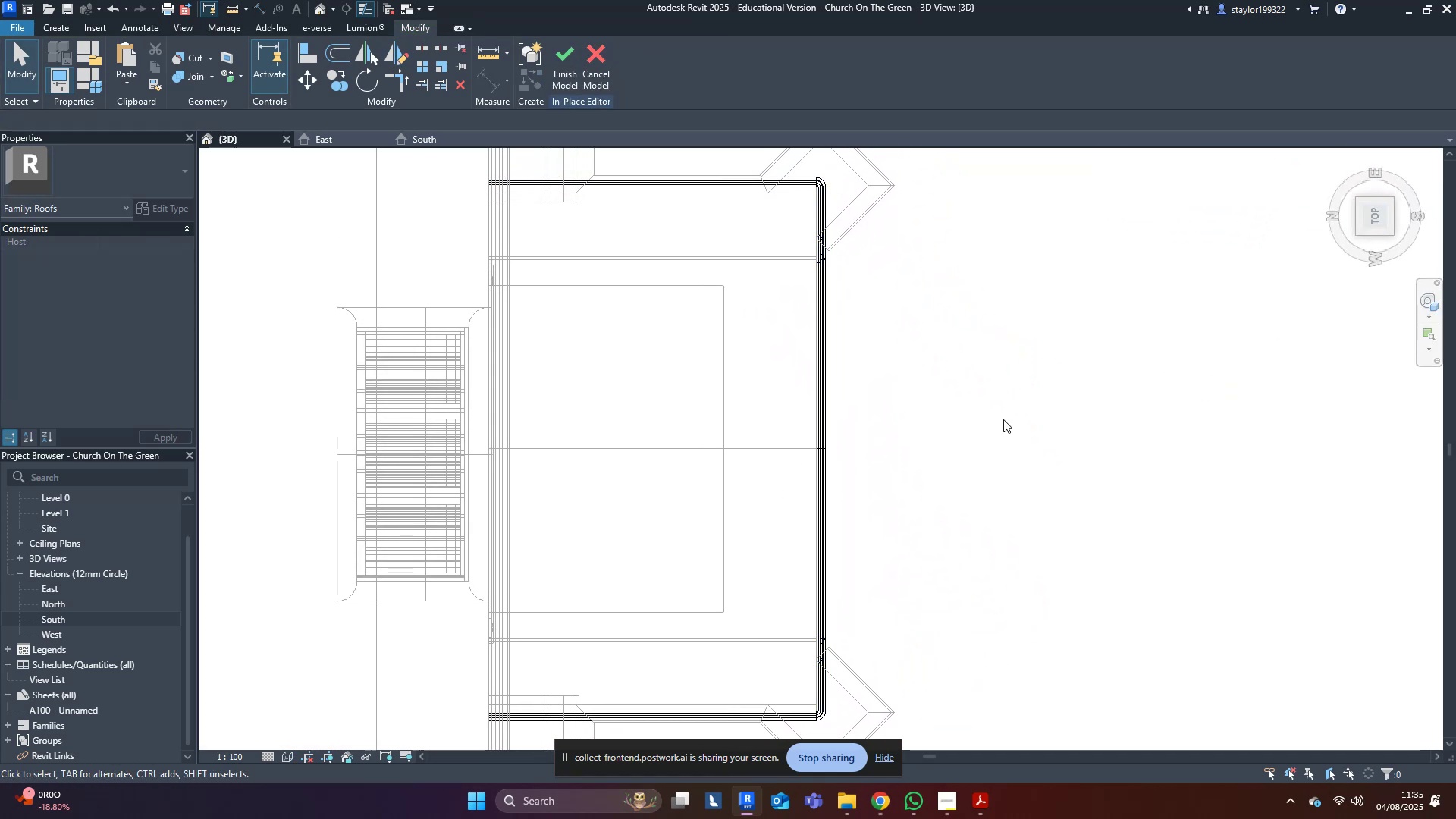 
scroll: coordinate [996, 423], scroll_direction: down, amount: 4.0
 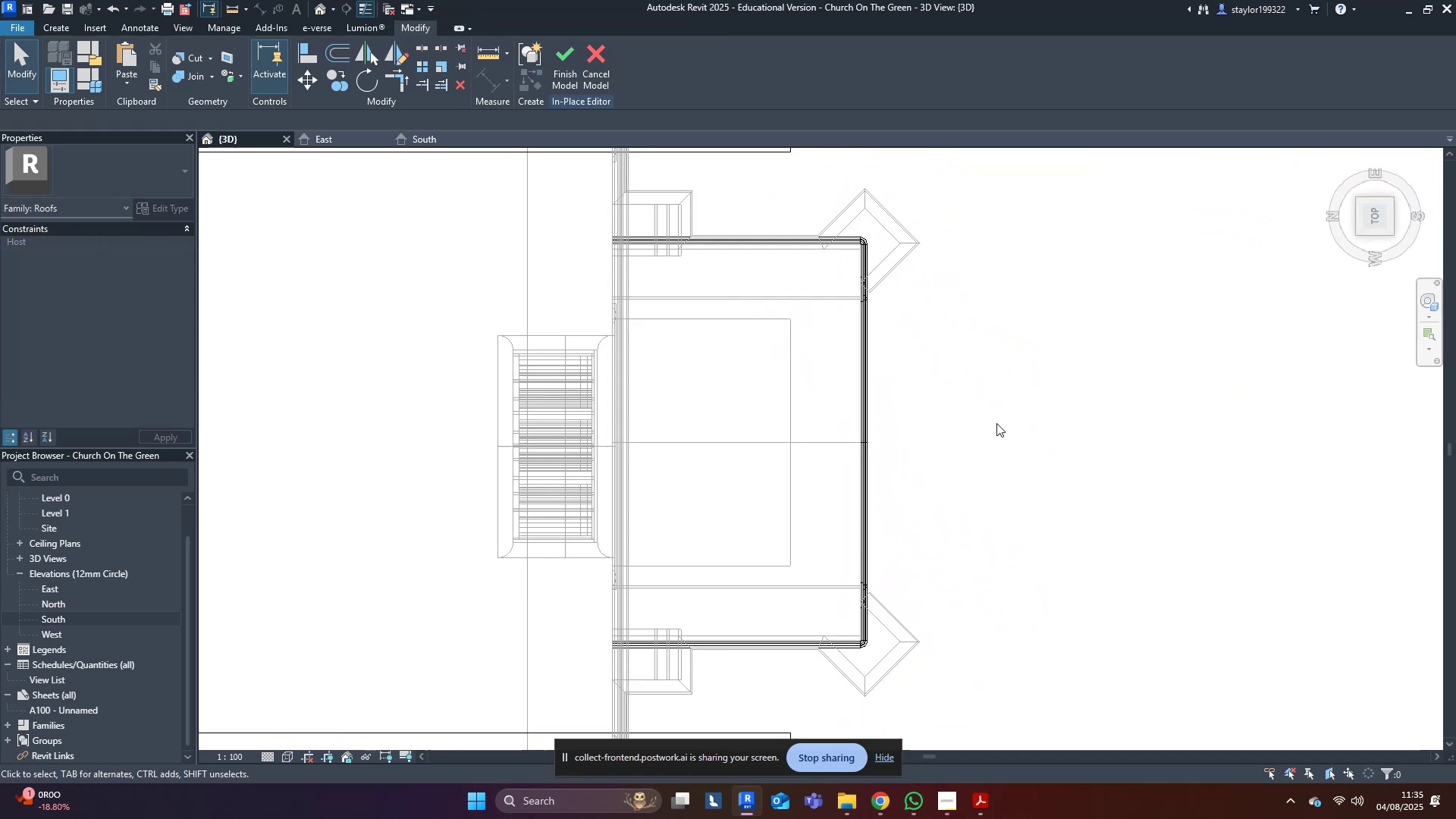 
type(sd)
 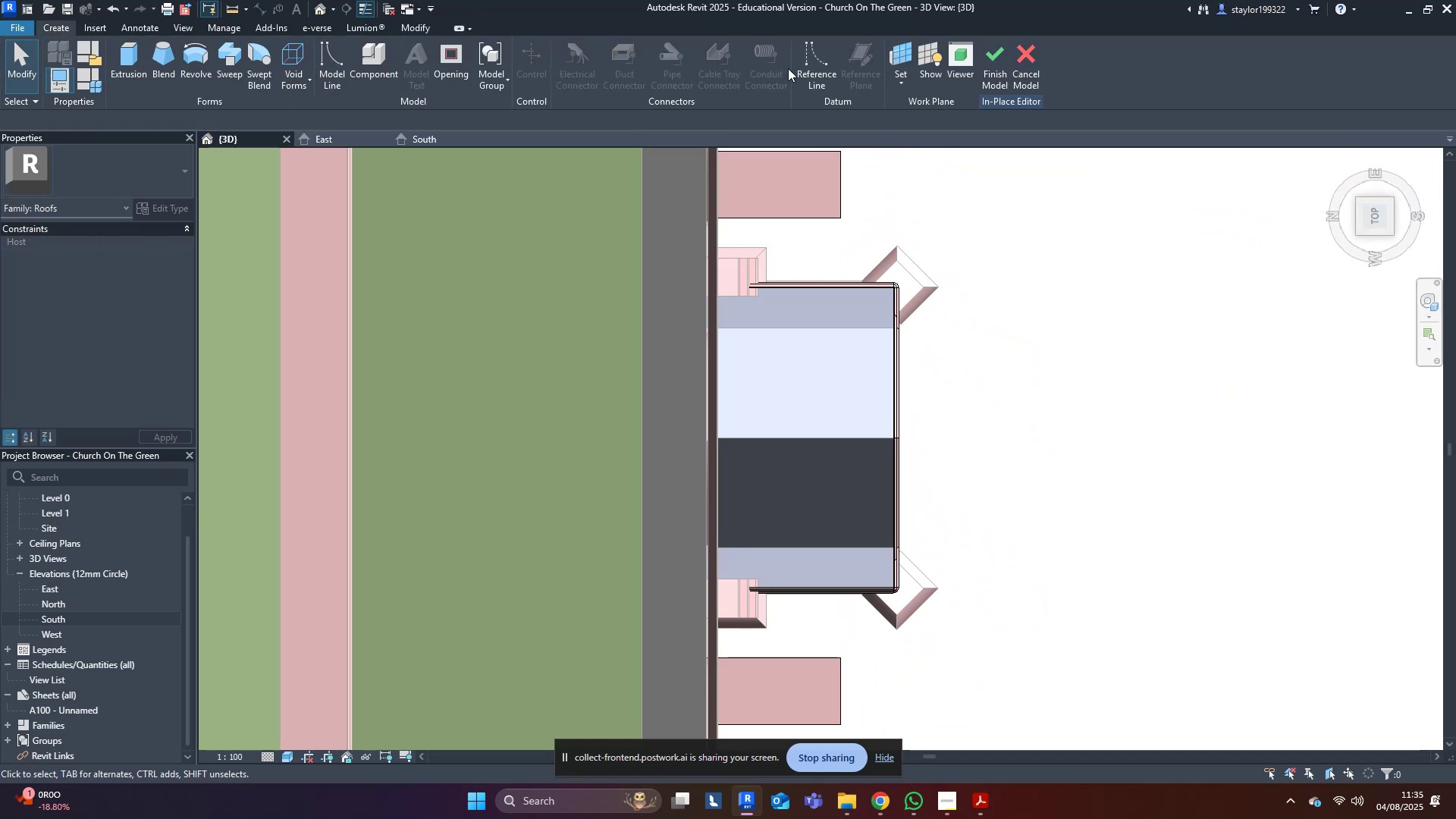 
left_click([898, 48])
 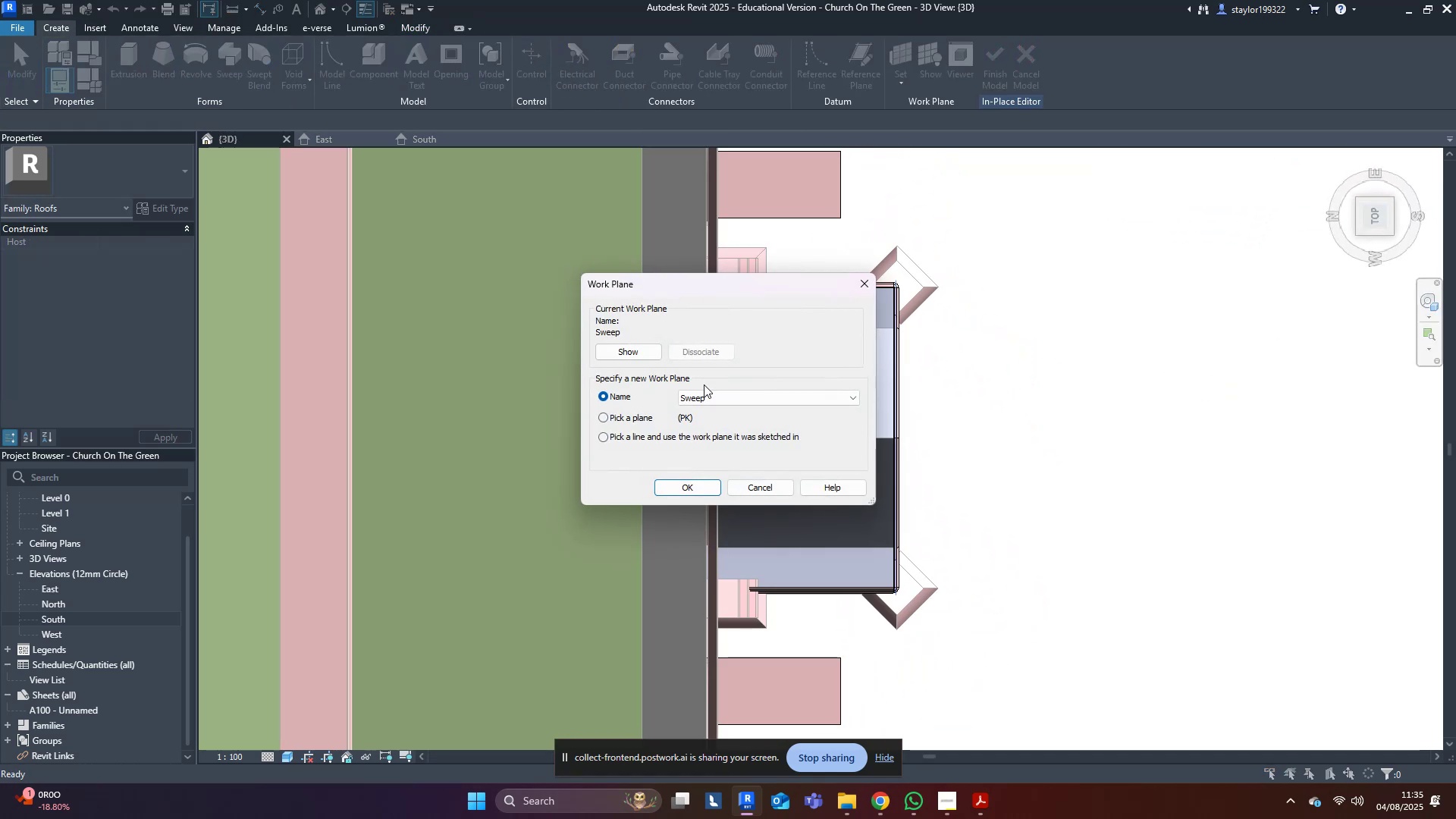 
left_click([716, 405])
 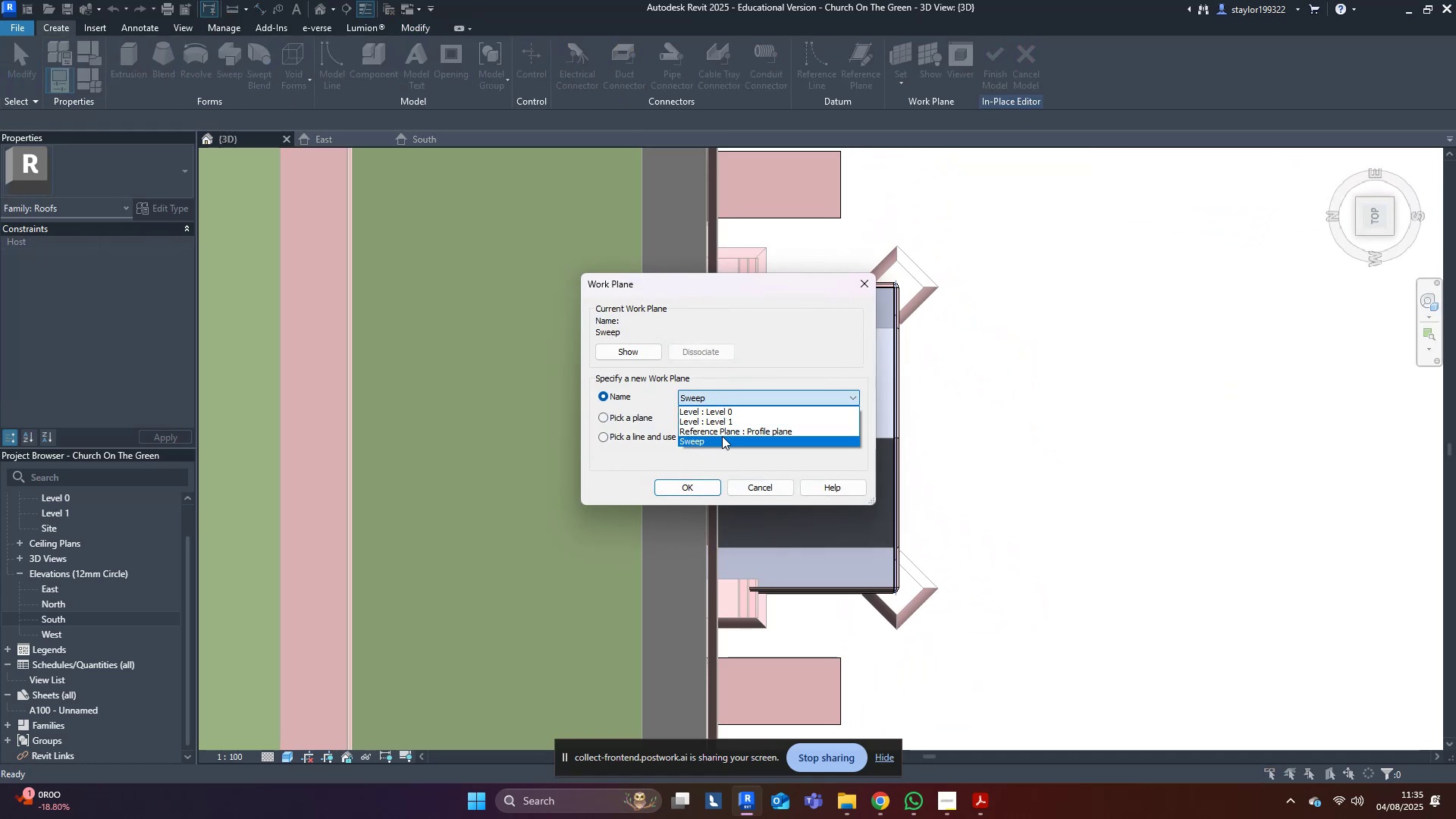 
left_click([721, 408])
 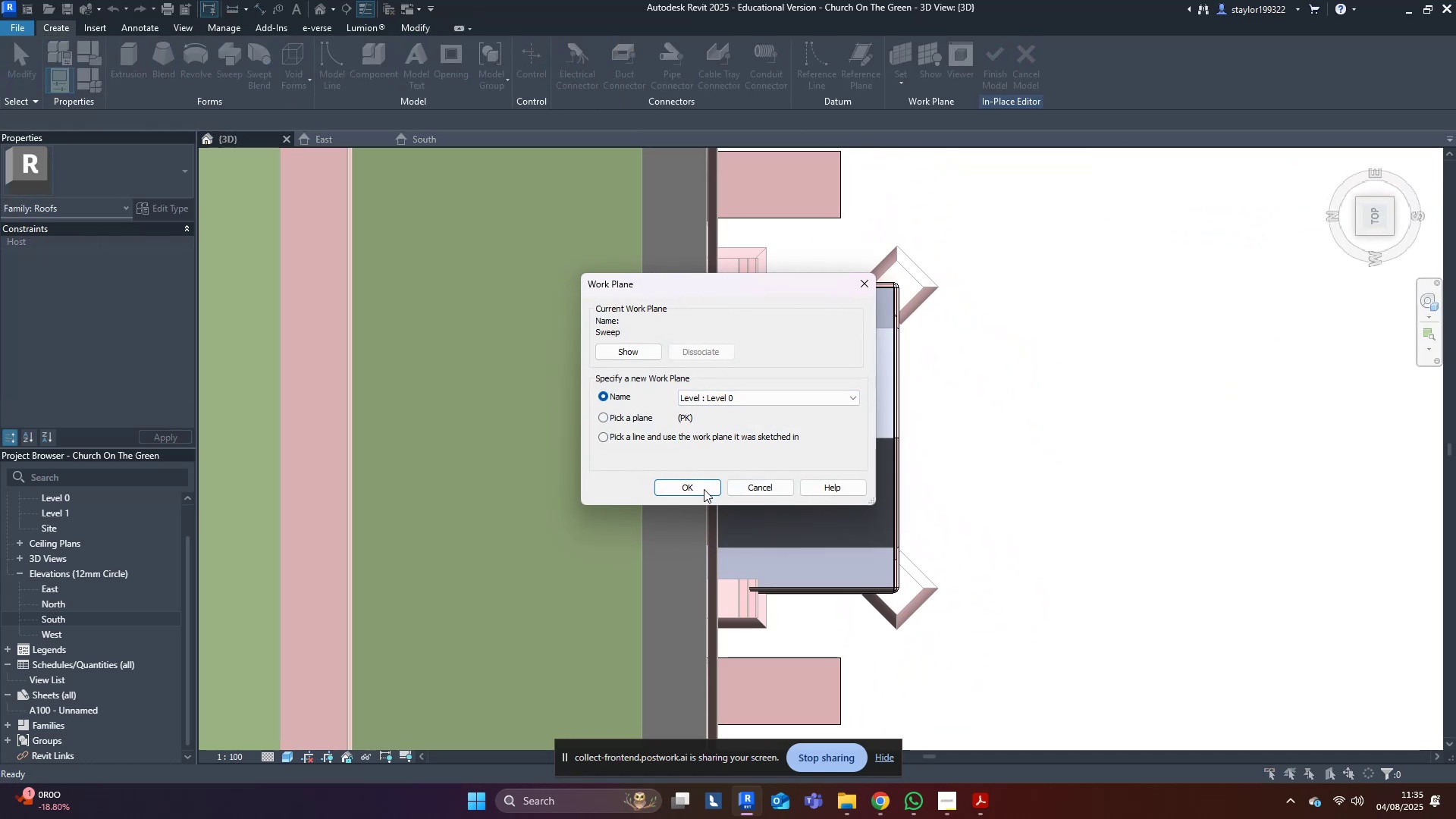 
left_click([703, 494])
 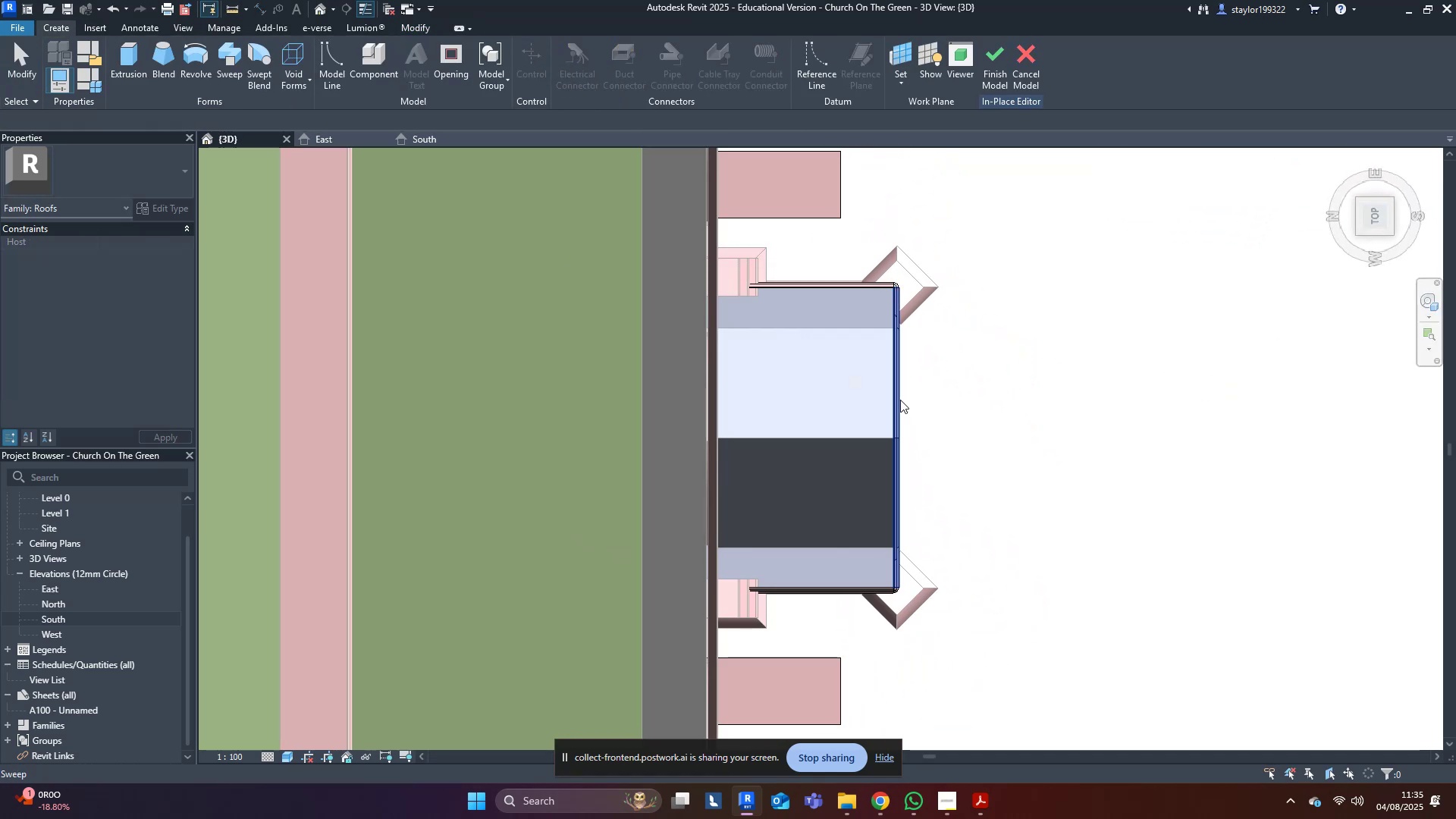 
left_click([900, 400])
 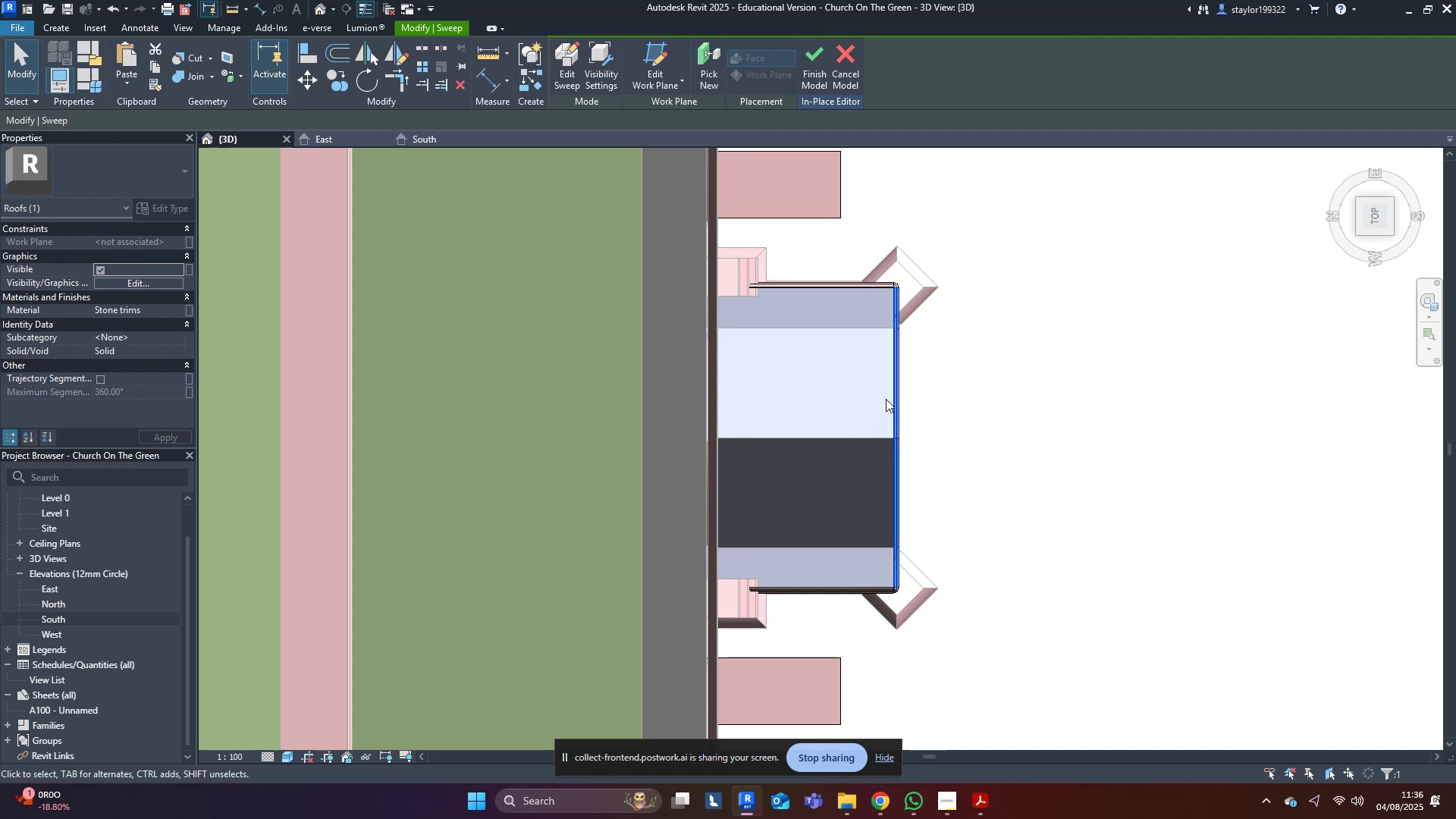 
key(D)
 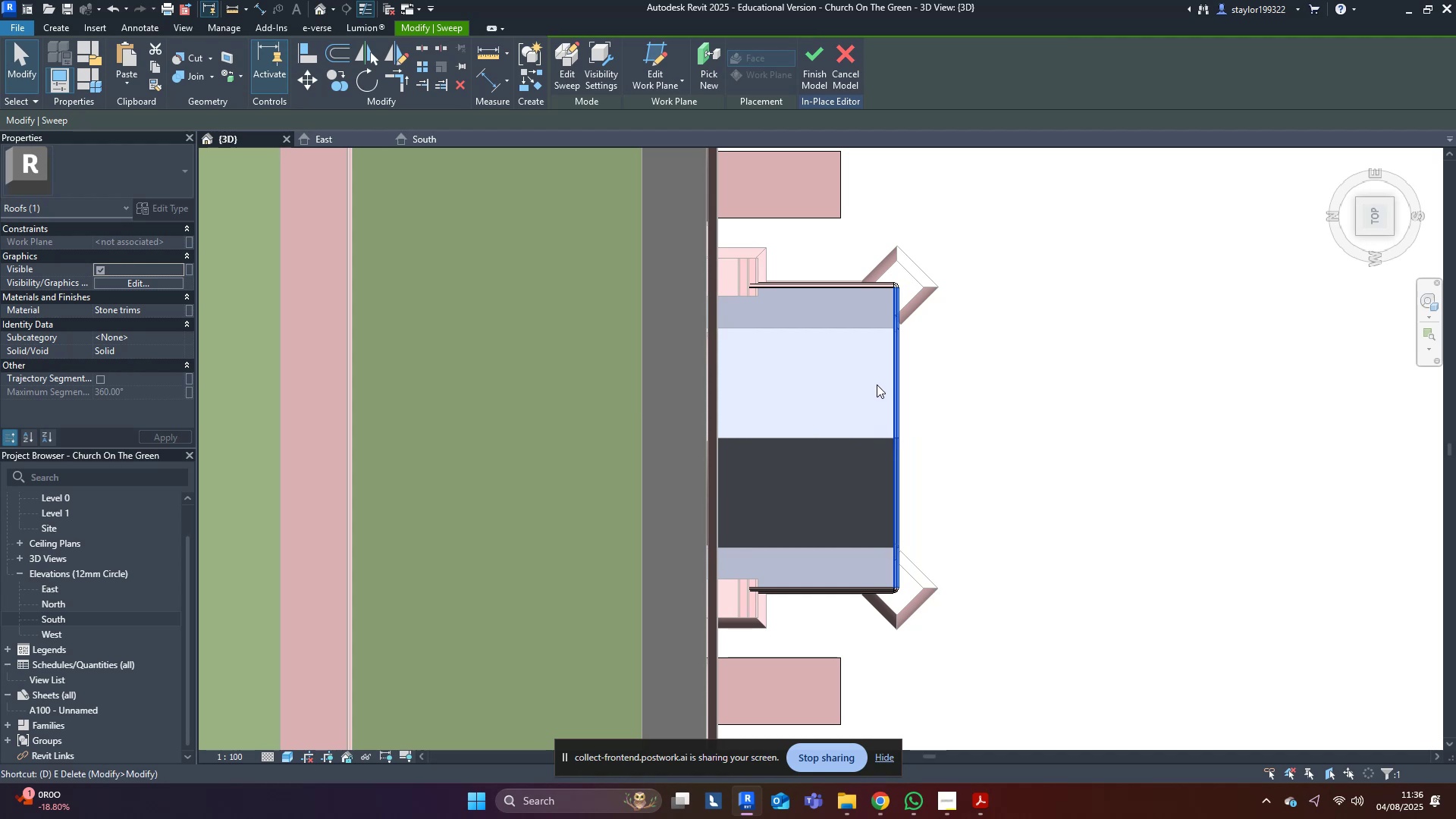 
scroll: coordinate [884, 294], scroll_direction: up, amount: 5.0
 